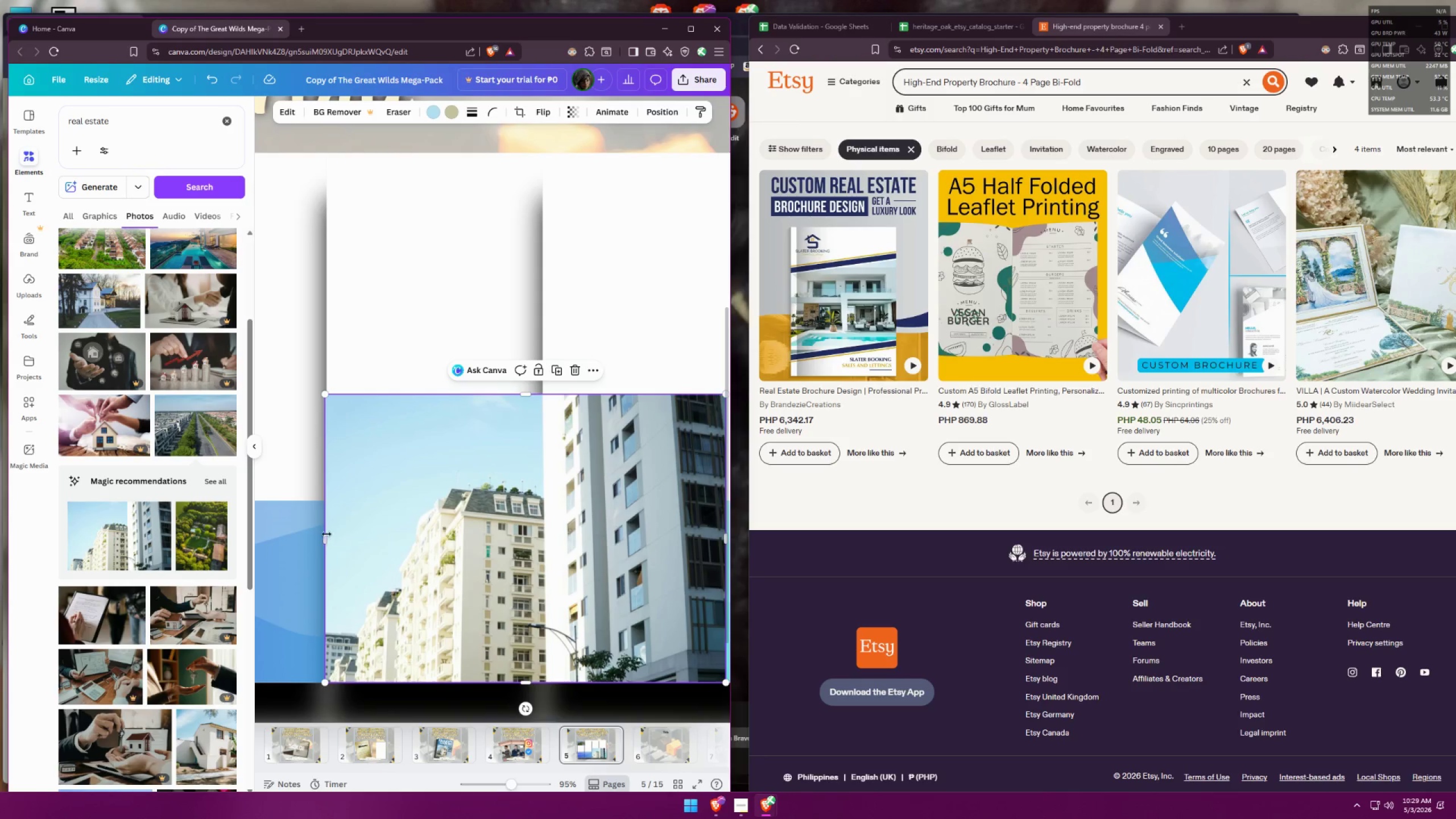 
left_click_drag(start_coordinate=[325, 537], to_coordinate=[328, 535])
 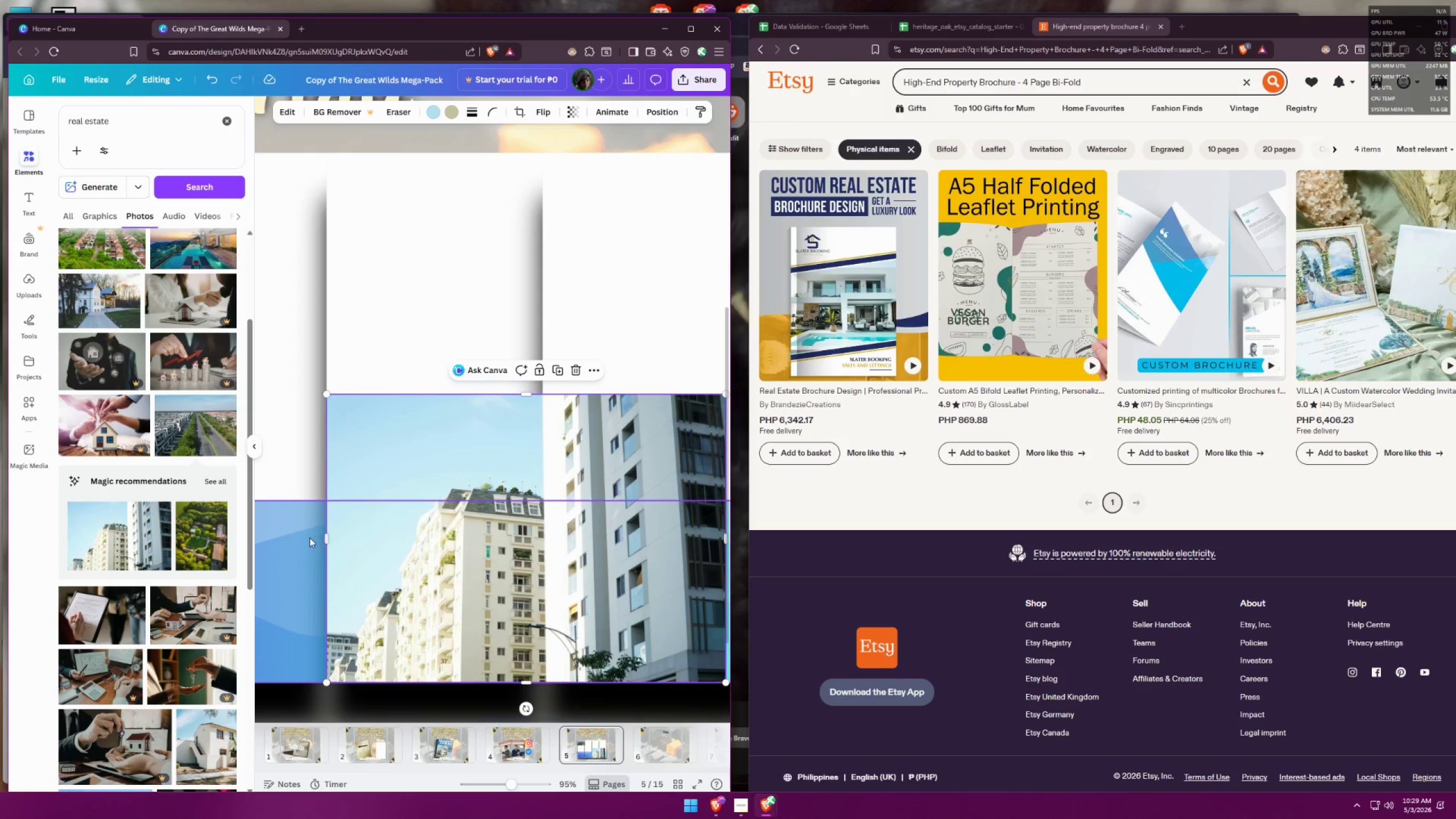 
left_click([308, 538])
 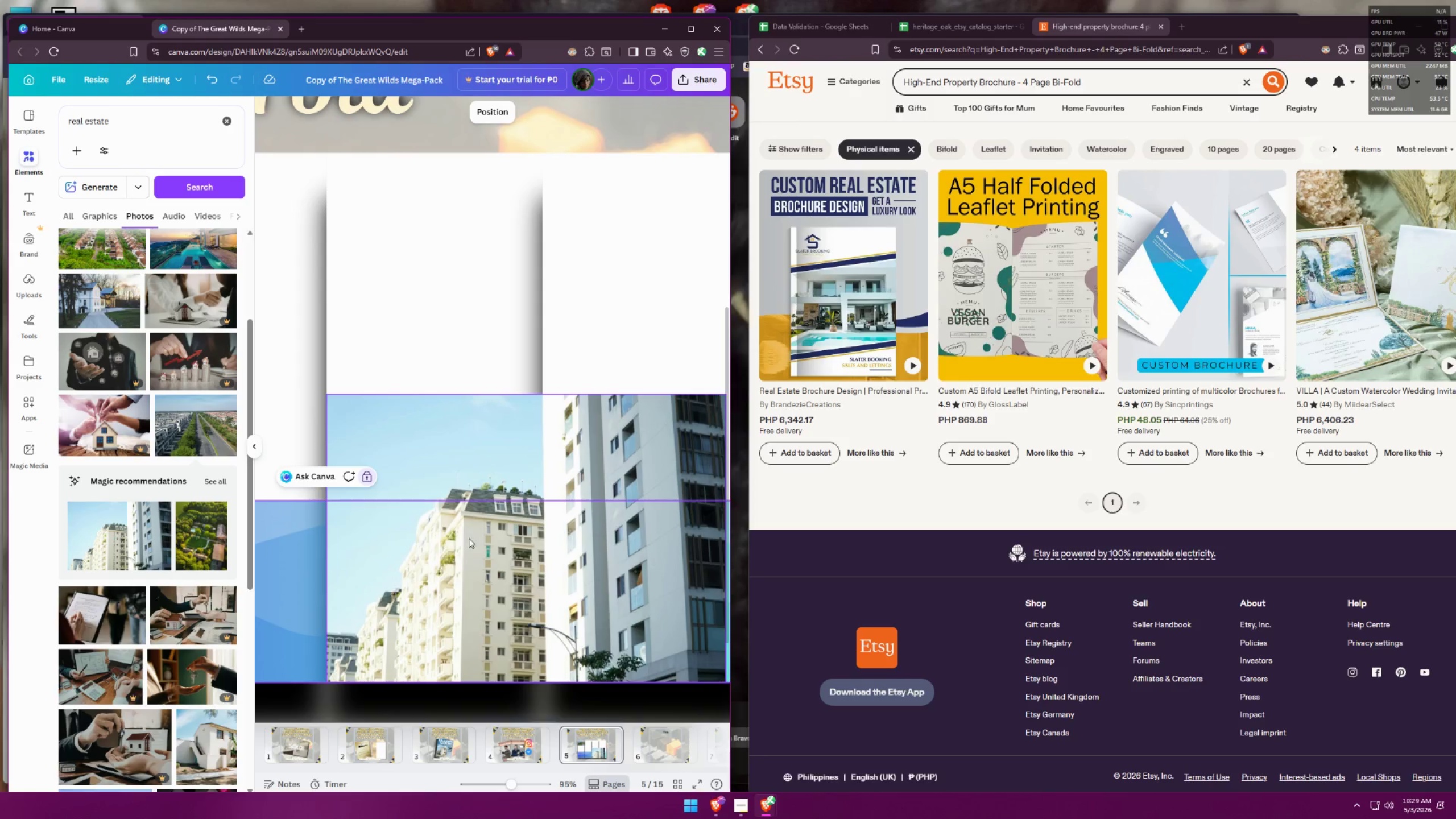 
hold_key(key=ControlLeft, duration=0.4)
 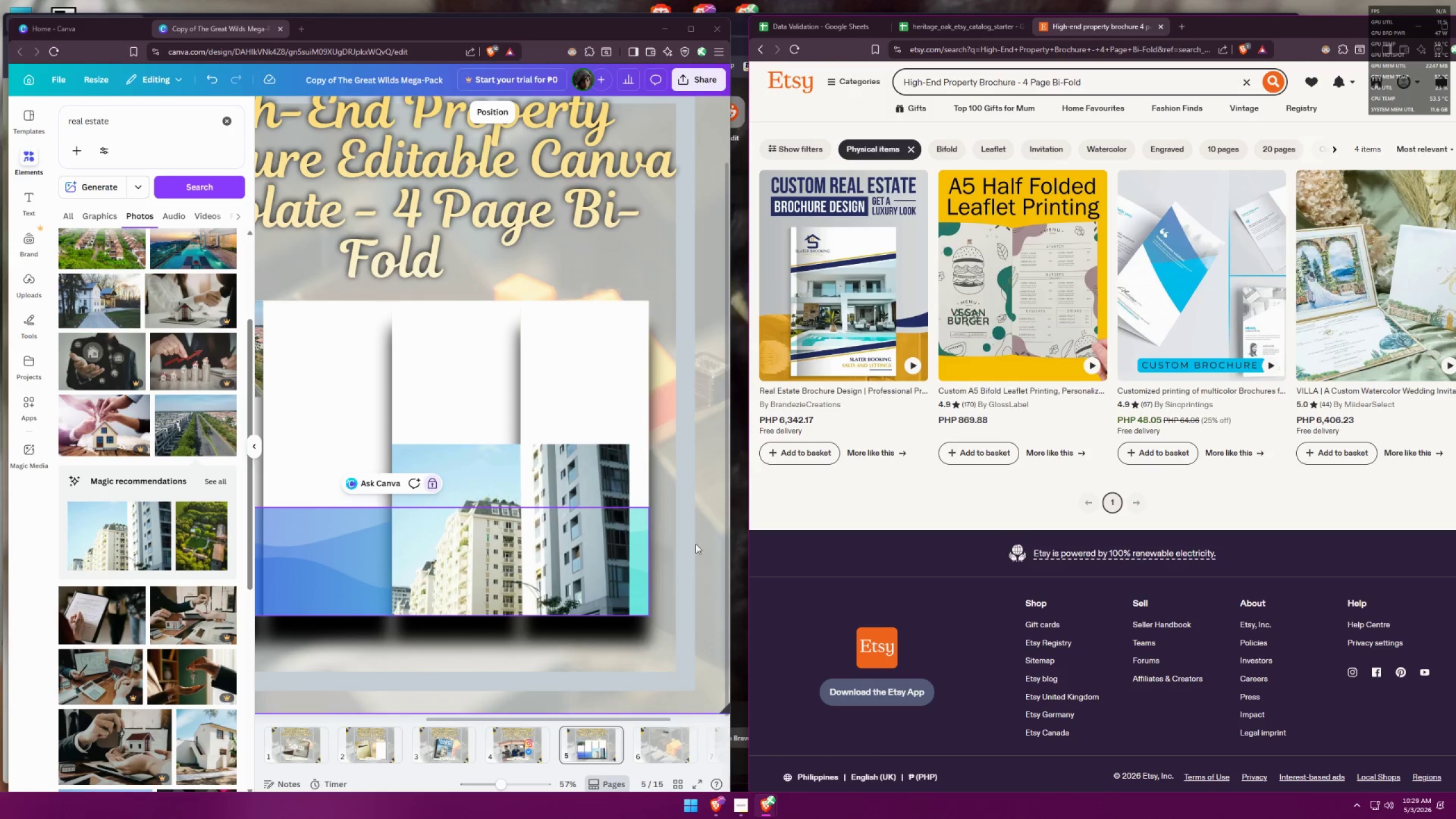 
left_click([755, 544])
 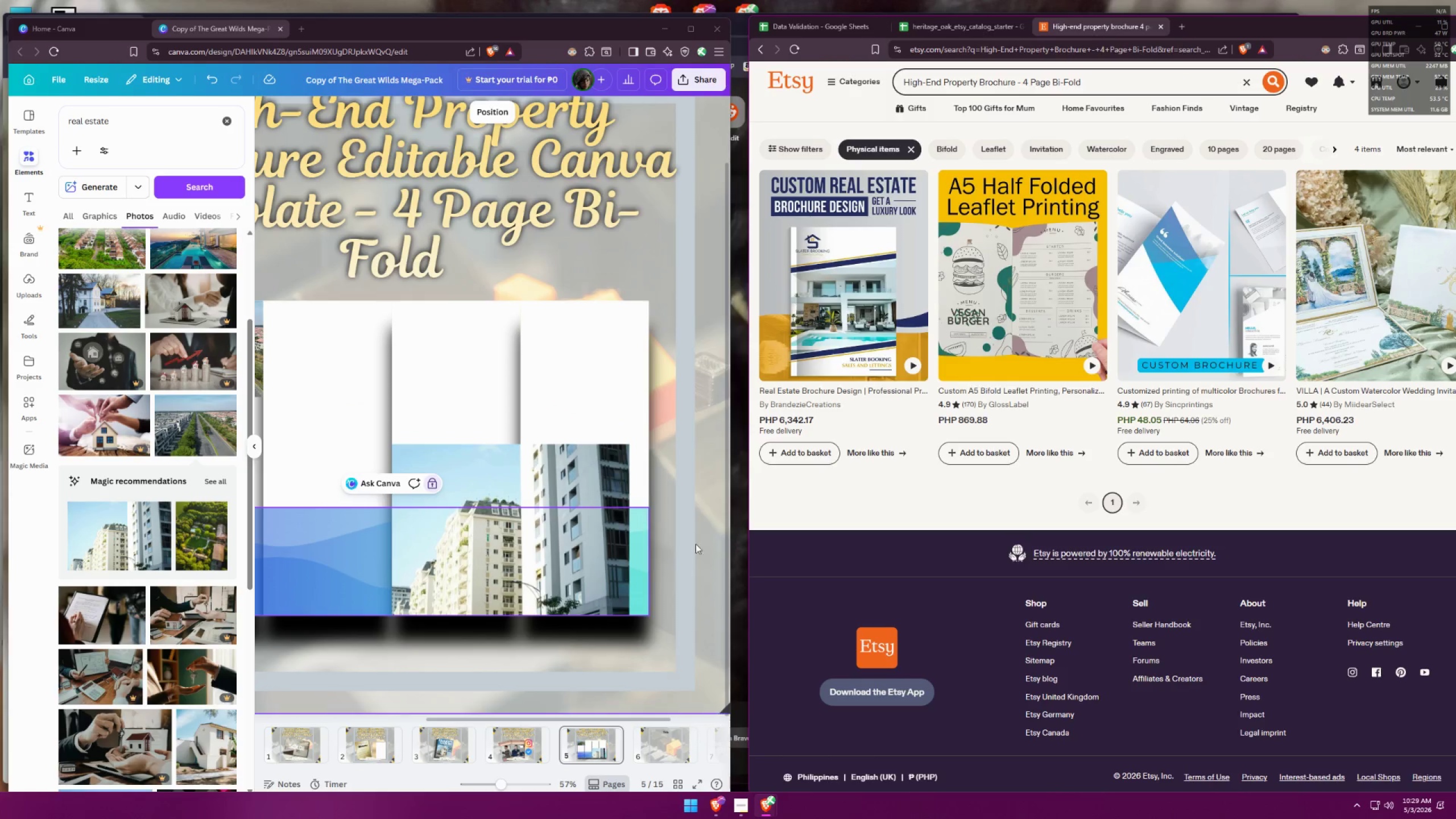 
scroll: coordinate [489, 497], scroll_direction: down, amount: 3.0
 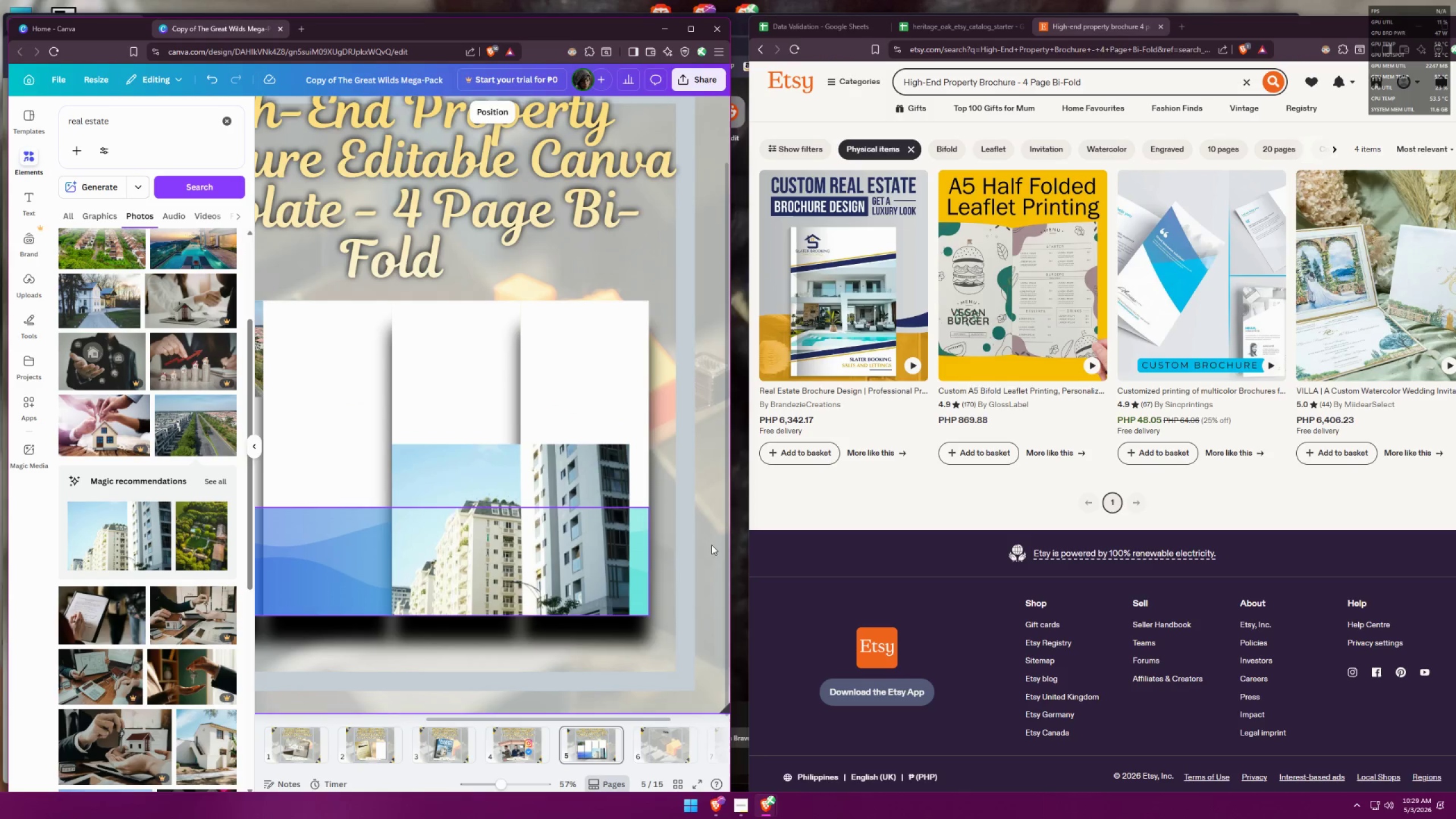 
double_click([677, 543])
 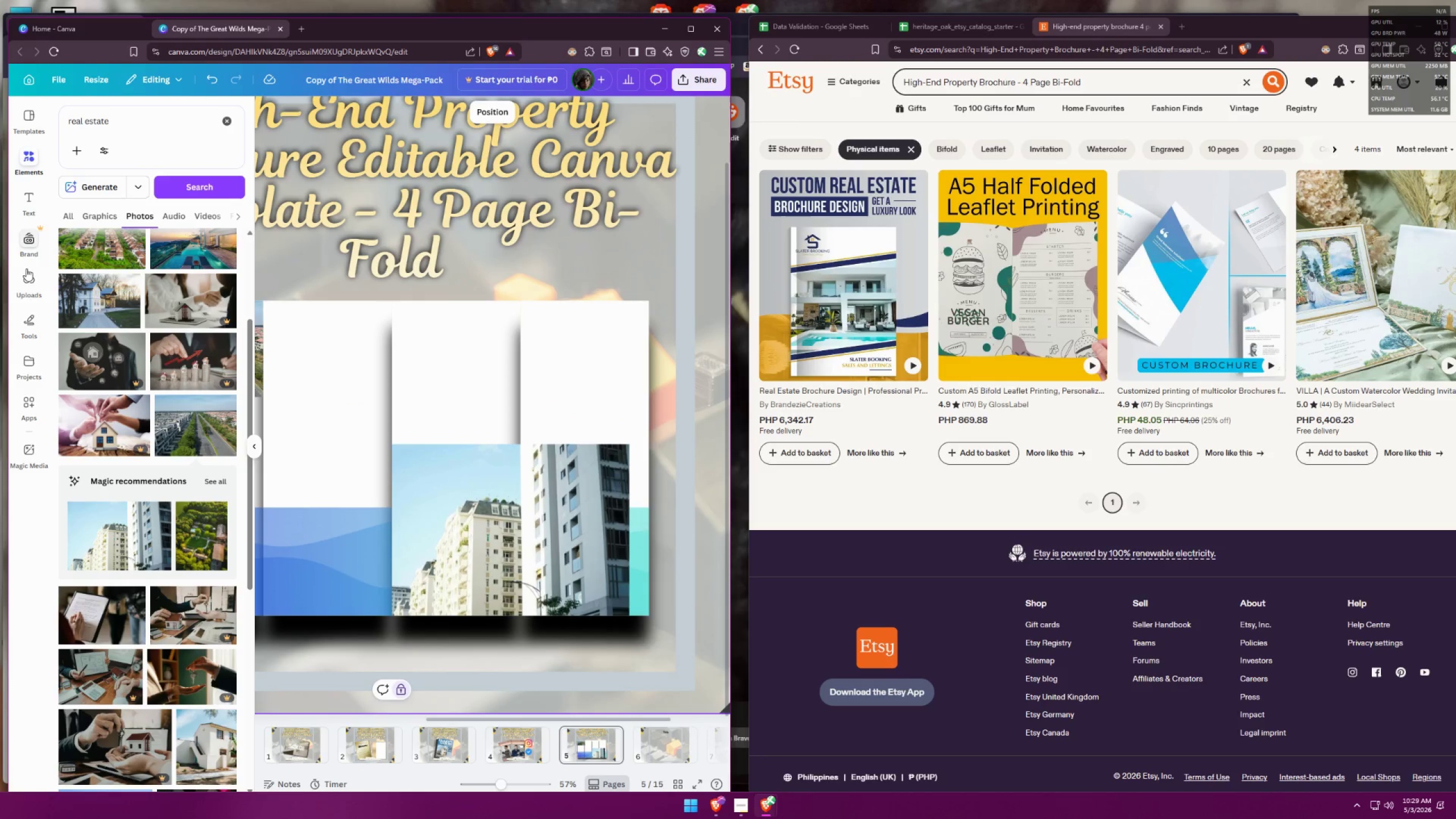 
left_click([42, 280])
 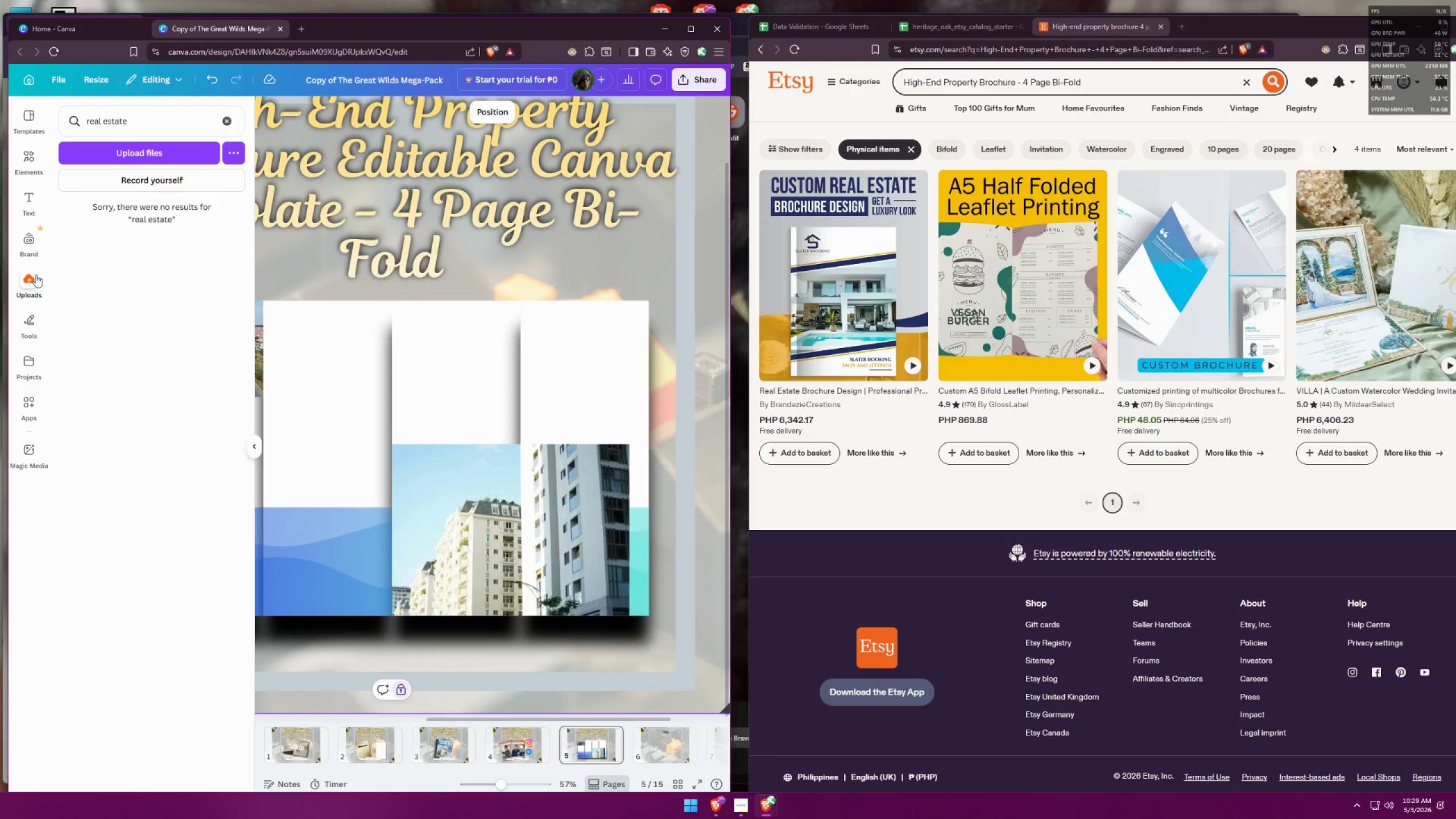 
left_click([30, 247])
 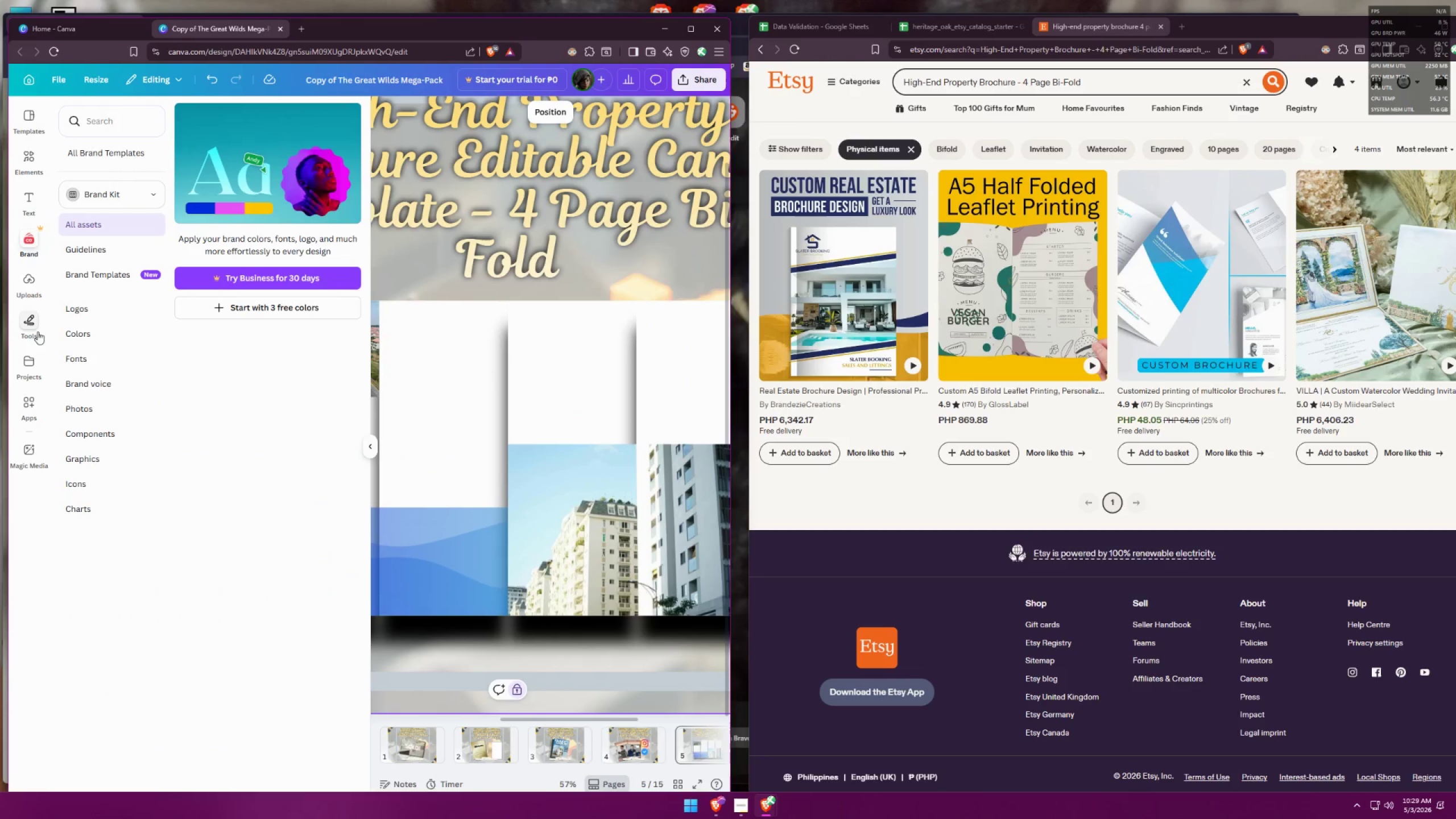 
left_click([36, 322])
 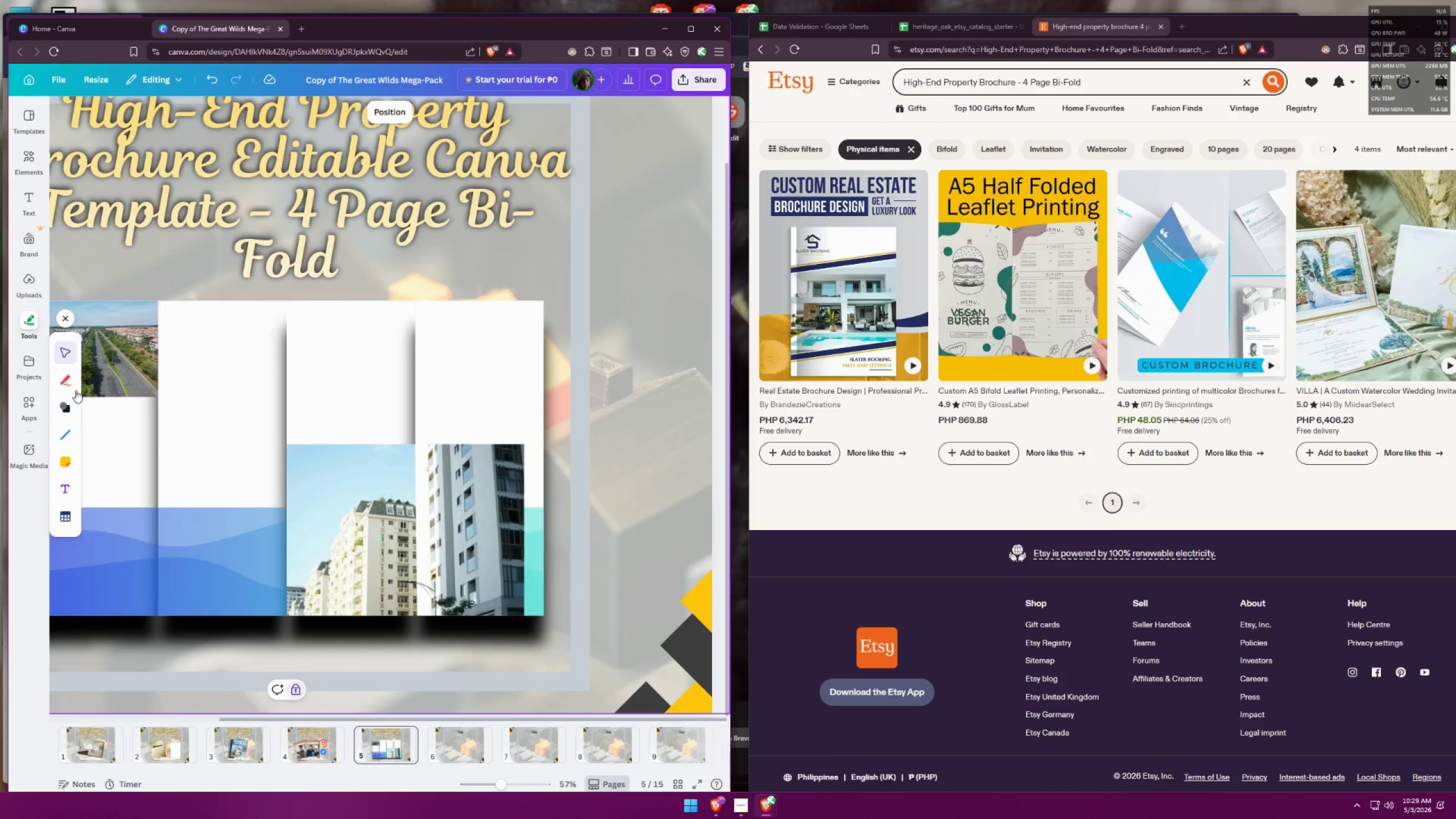 
left_click([68, 406])
 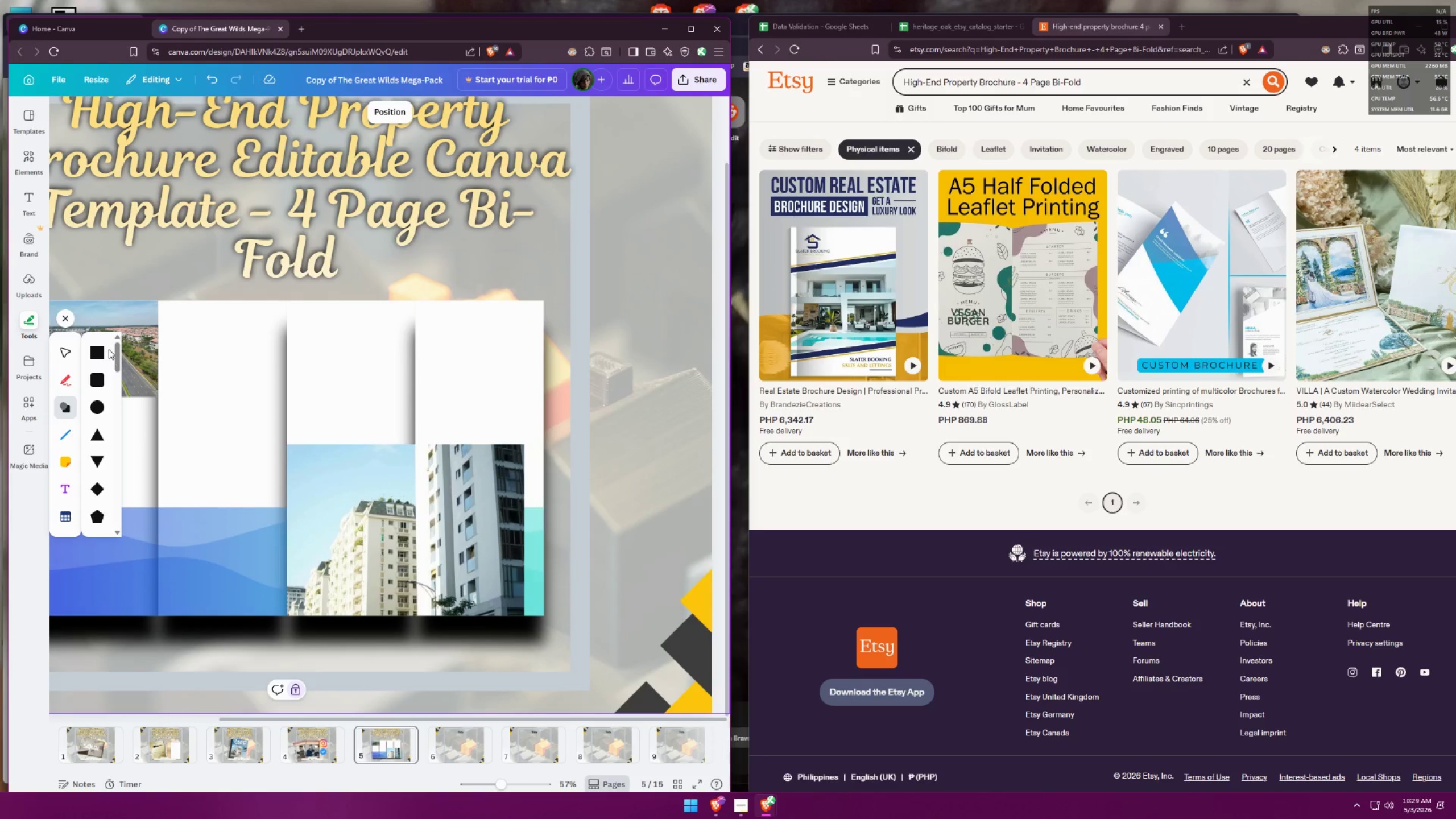 
left_click([100, 350])
 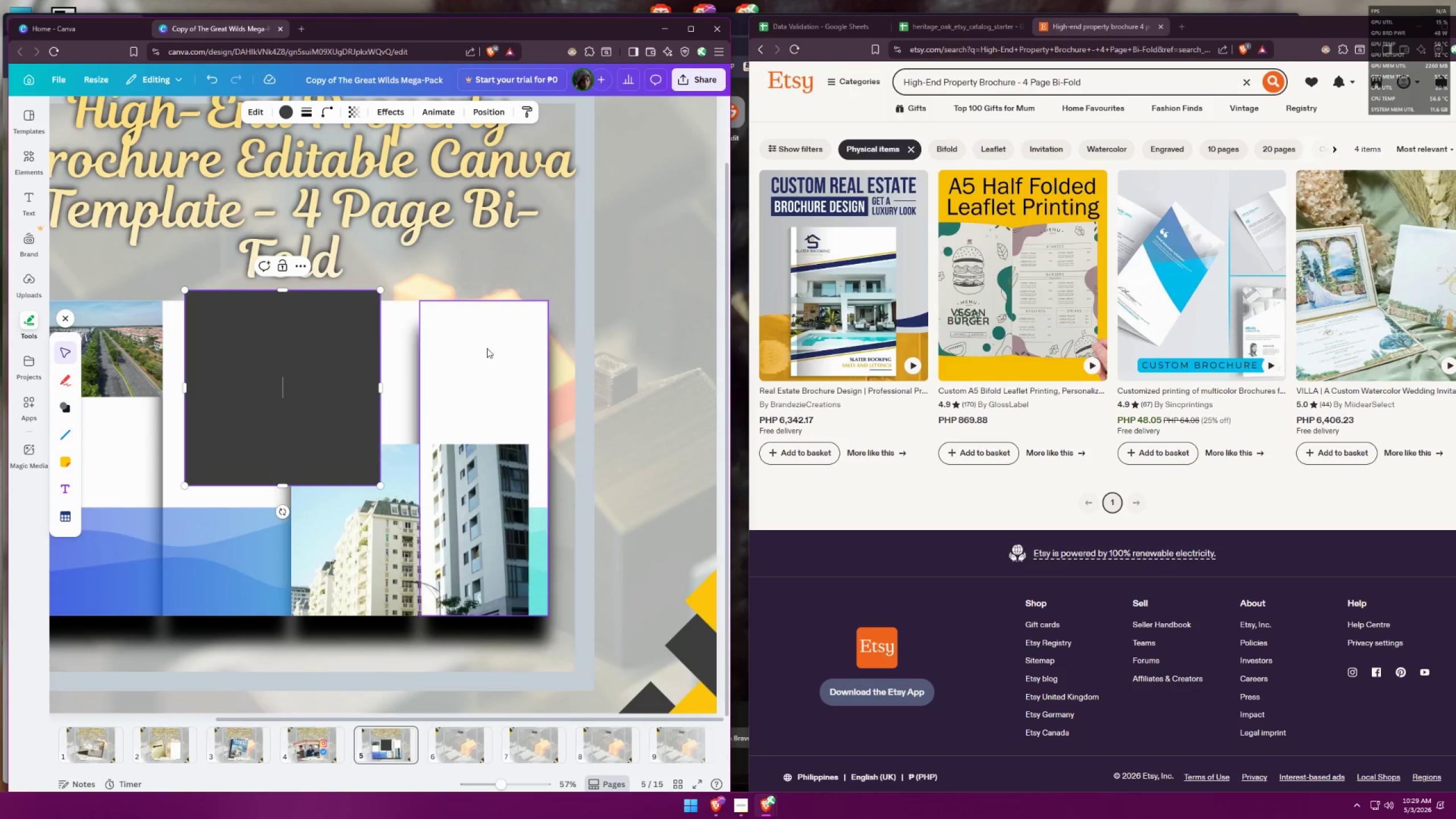 
left_click([296, 346])
 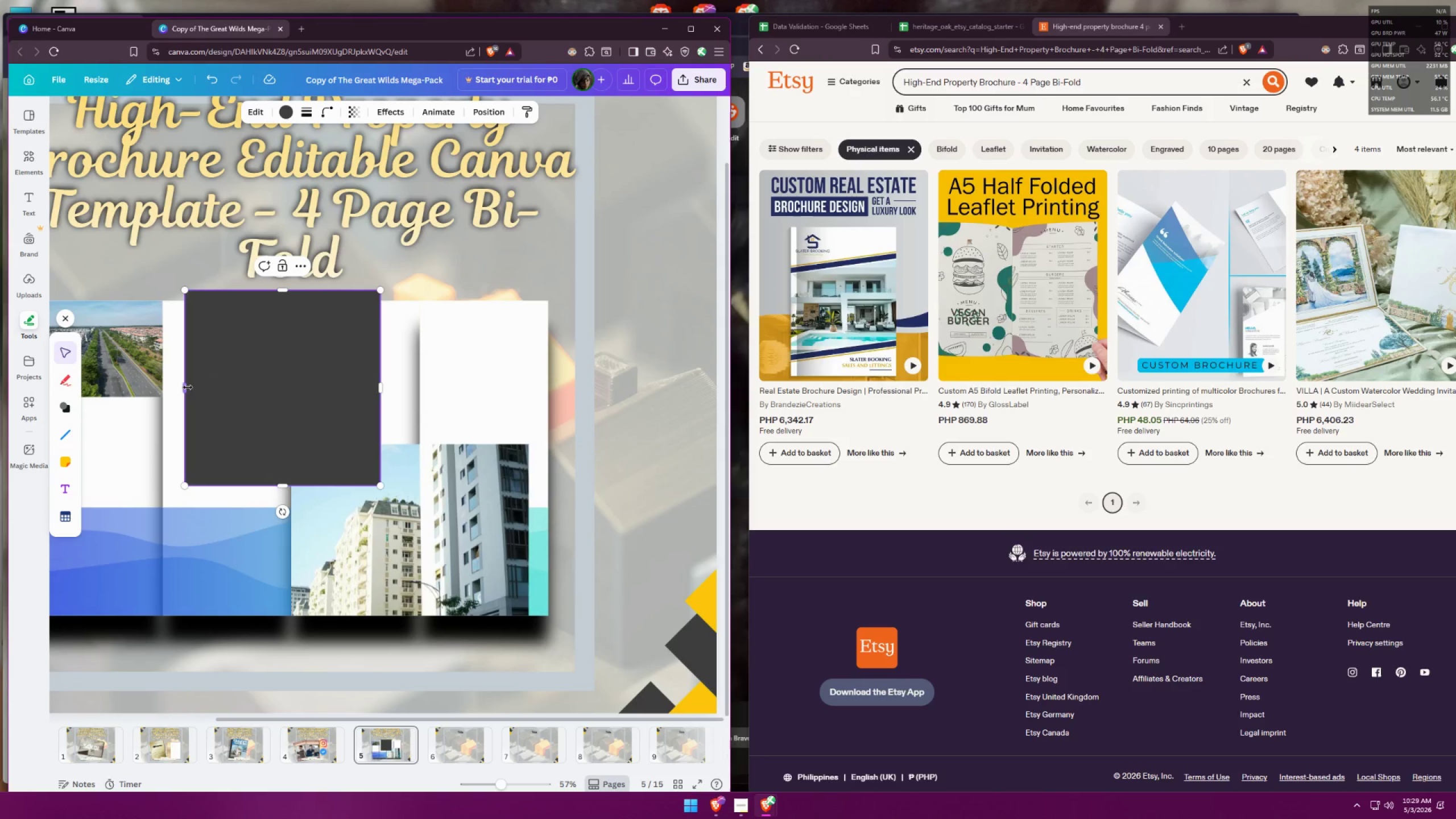 
left_click_drag(start_coordinate=[184, 388], to_coordinate=[325, 396])
 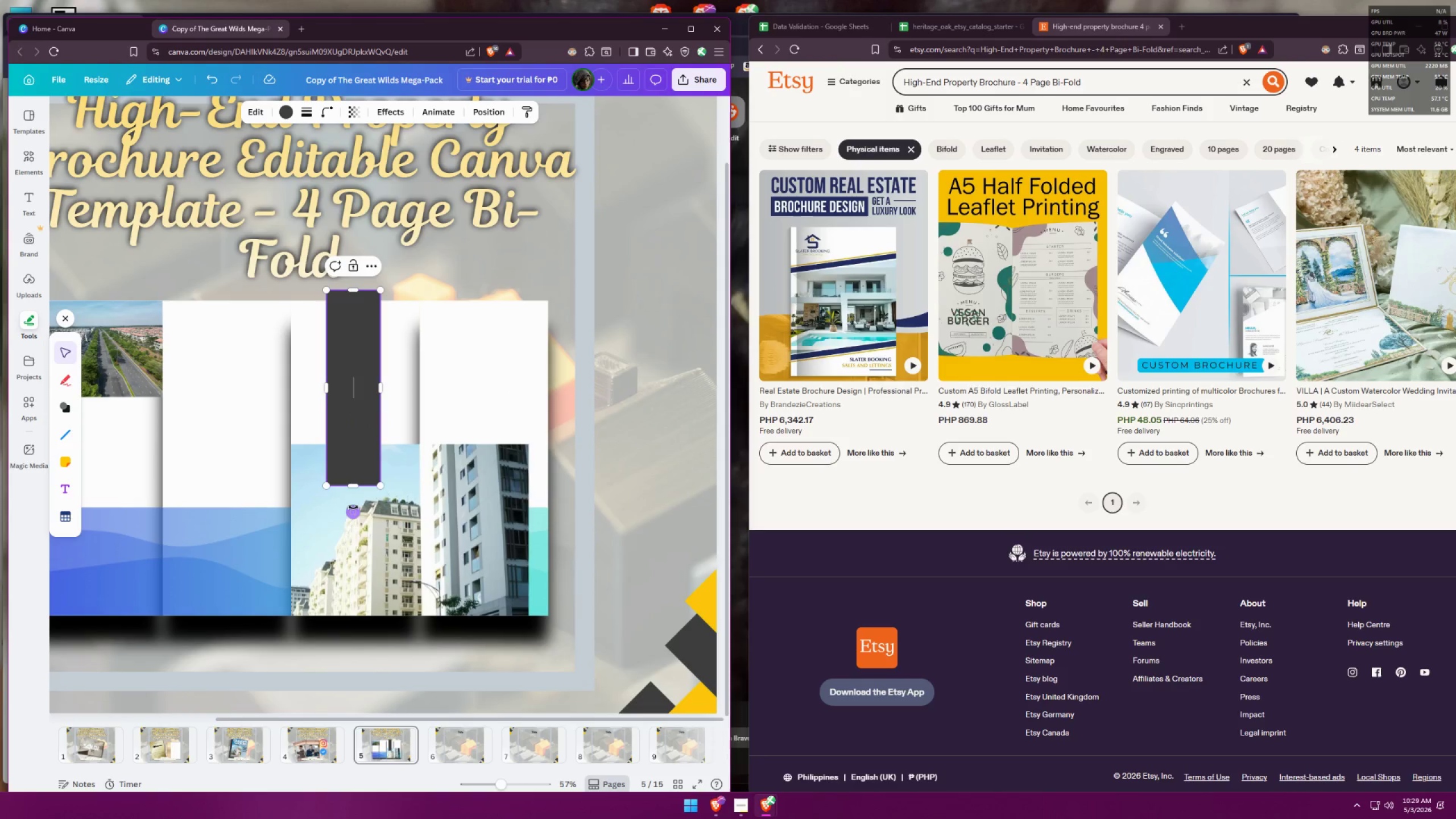 
left_click([413, 378])
 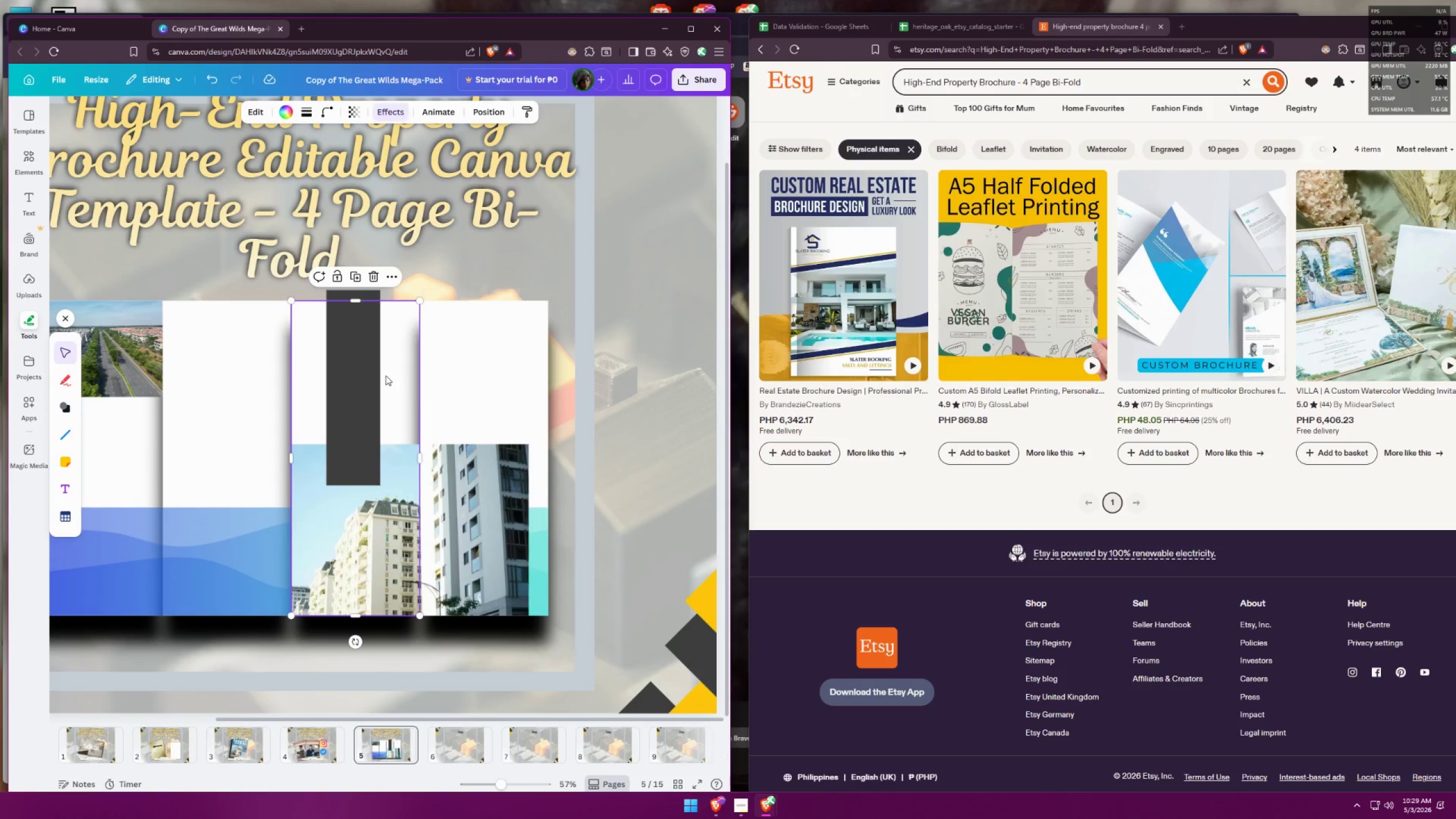 
left_click_drag(start_coordinate=[357, 373], to_coordinate=[506, 394])
 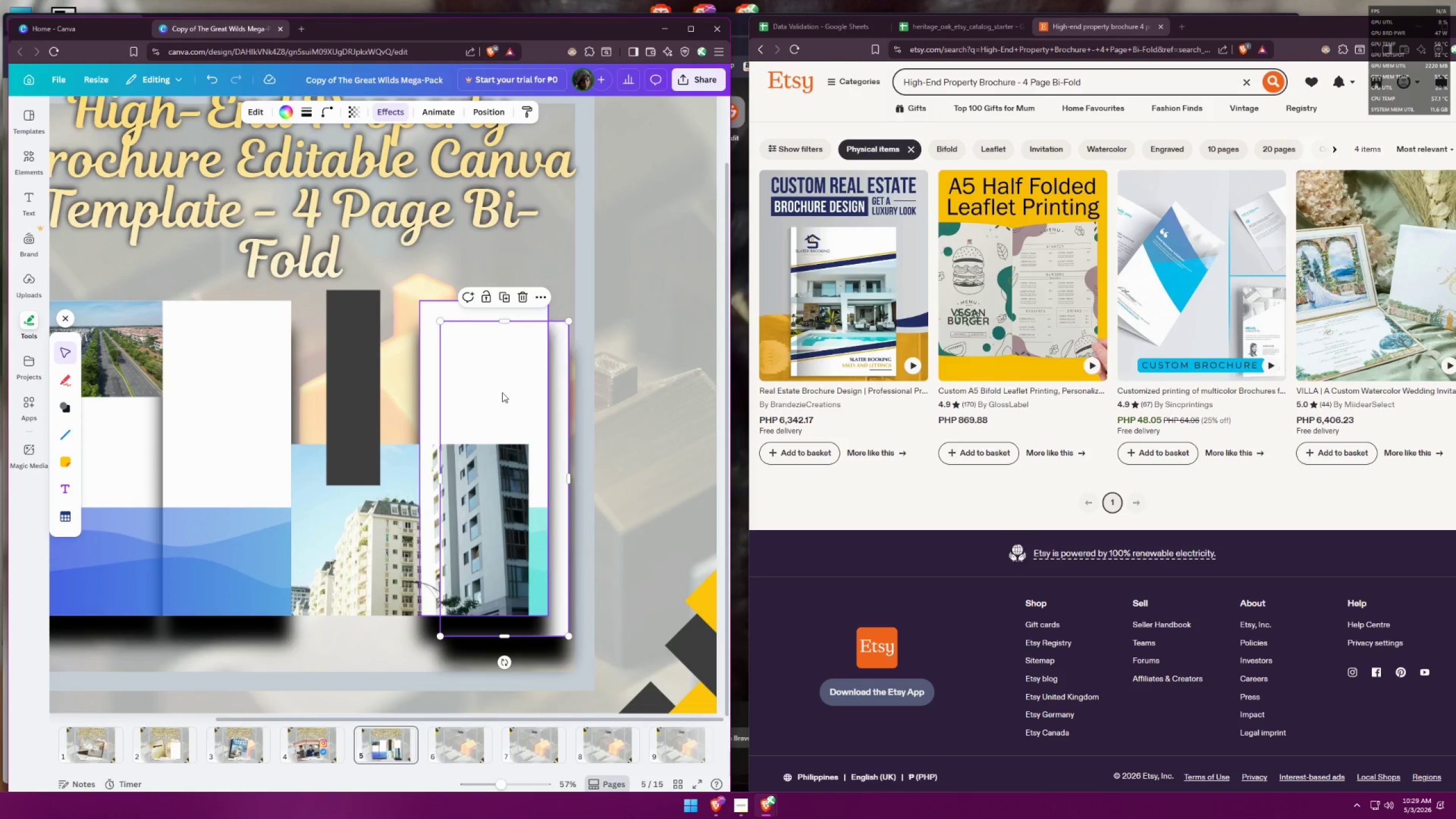 
key(Control+ControlLeft)
 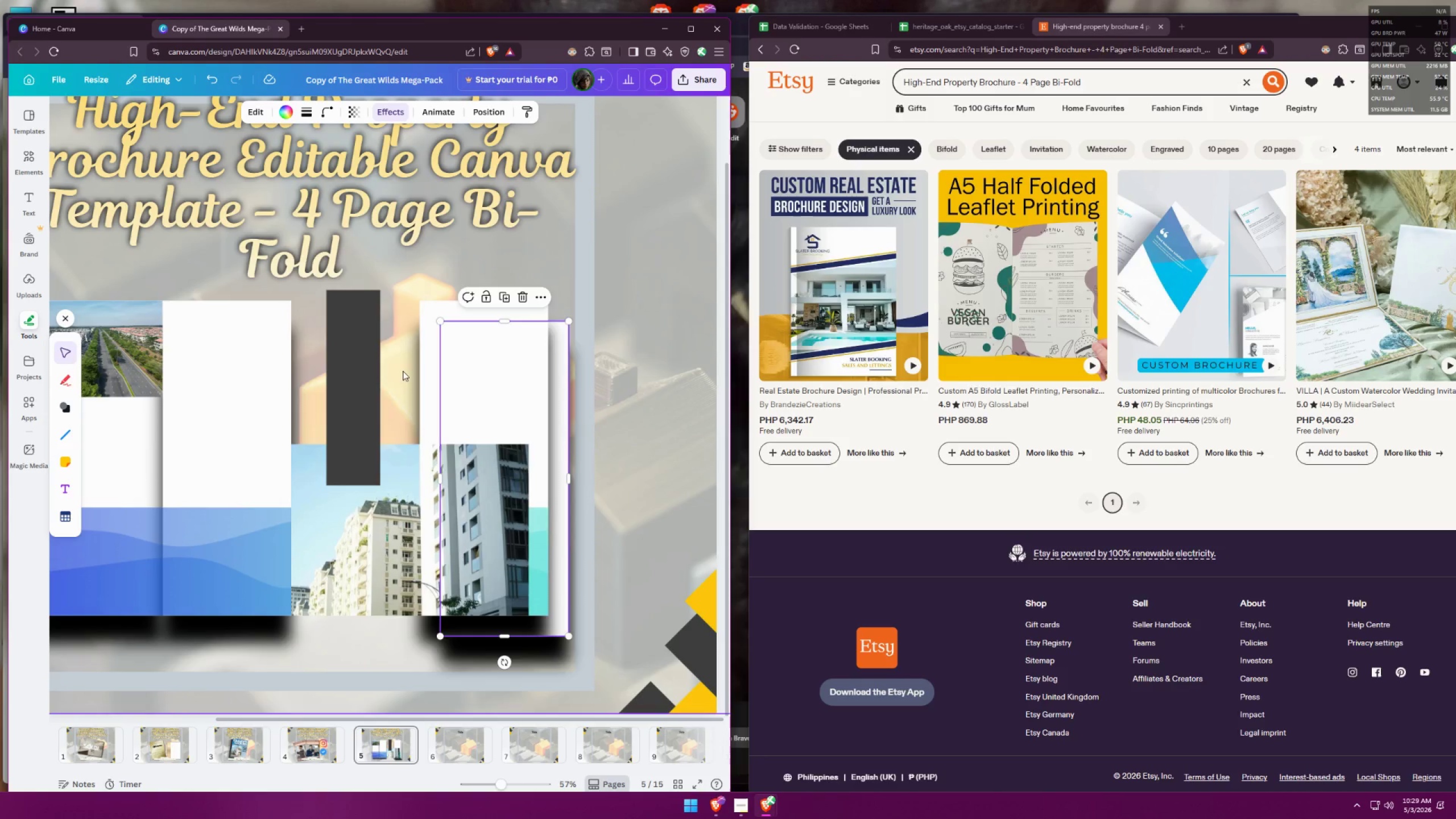 
key(Control+Z)
 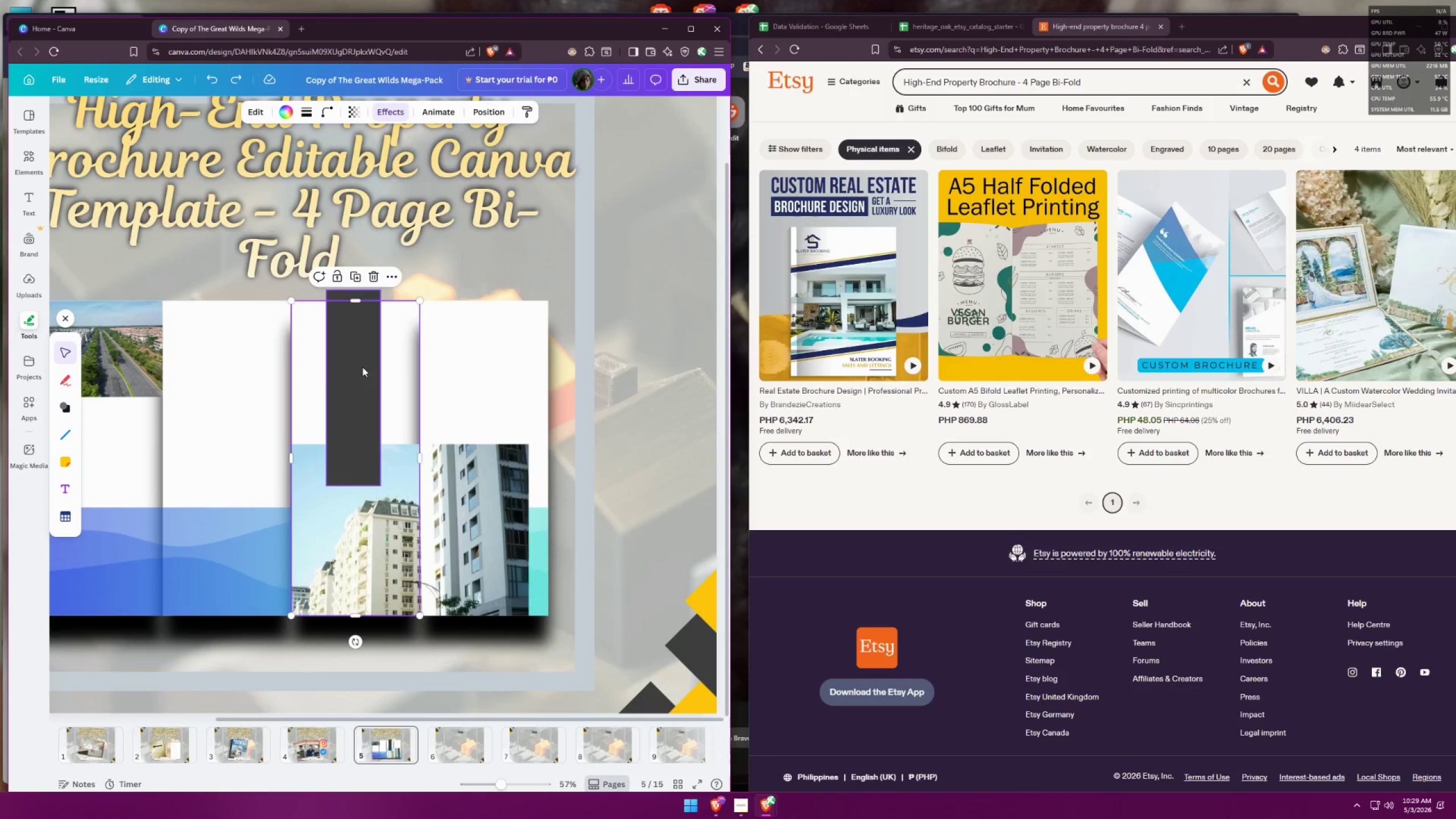 
left_click([355, 360])
 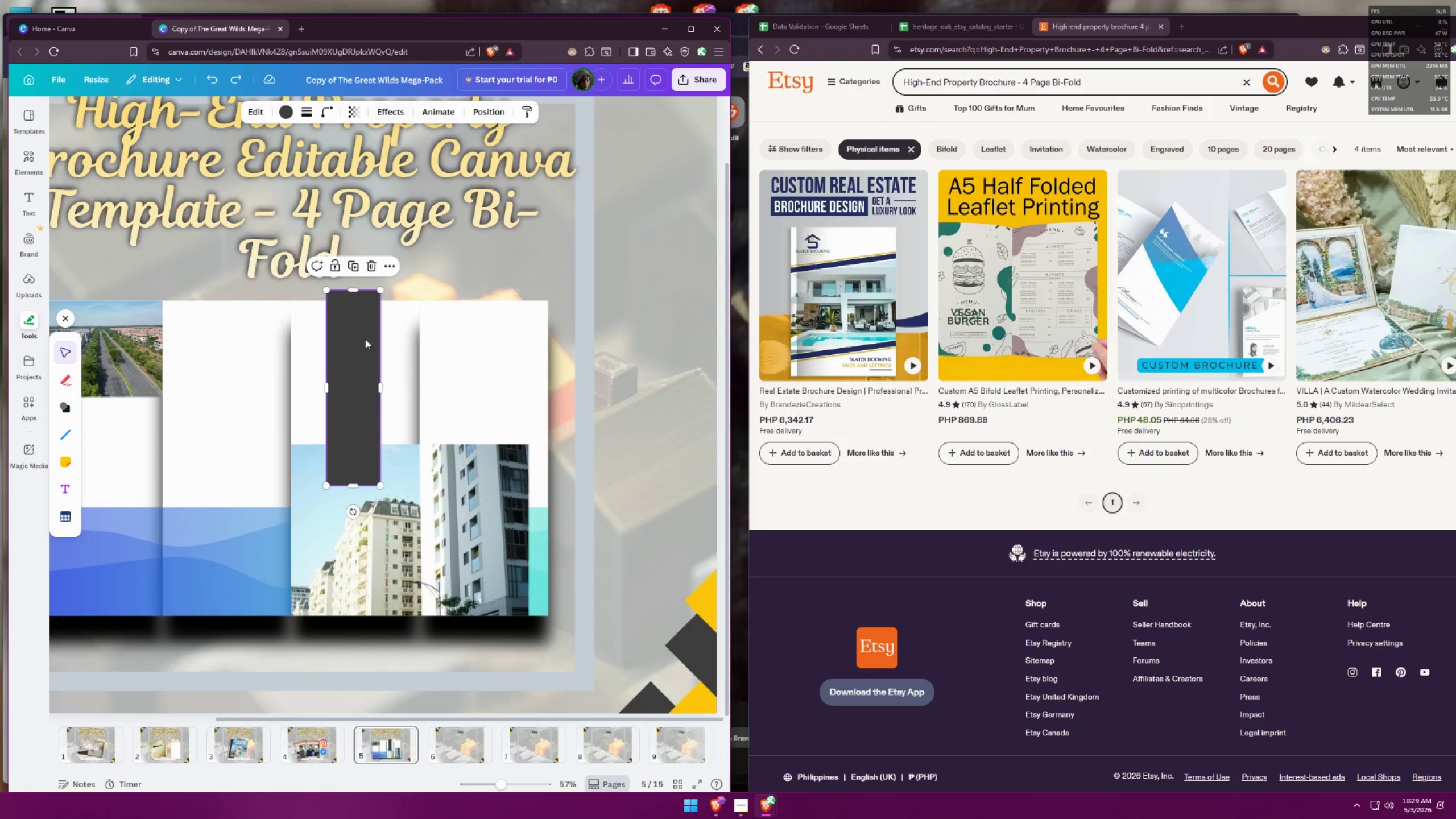 
left_click_drag(start_coordinate=[362, 334], to_coordinate=[566, 347])
 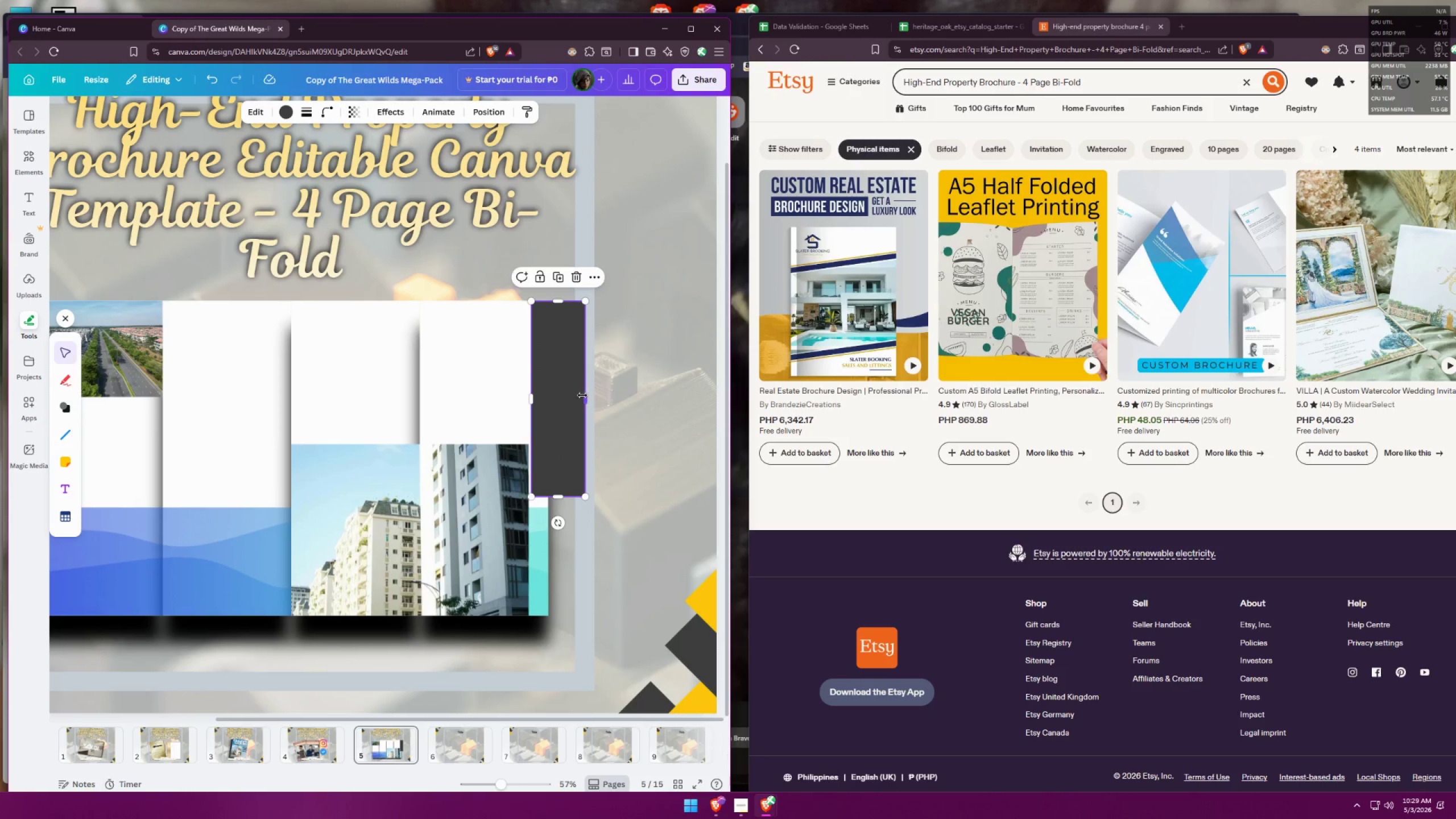 
left_click_drag(start_coordinate=[582, 395], to_coordinate=[547, 396])
 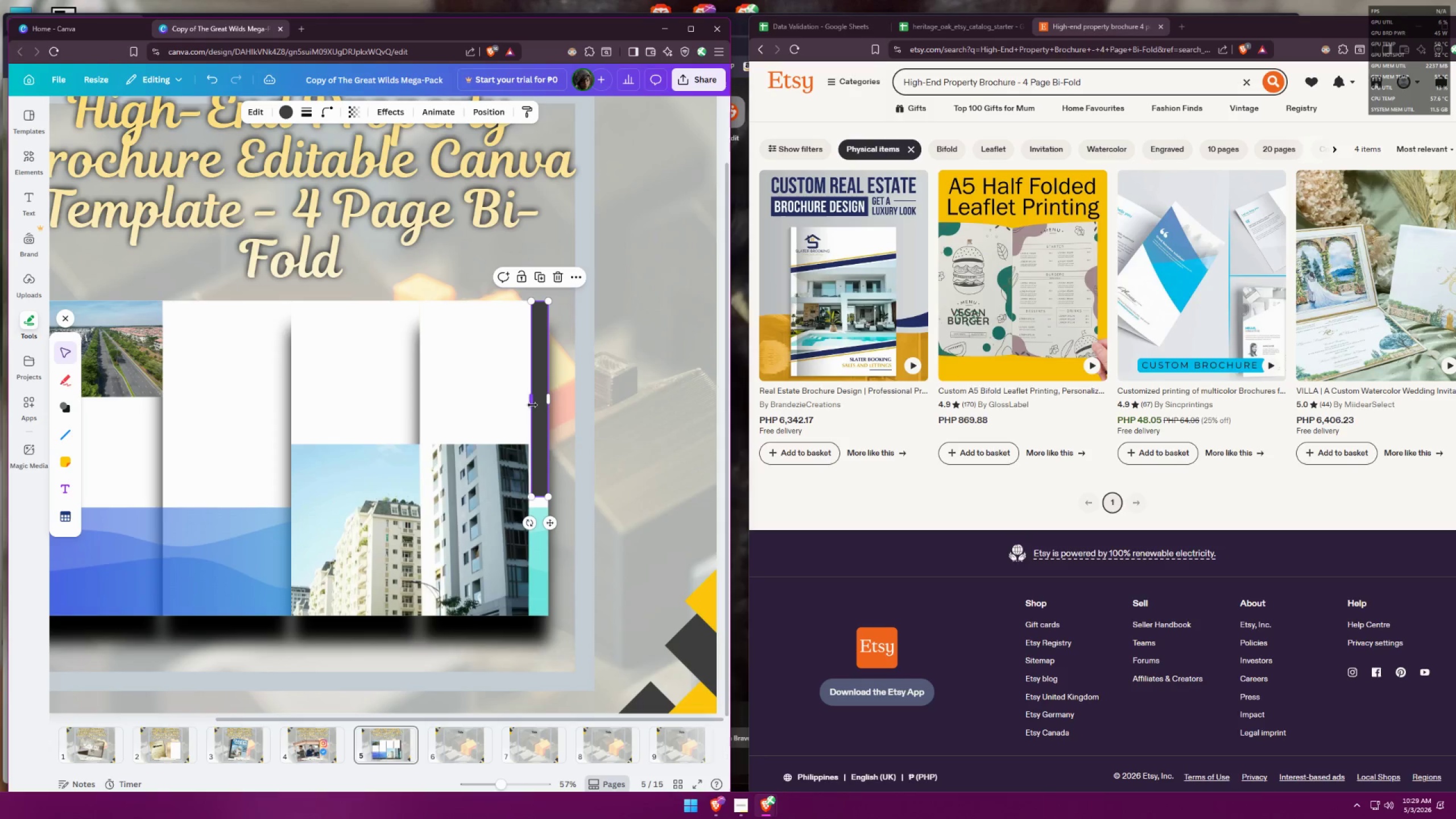 
left_click_drag(start_coordinate=[531, 400], to_coordinate=[527, 402])
 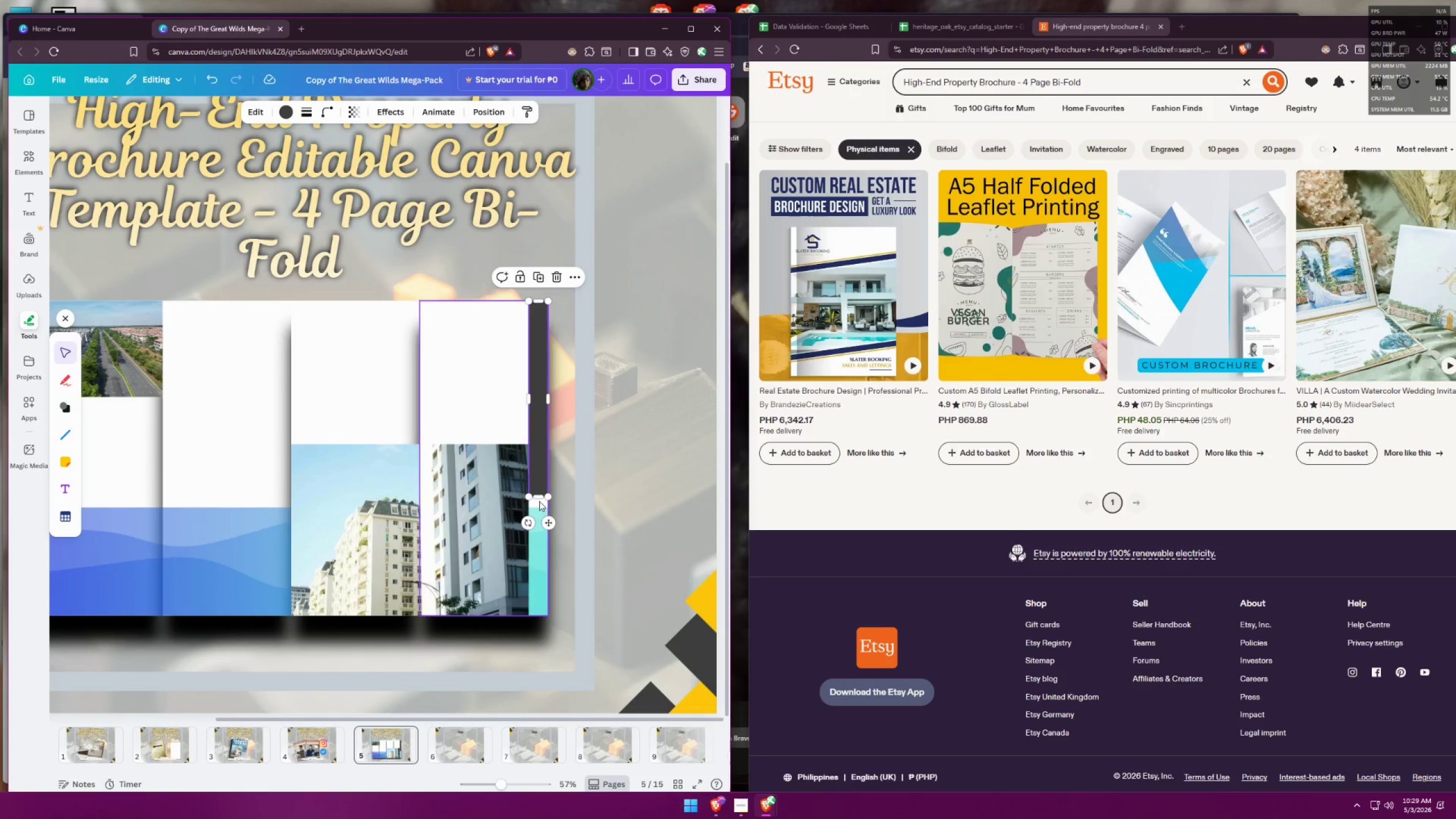 
left_click_drag(start_coordinate=[539, 499], to_coordinate=[528, 620])
 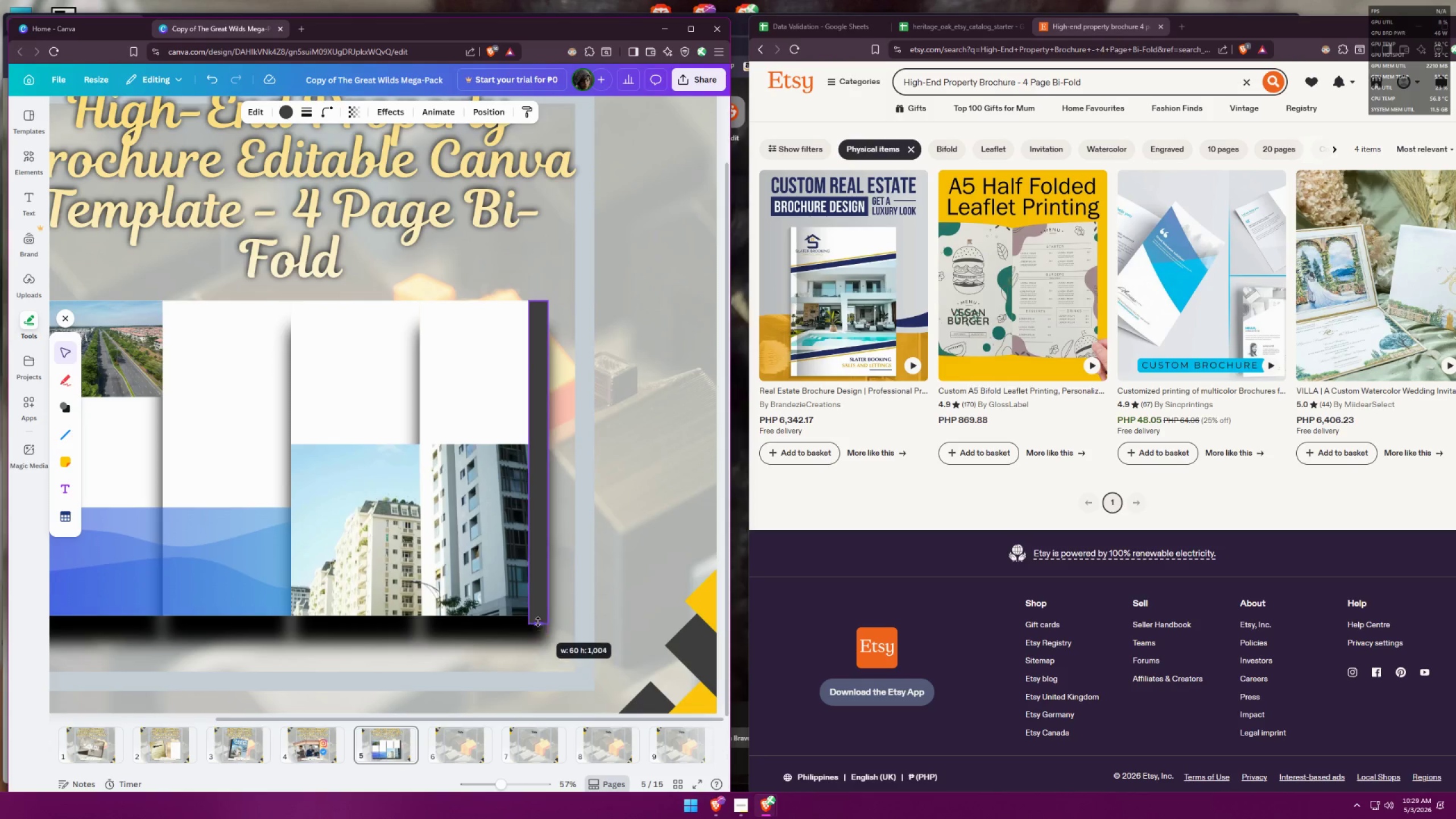 
left_click([592, 531])
 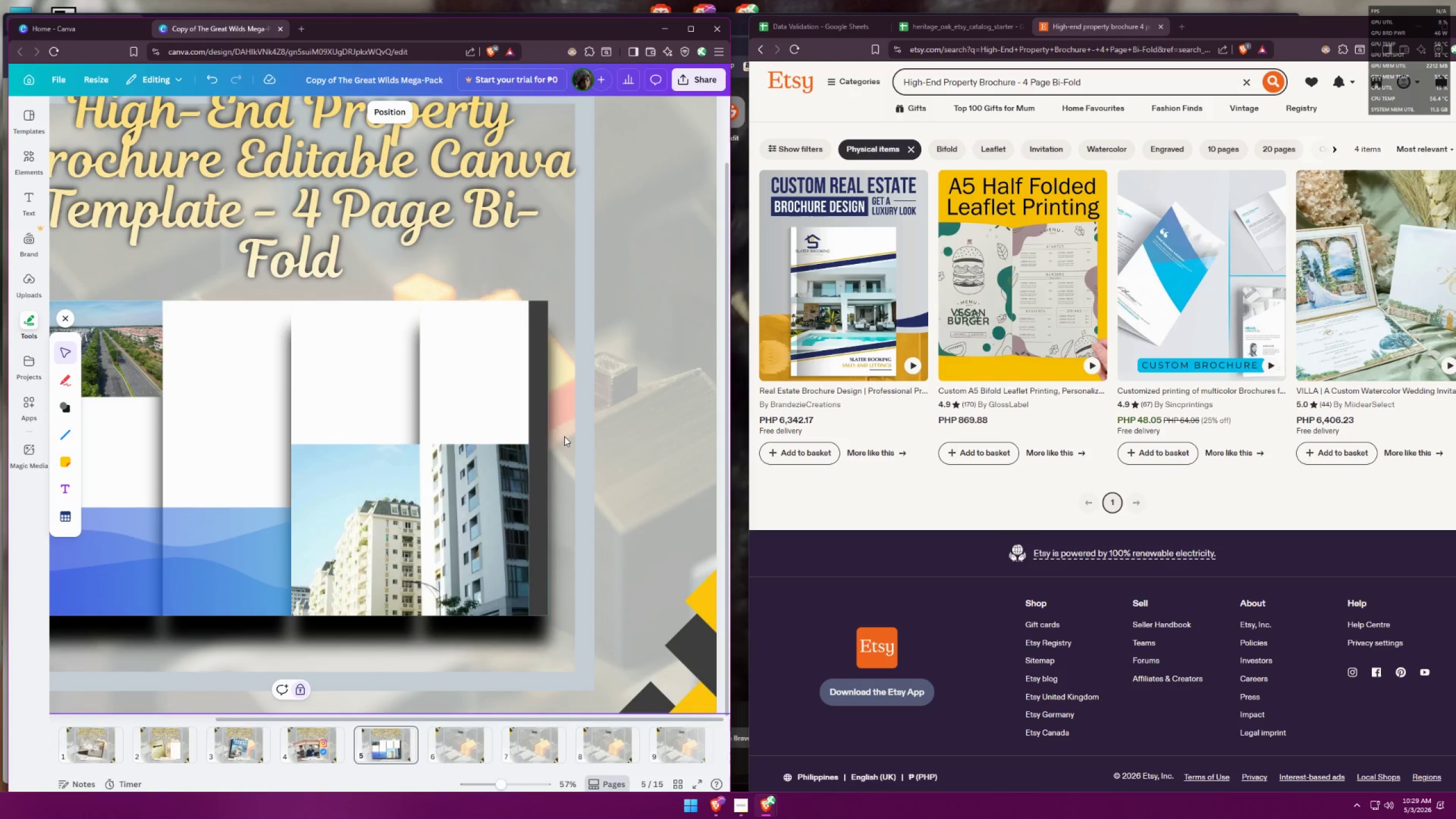 
left_click([543, 436])
 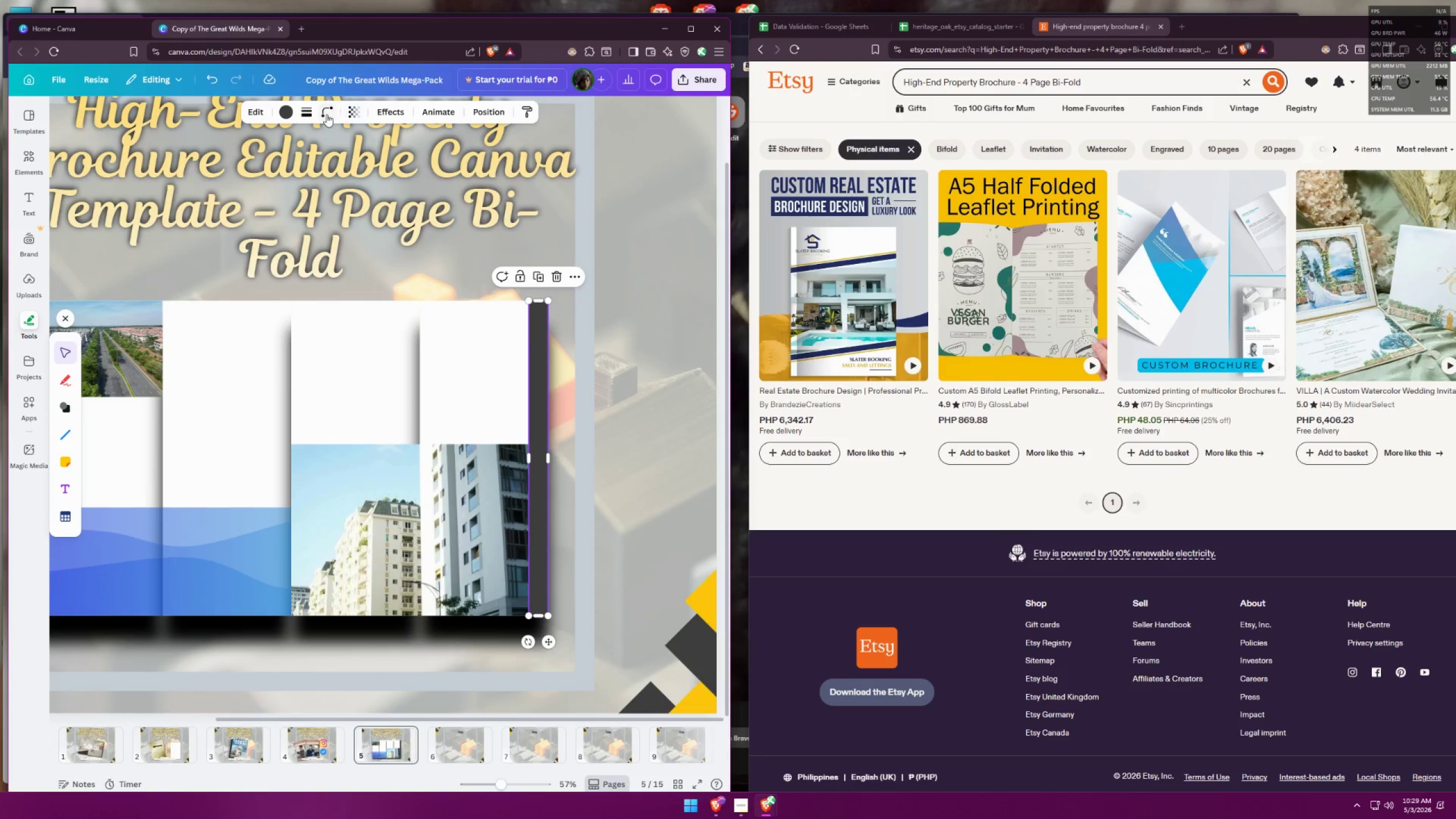 
left_click([309, 114])
 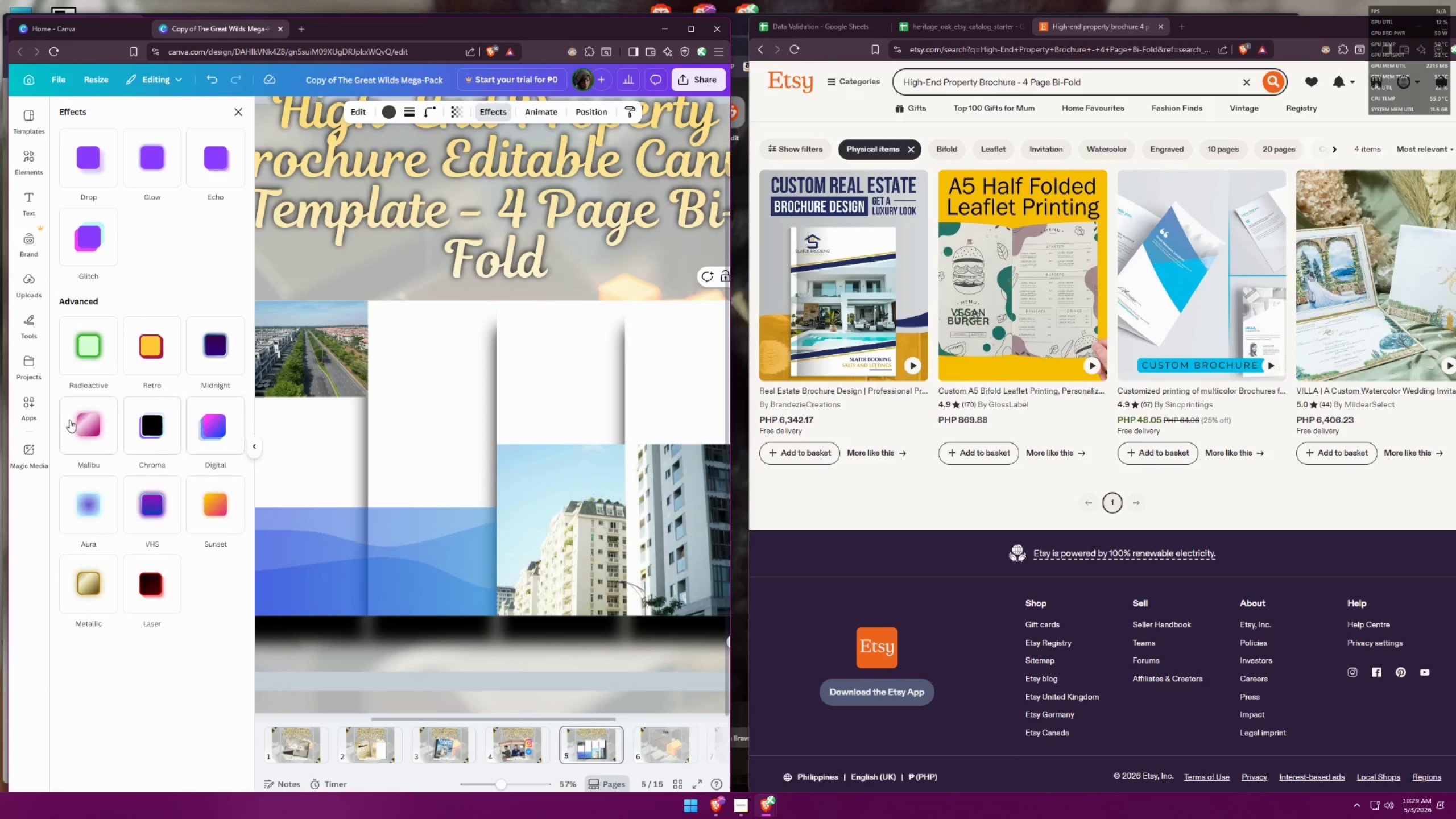 
hold_key(key=ControlLeft, duration=0.5)
scroll: coordinate [480, 471], scroll_direction: down, amount: 3.0
 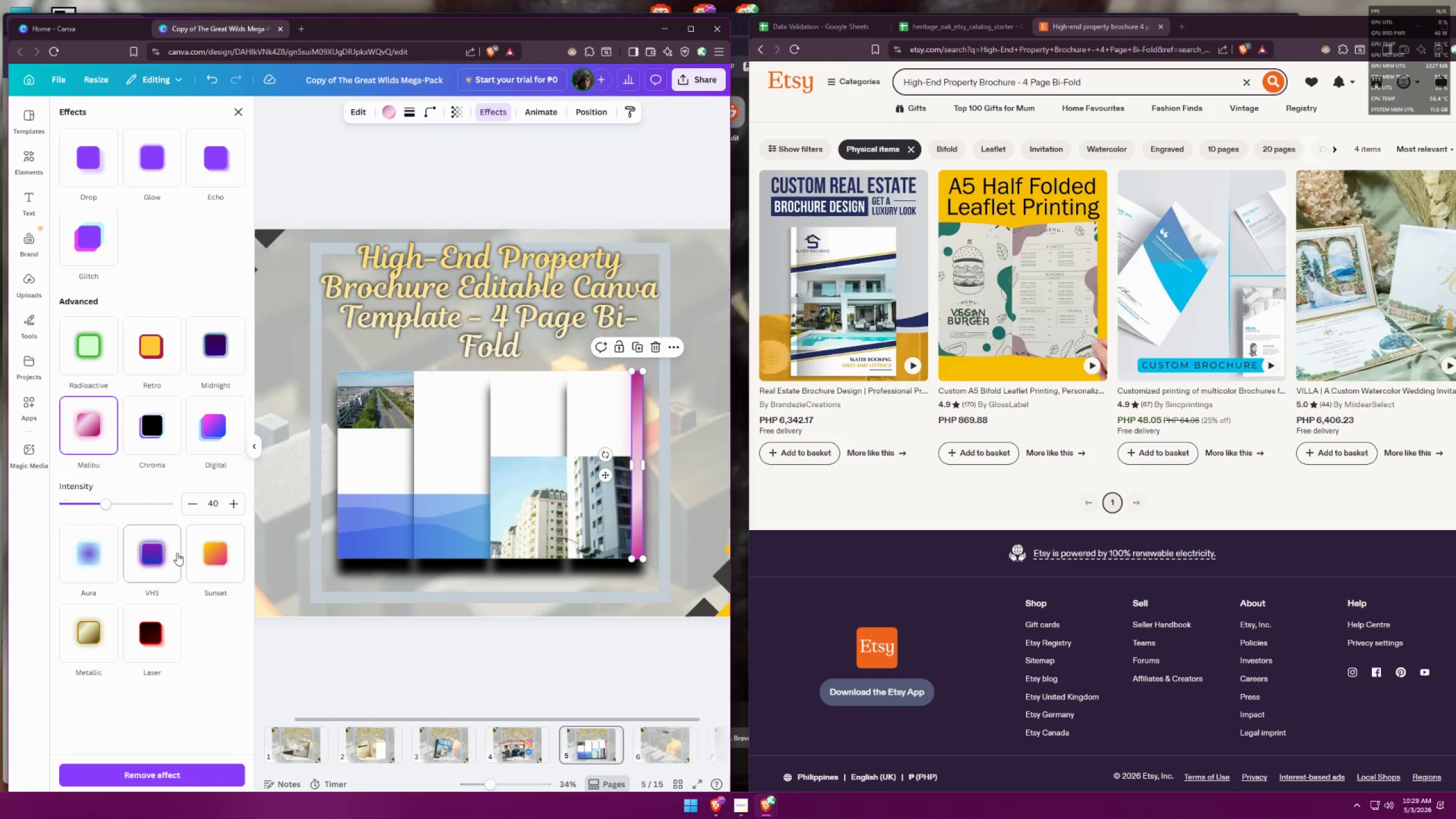 
left_click([217, 550])
 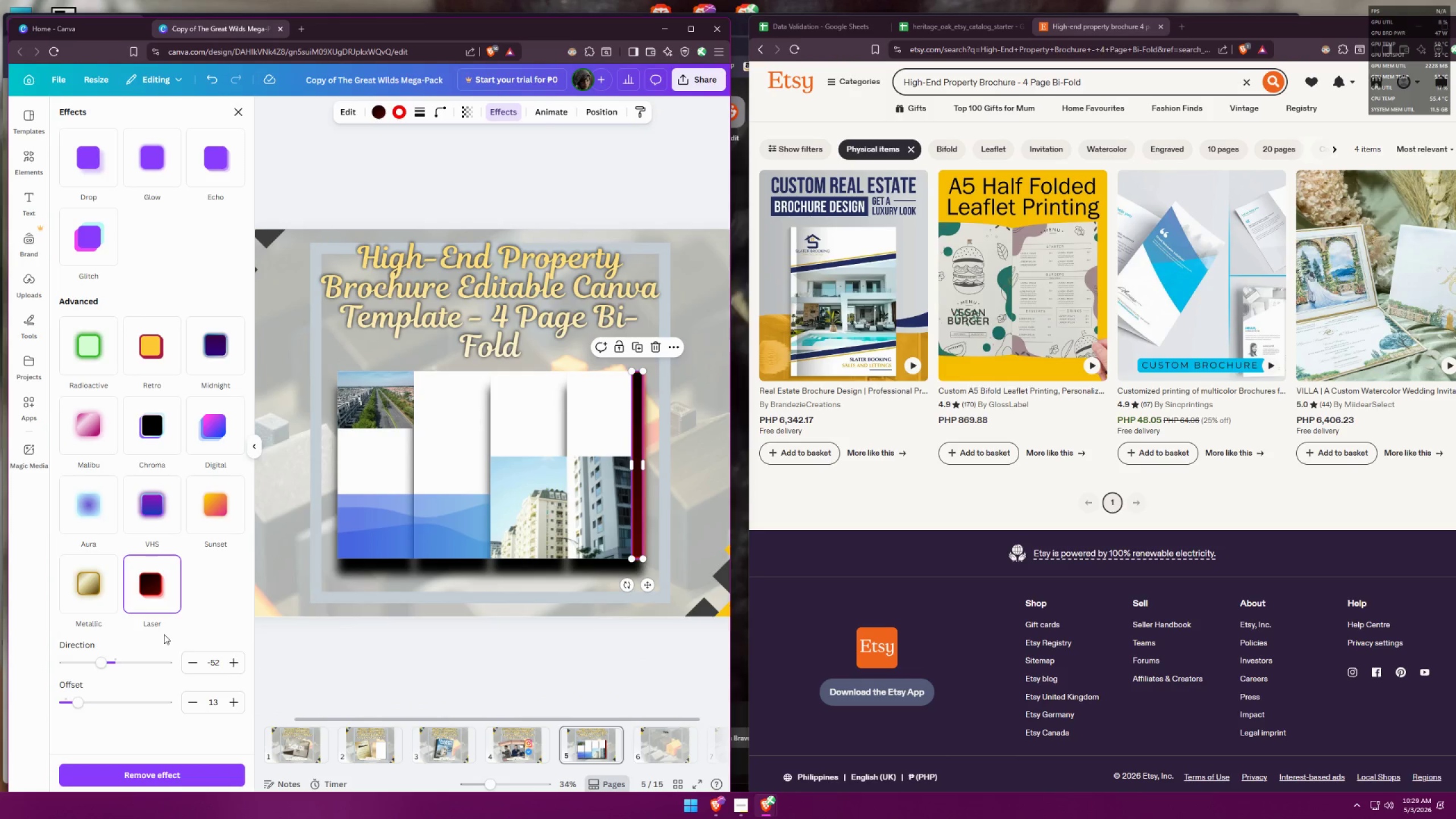 
left_click([96, 587])
 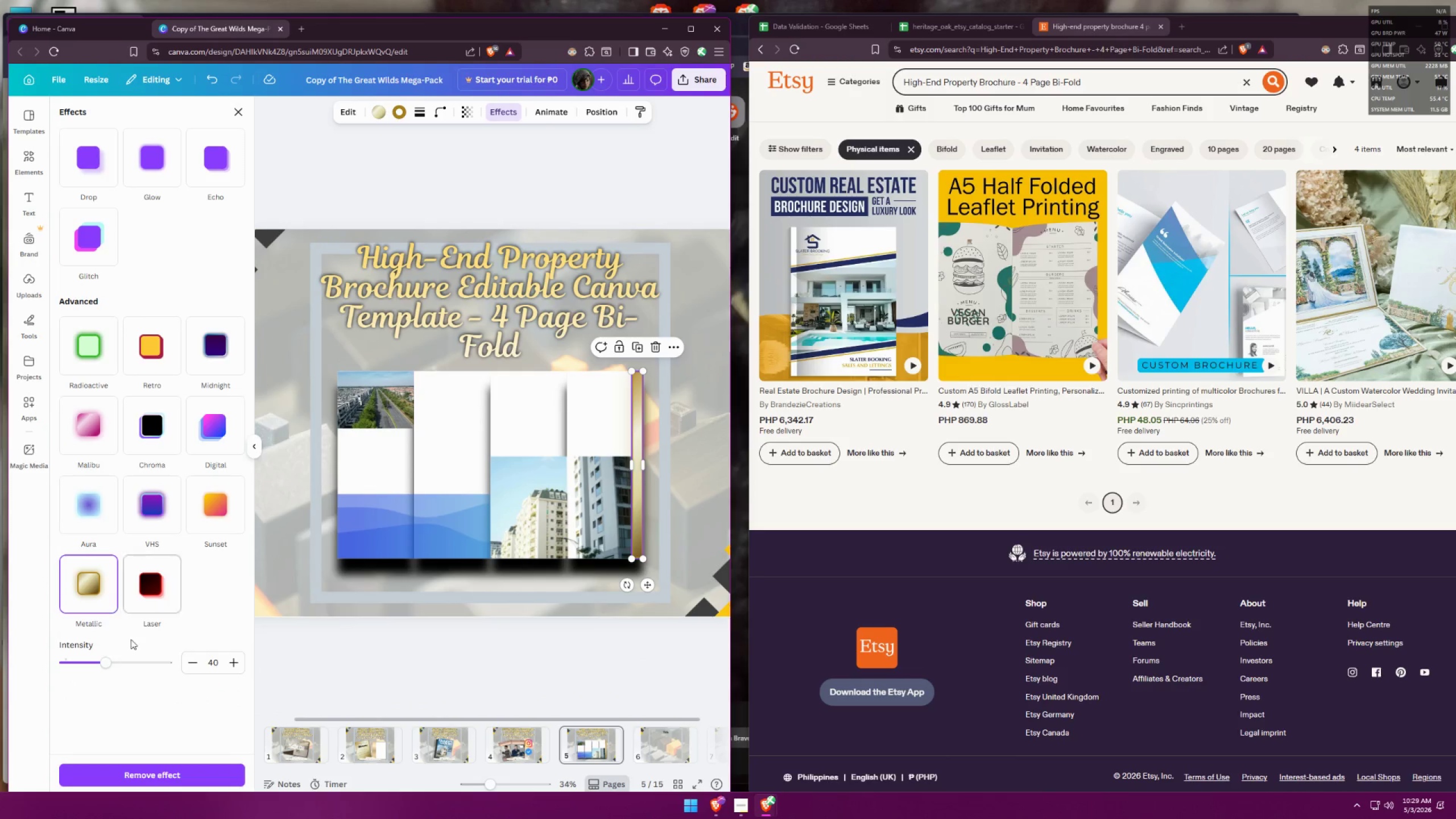 
left_click_drag(start_coordinate=[111, 664], to_coordinate=[1, 662])
 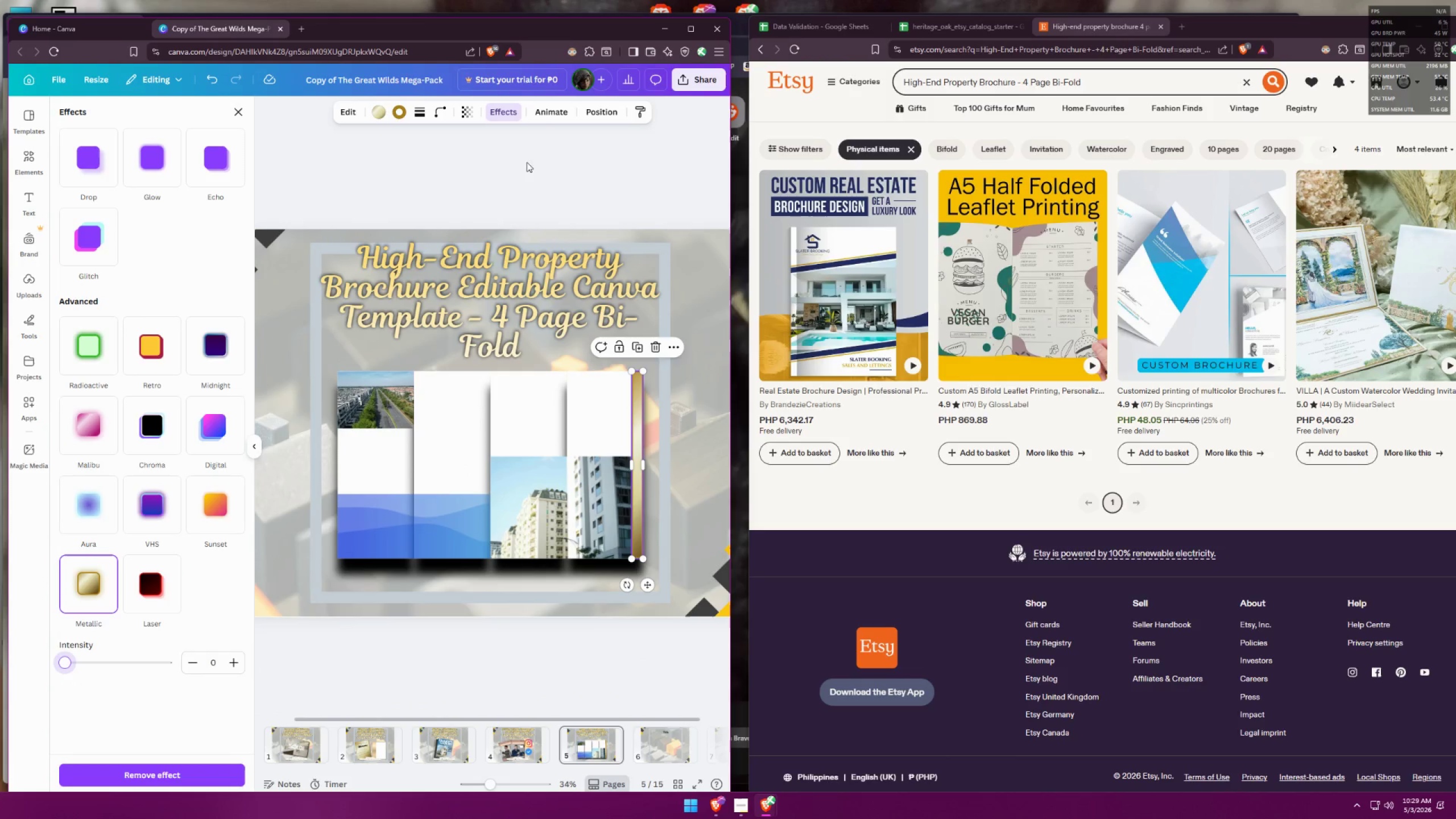 
left_click([470, 106])
 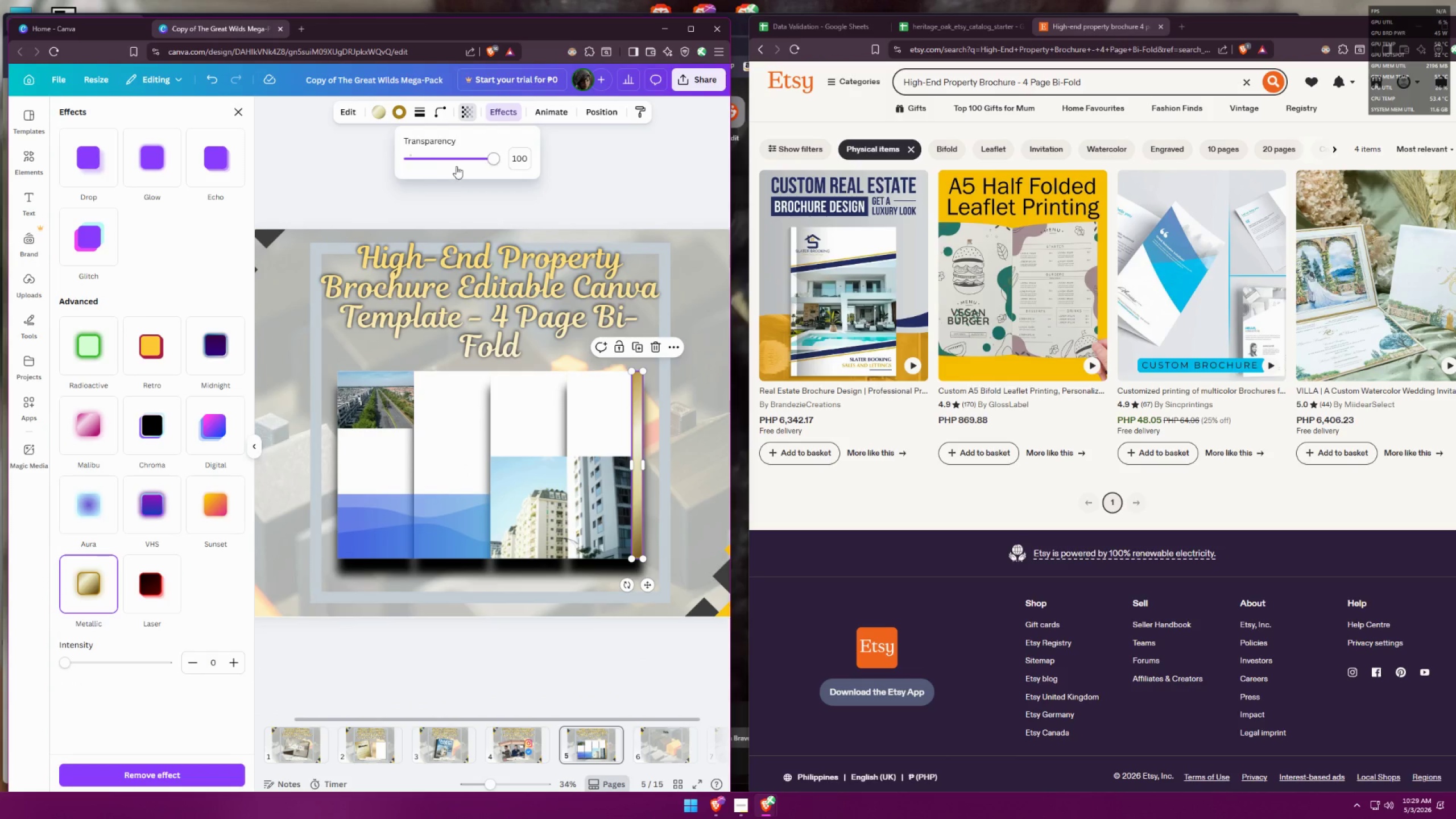 
left_click_drag(start_coordinate=[460, 160], to_coordinate=[483, 164])
 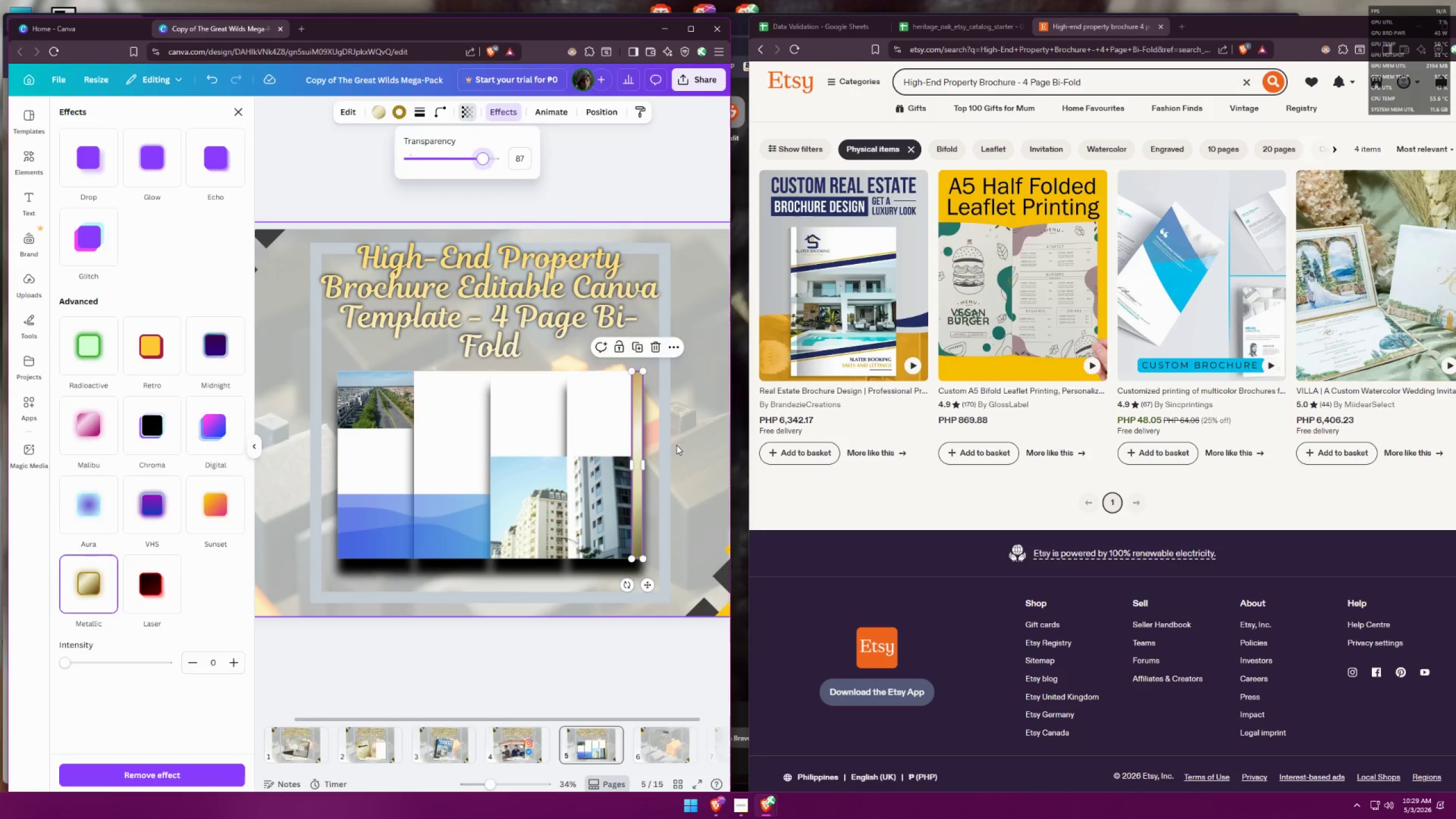 
double_click([676, 445])
 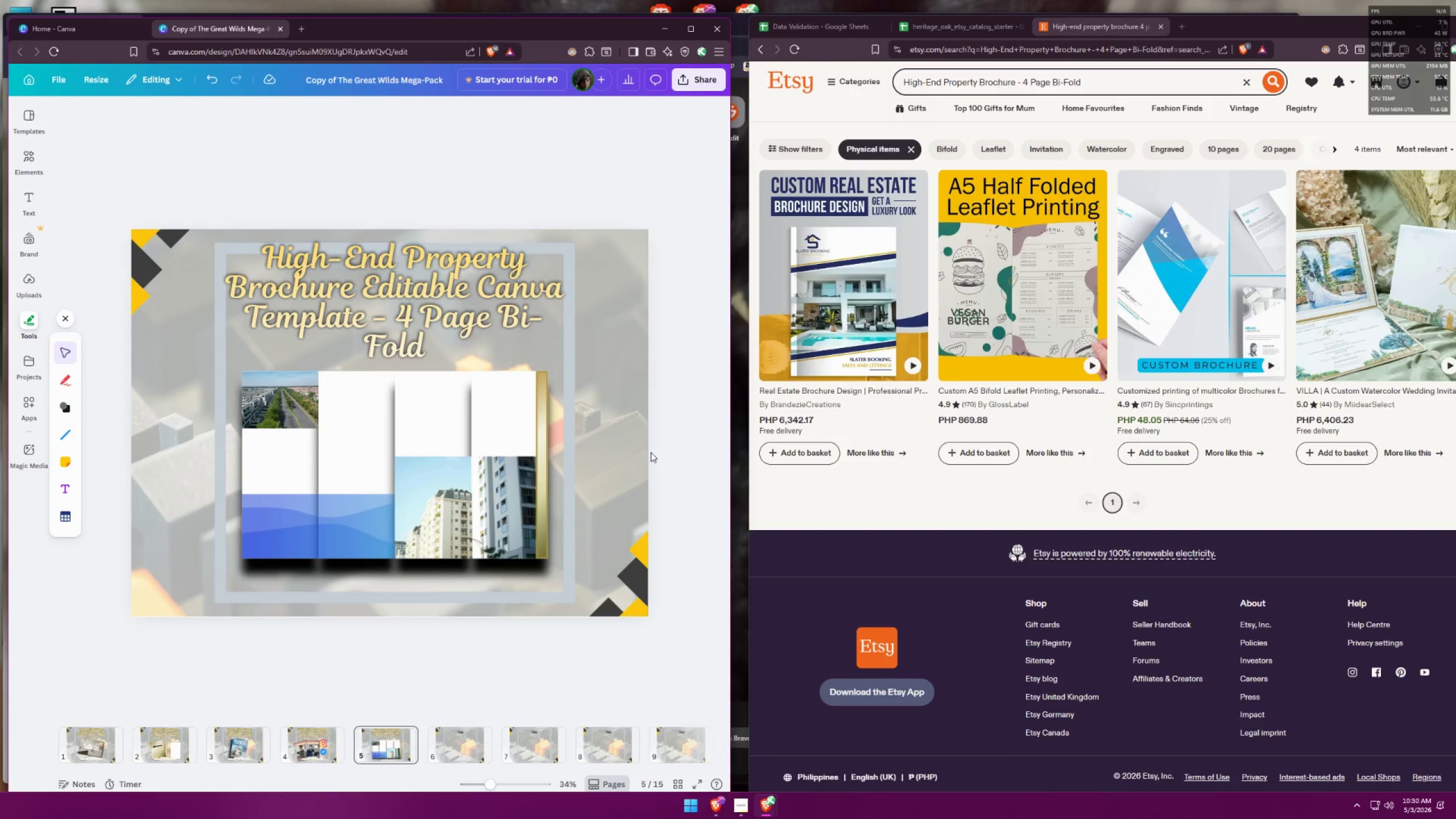 
hold_key(key=ControlLeft, duration=1.5)
scroll: coordinate [644, 464], scroll_direction: down, amount: 4.0
 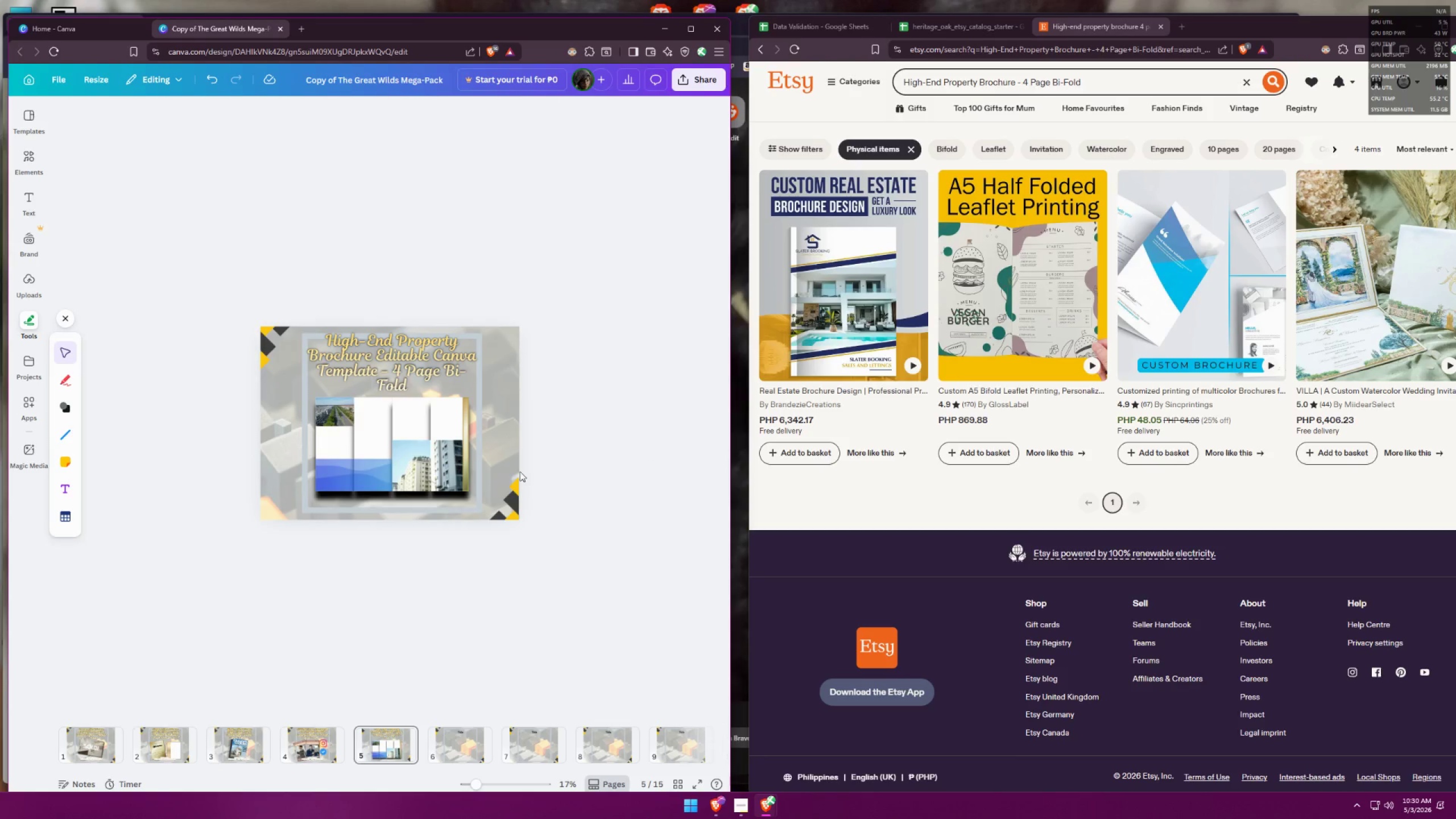 
hold_key(key=ControlLeft, duration=0.3)
 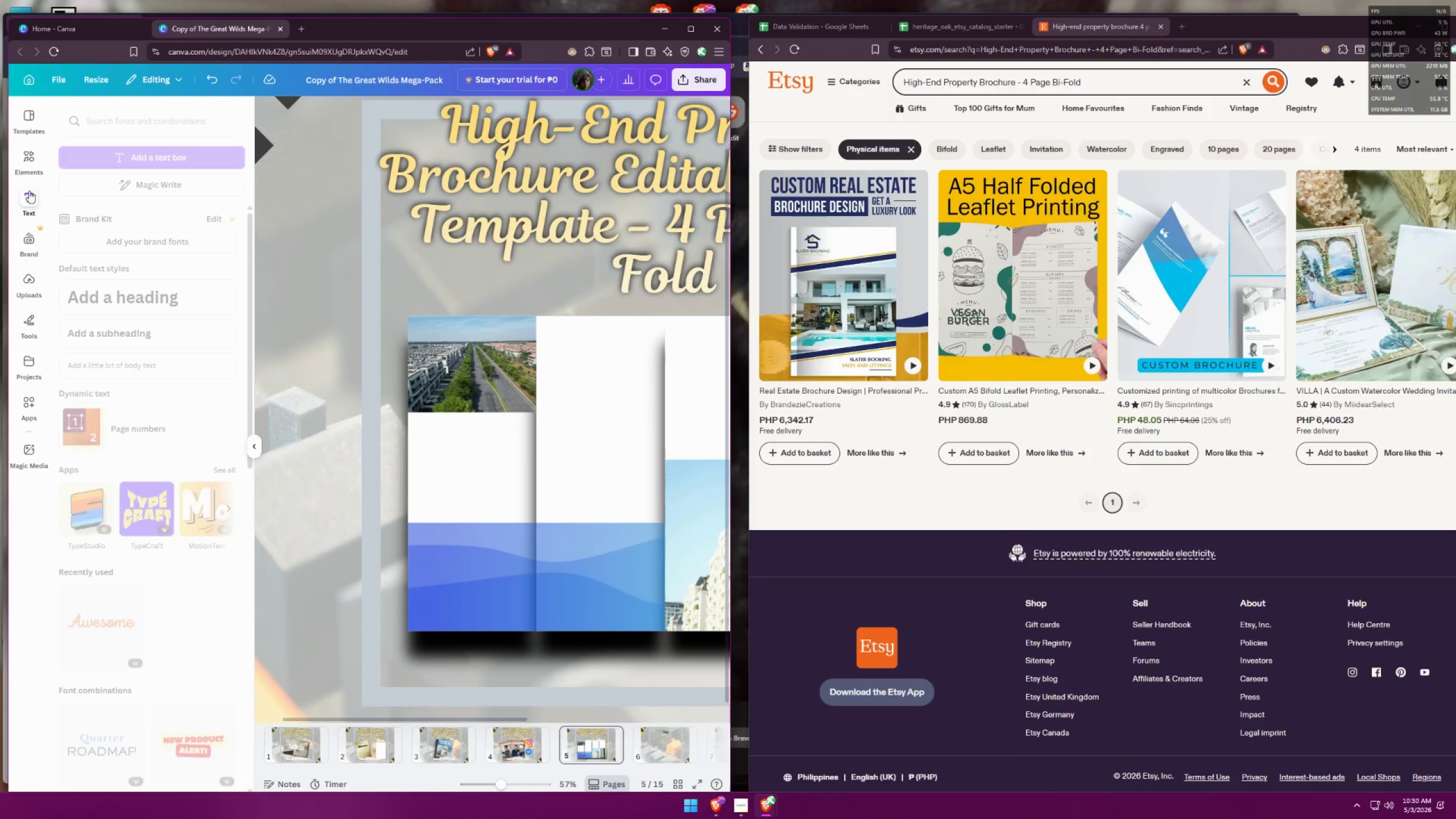 
scroll: coordinate [242, 530], scroll_direction: up, amount: 7.0
 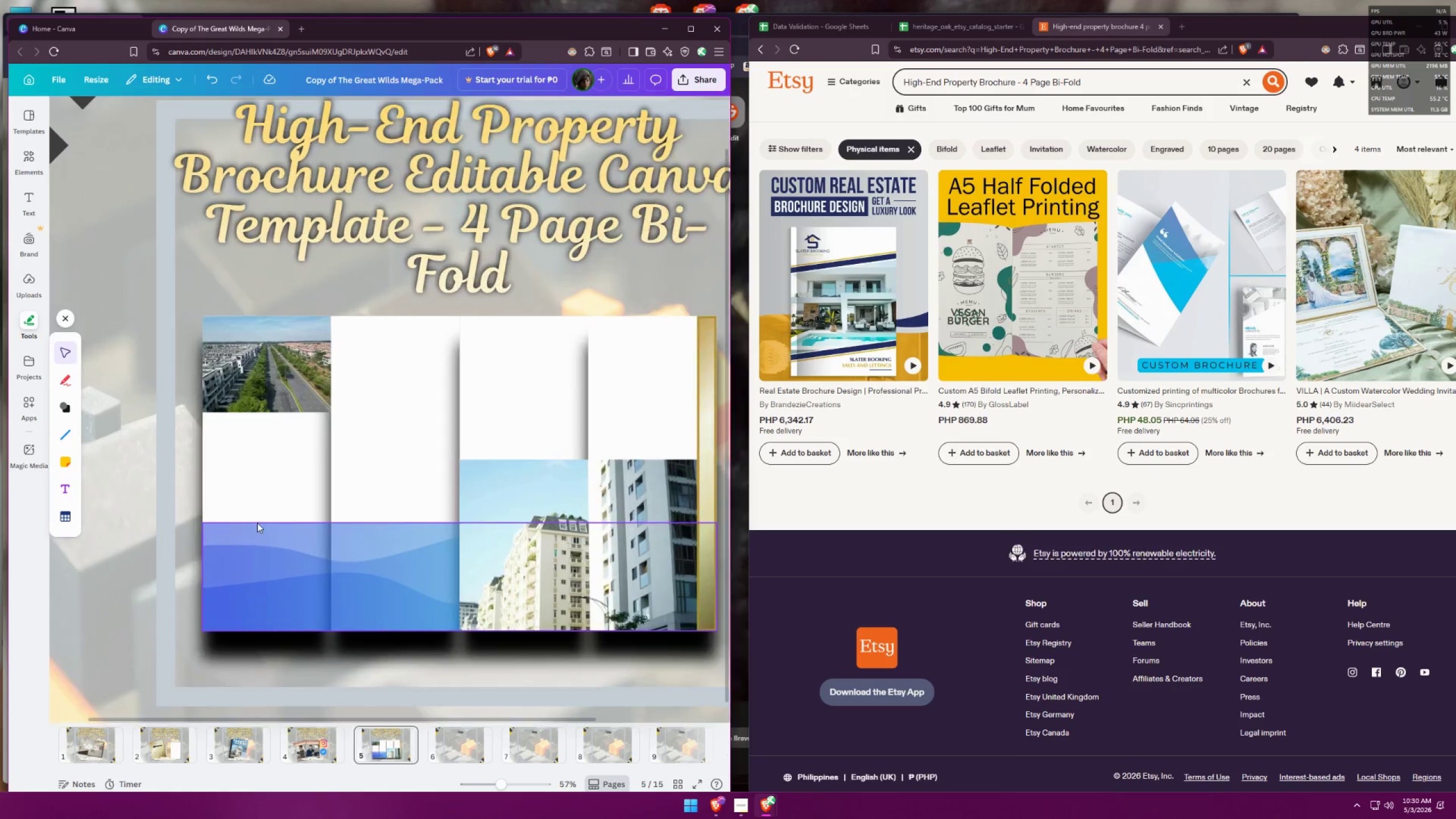 
left_click([167, 161])
 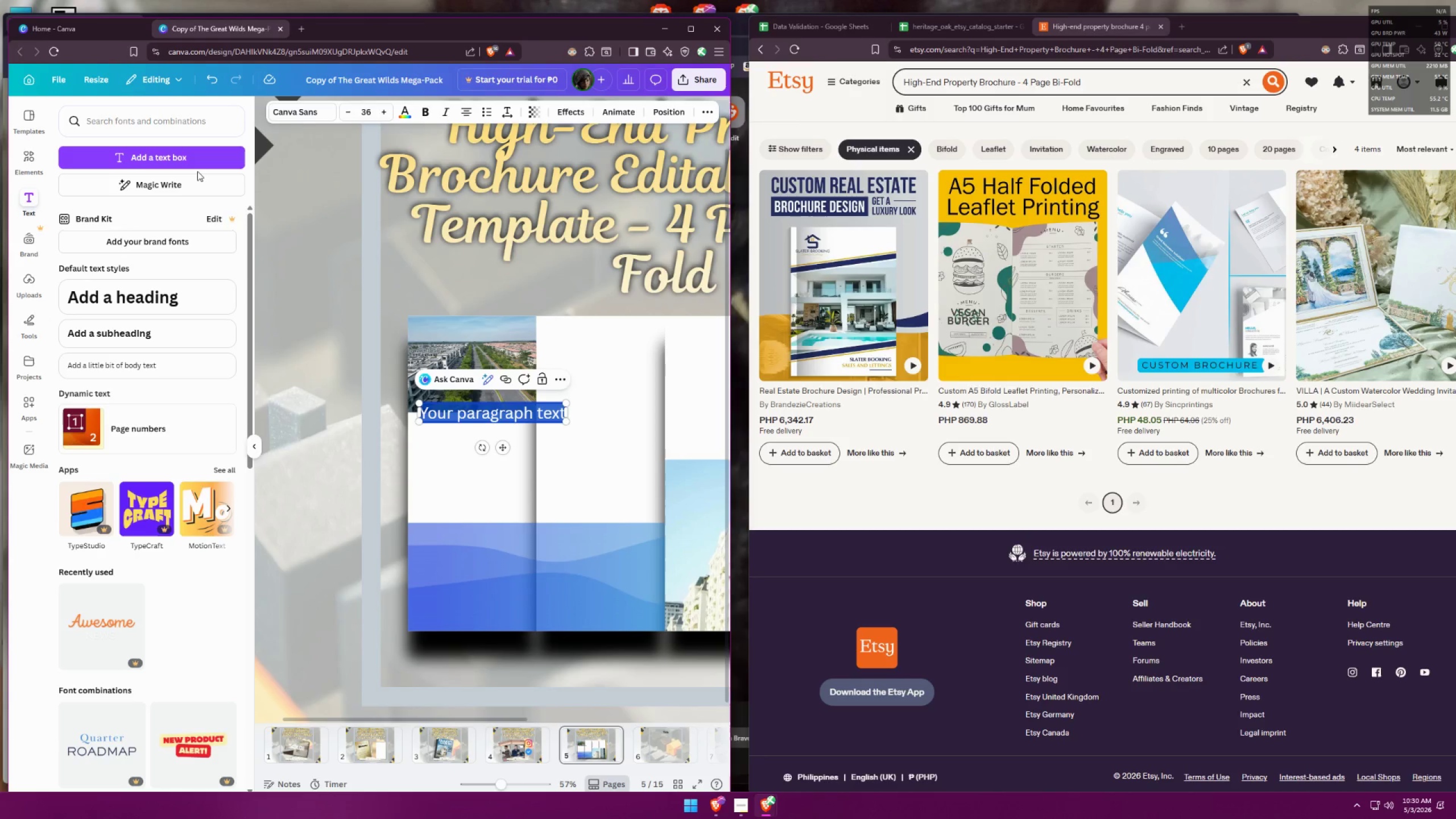 
wait(7.02)
 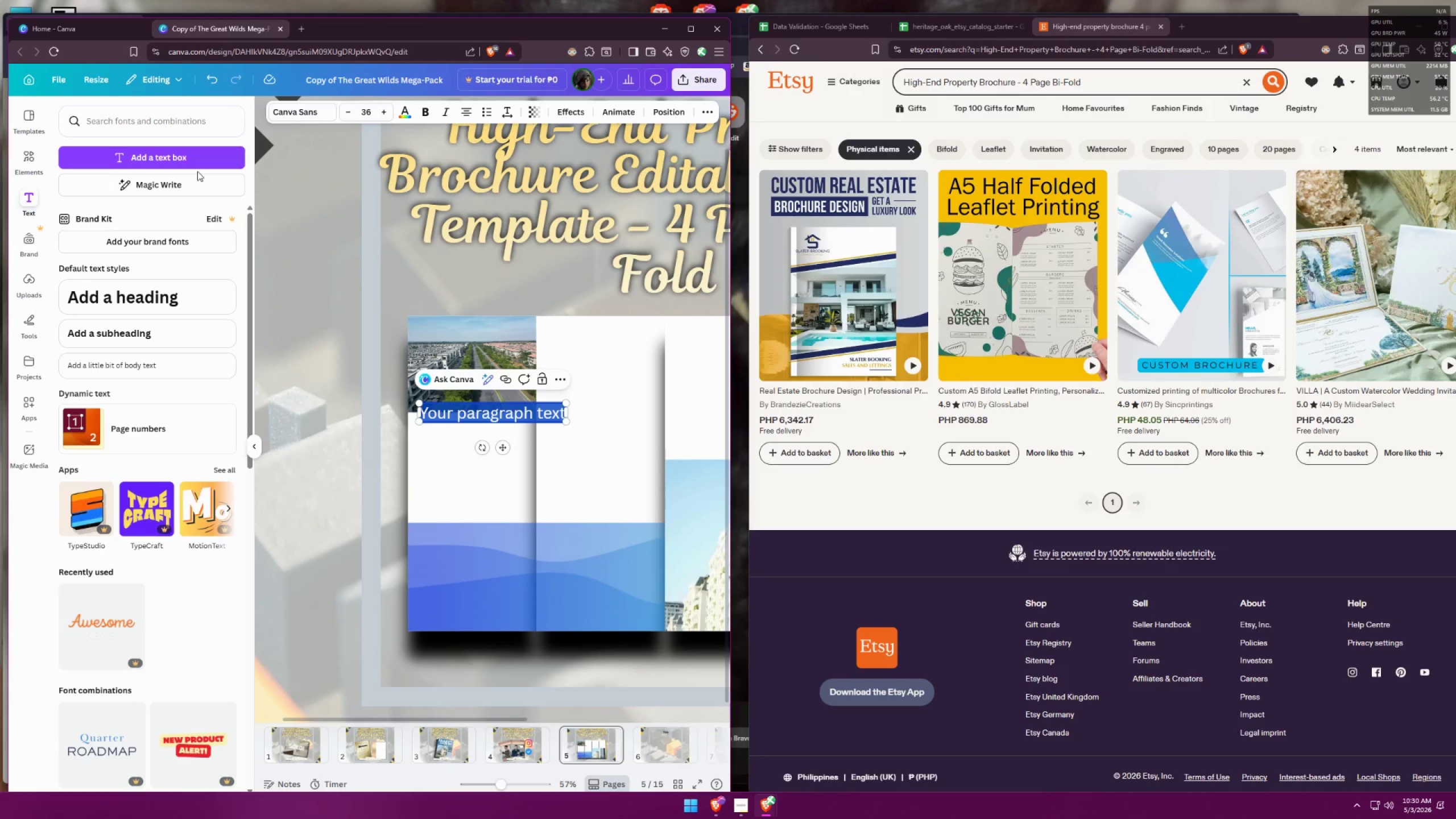 
type(BOOKING)
 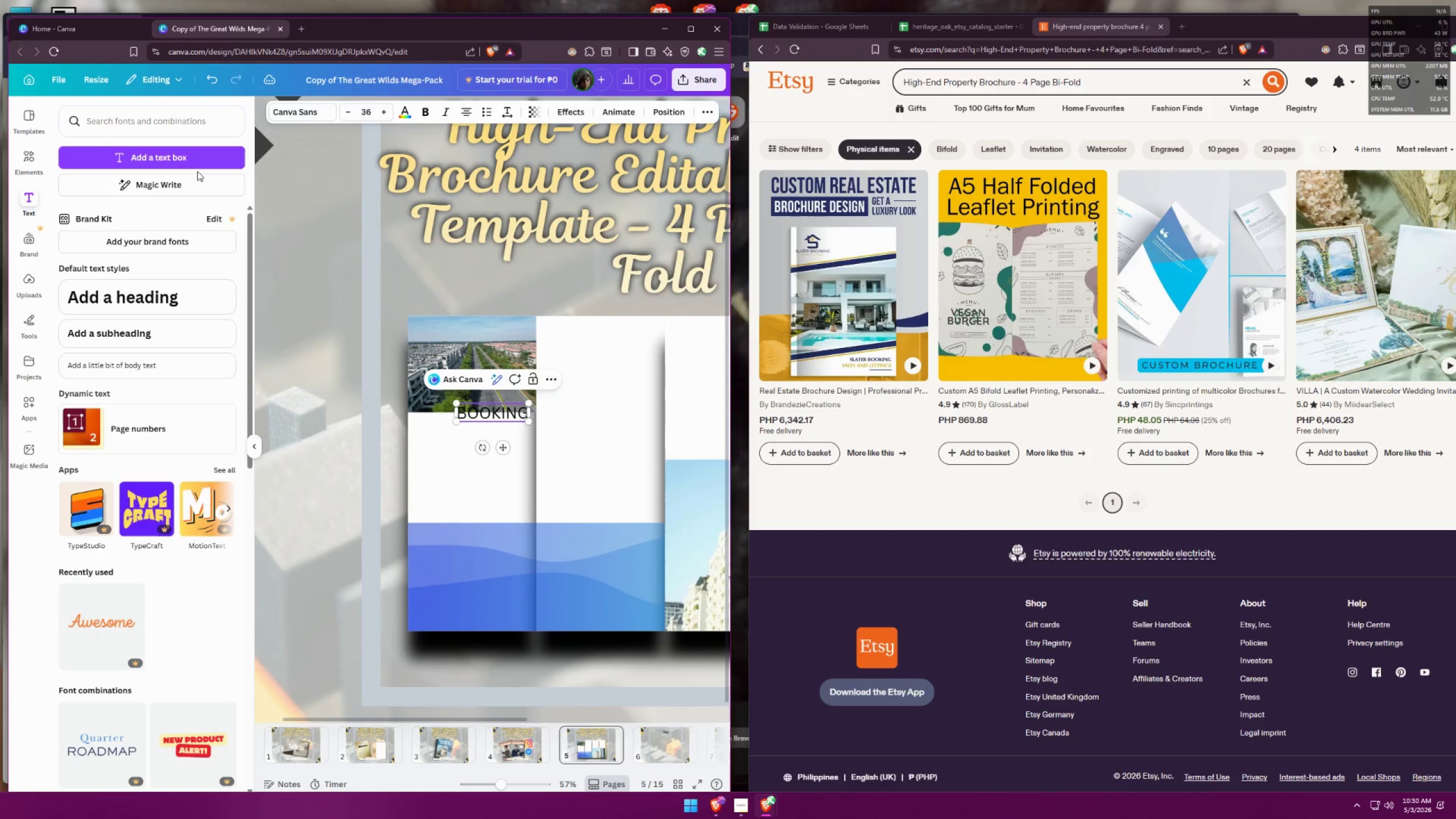 
key(Control+ControlLeft)
 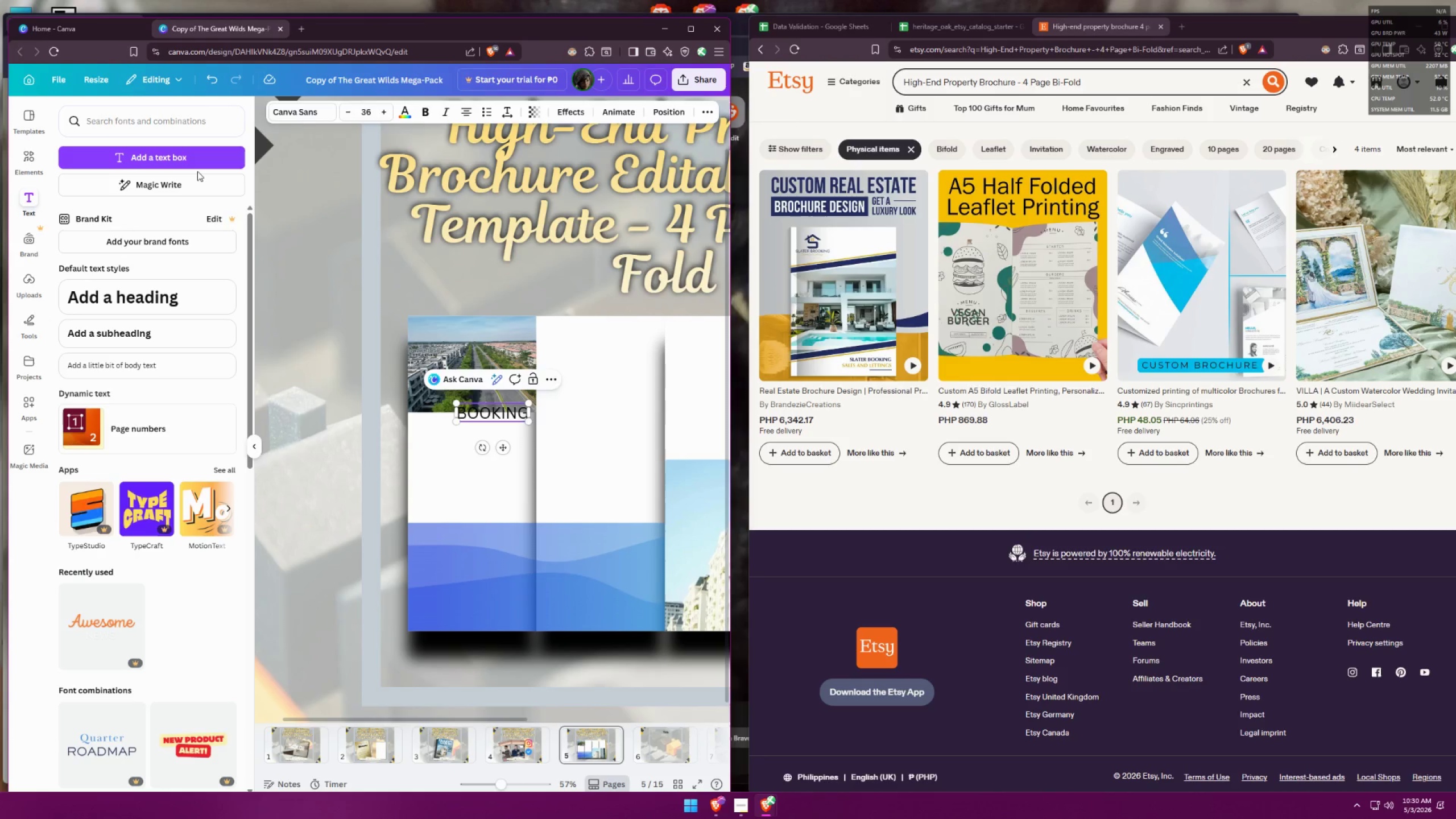 
key(Control+A)
 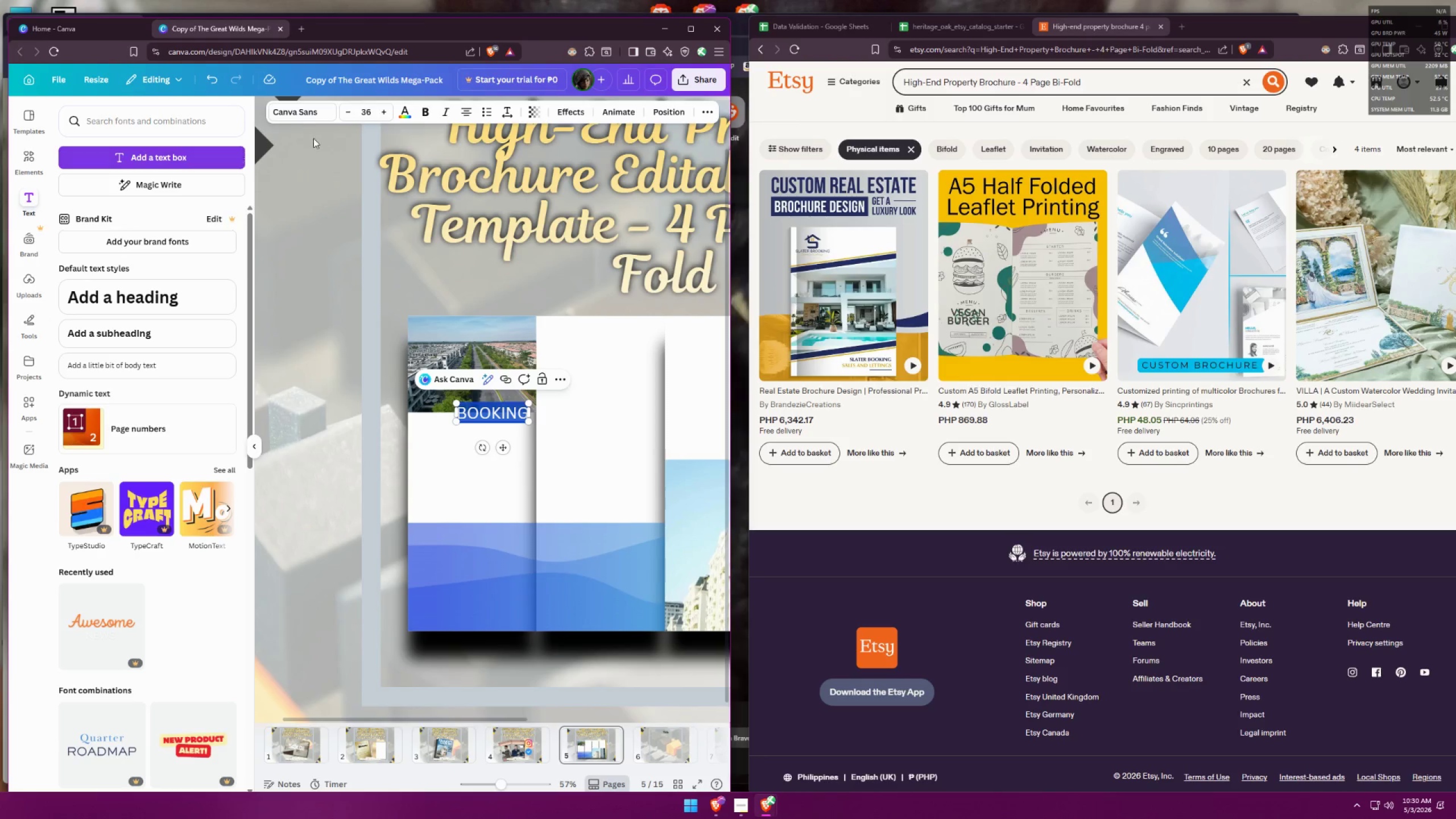 
left_click([314, 112])
 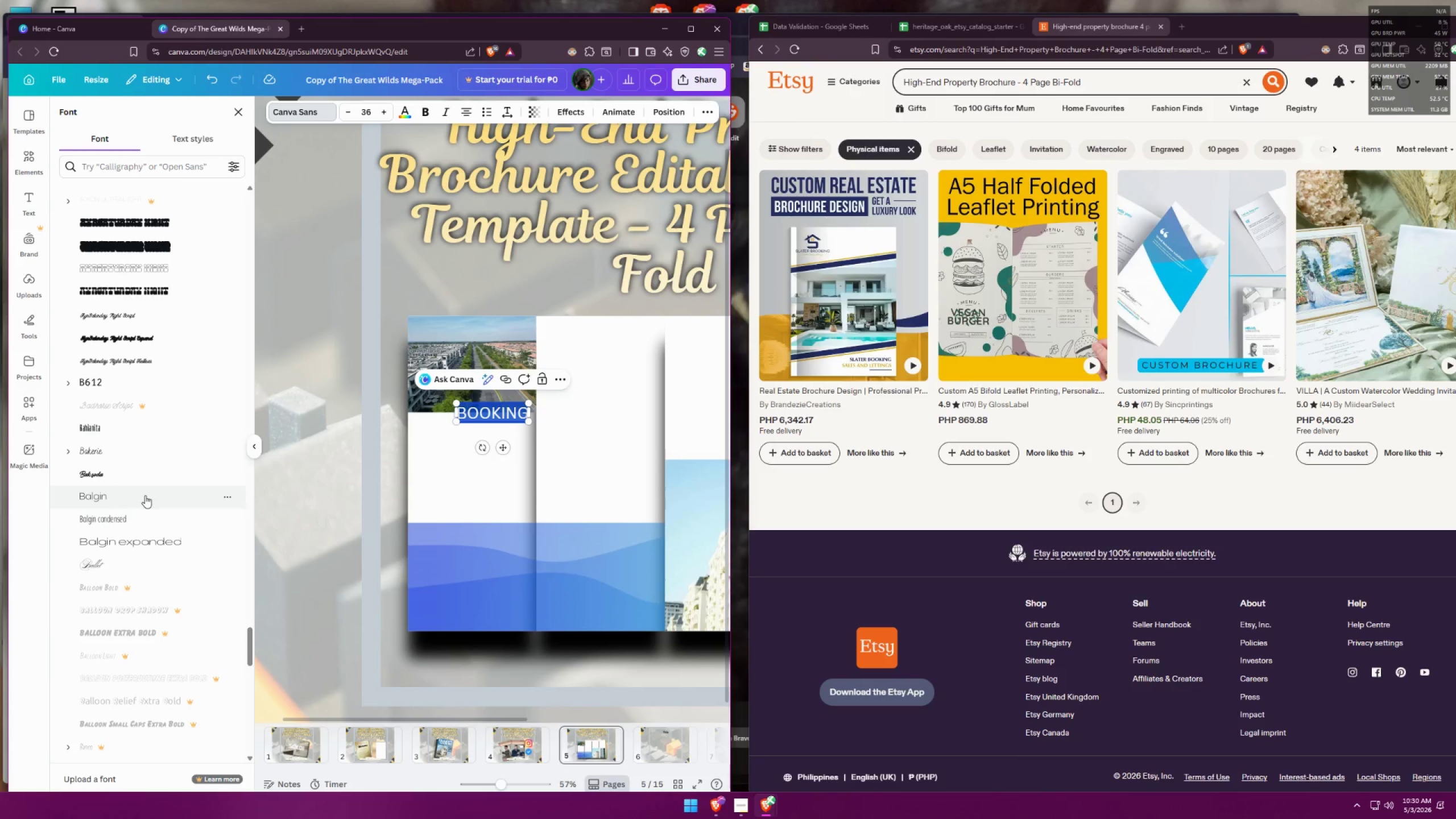 
left_click([150, 498])
 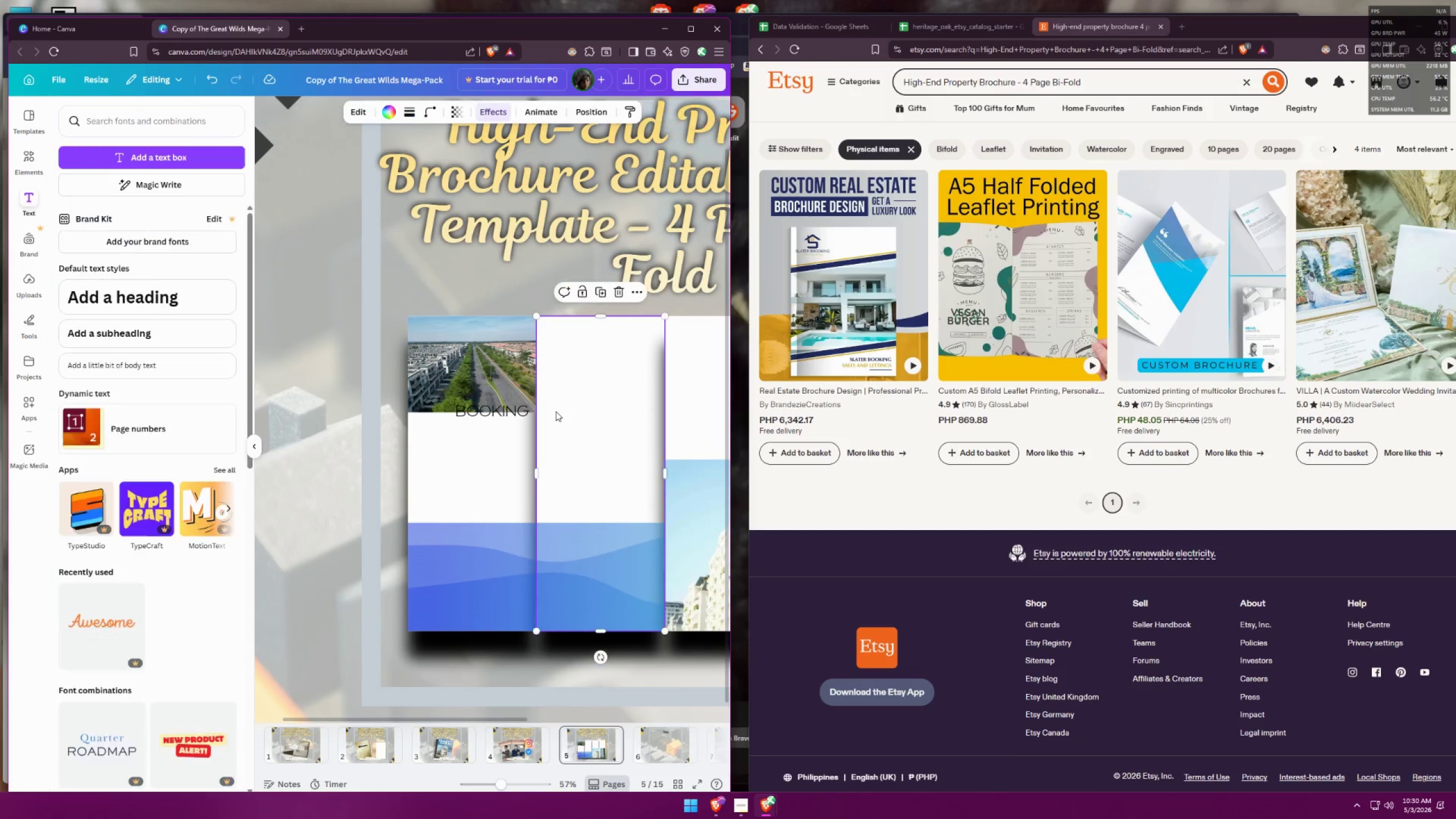 
left_click_drag(start_coordinate=[502, 410], to_coordinate=[484, 425])
 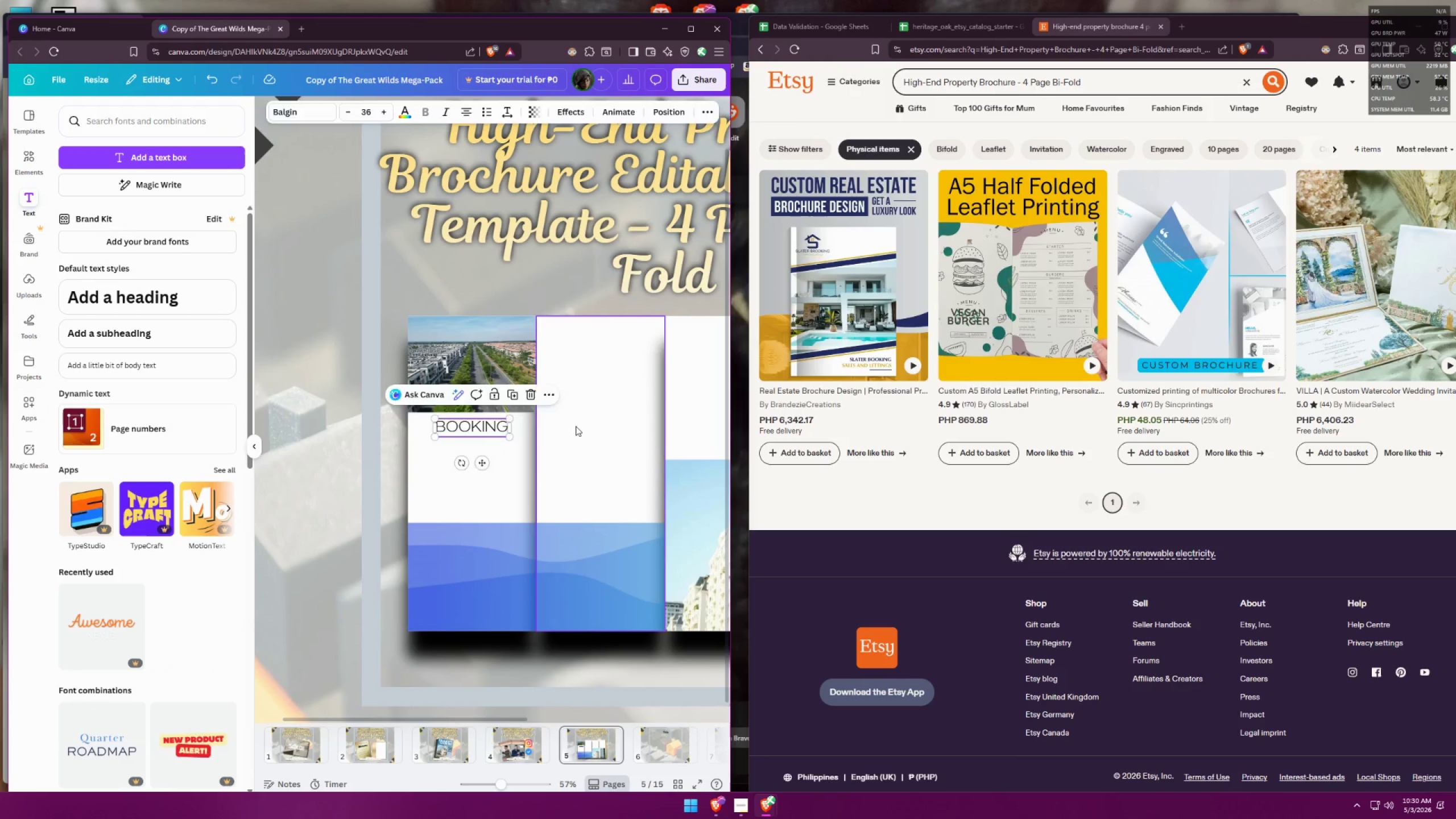 
left_click([576, 426])
 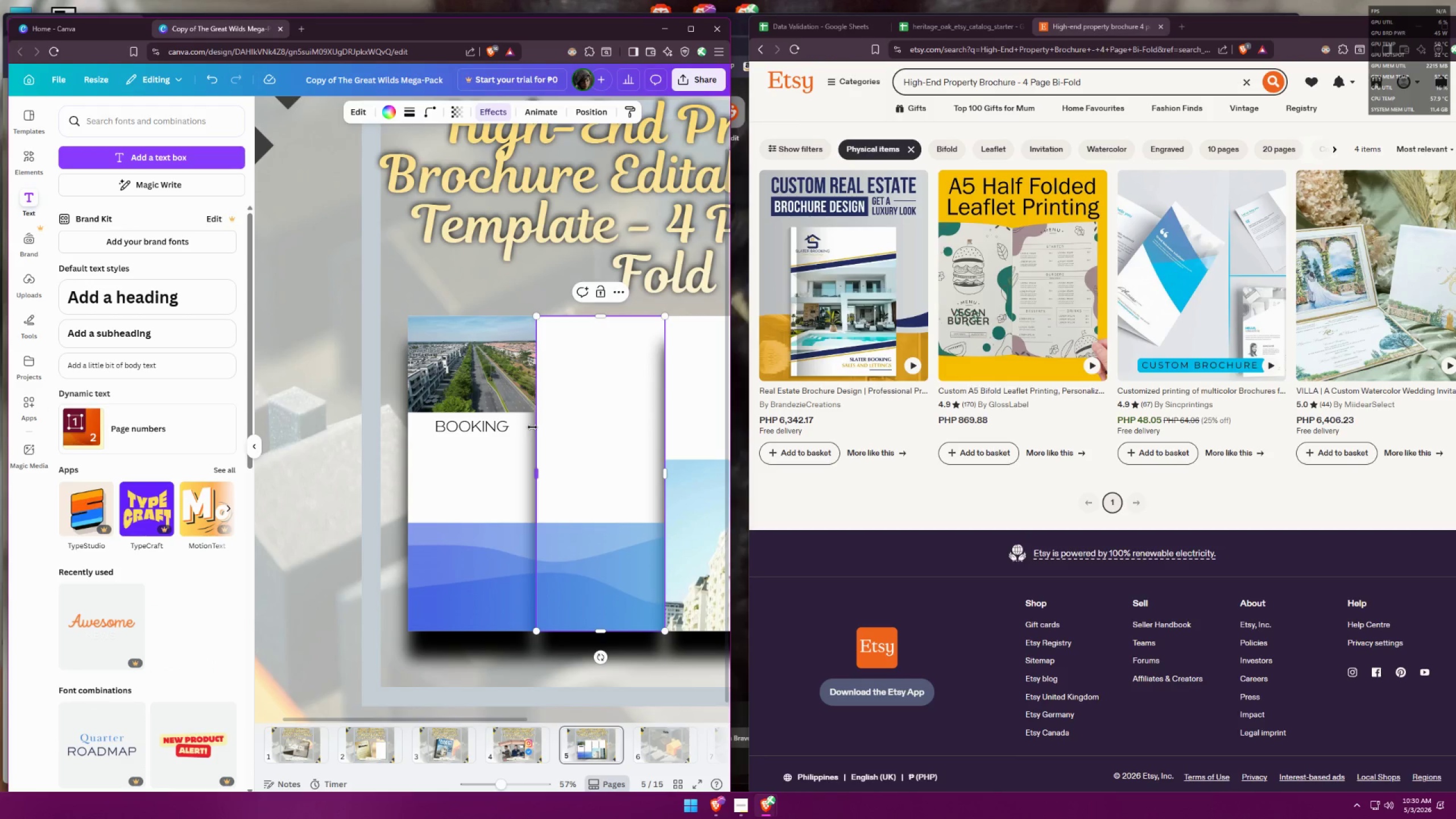 
hold_key(key=ControlLeft, duration=1.49)
scroll: coordinate [469, 377], scroll_direction: down, amount: 3.0
 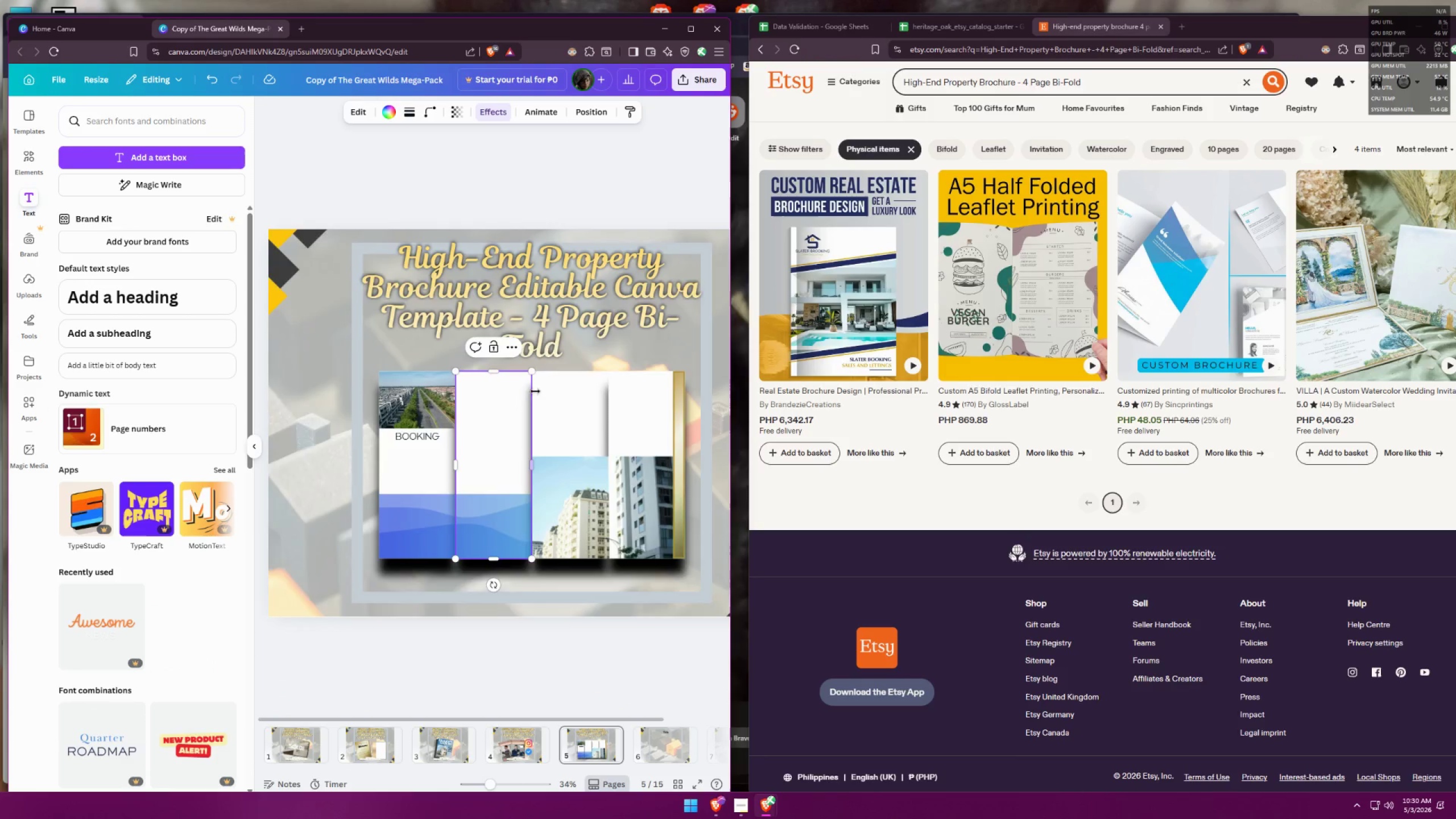 
scroll: coordinate [622, 416], scroll_direction: up, amount: 1.0
 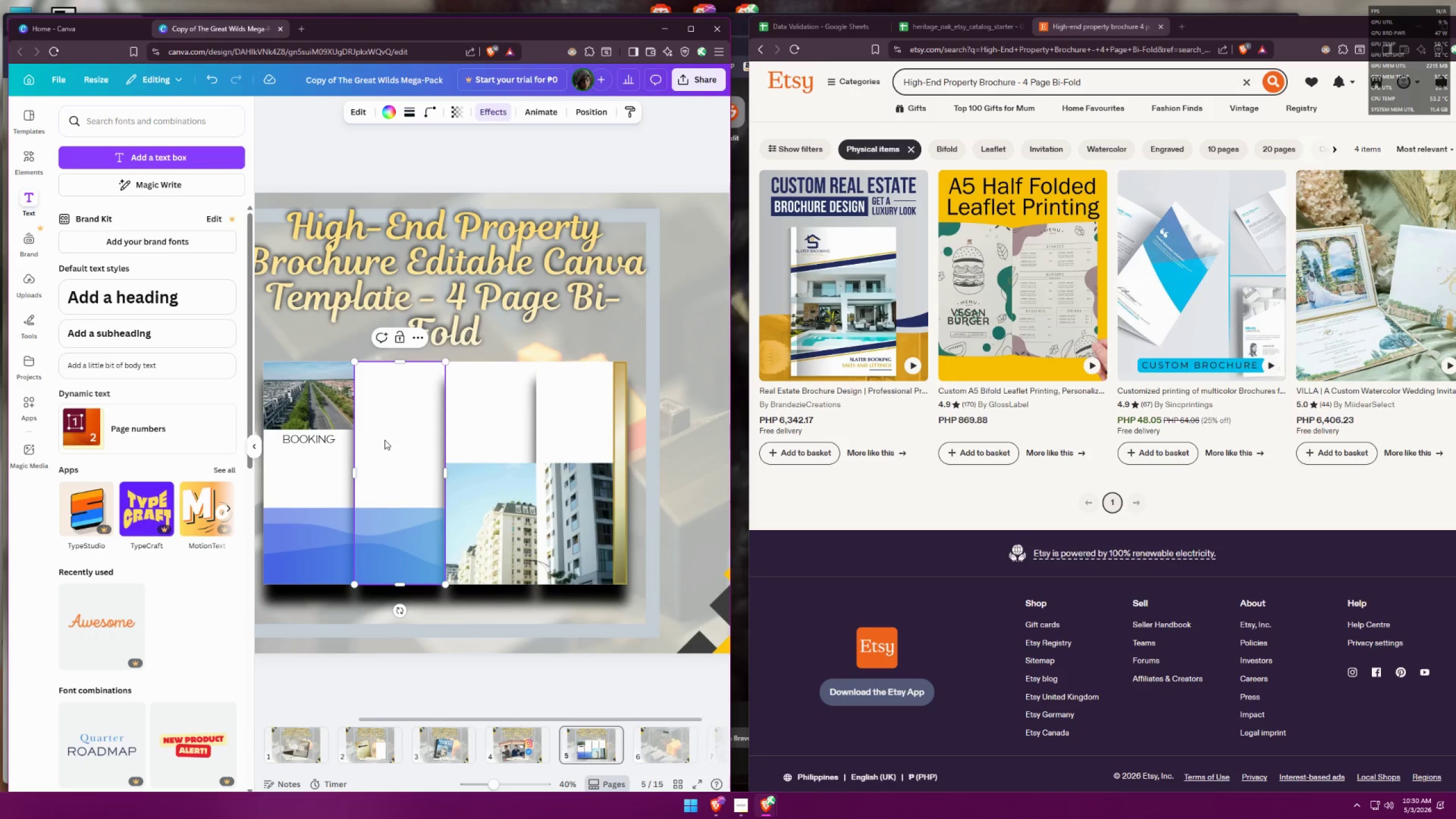 
hold_key(key=ControlLeft, duration=1.52)
 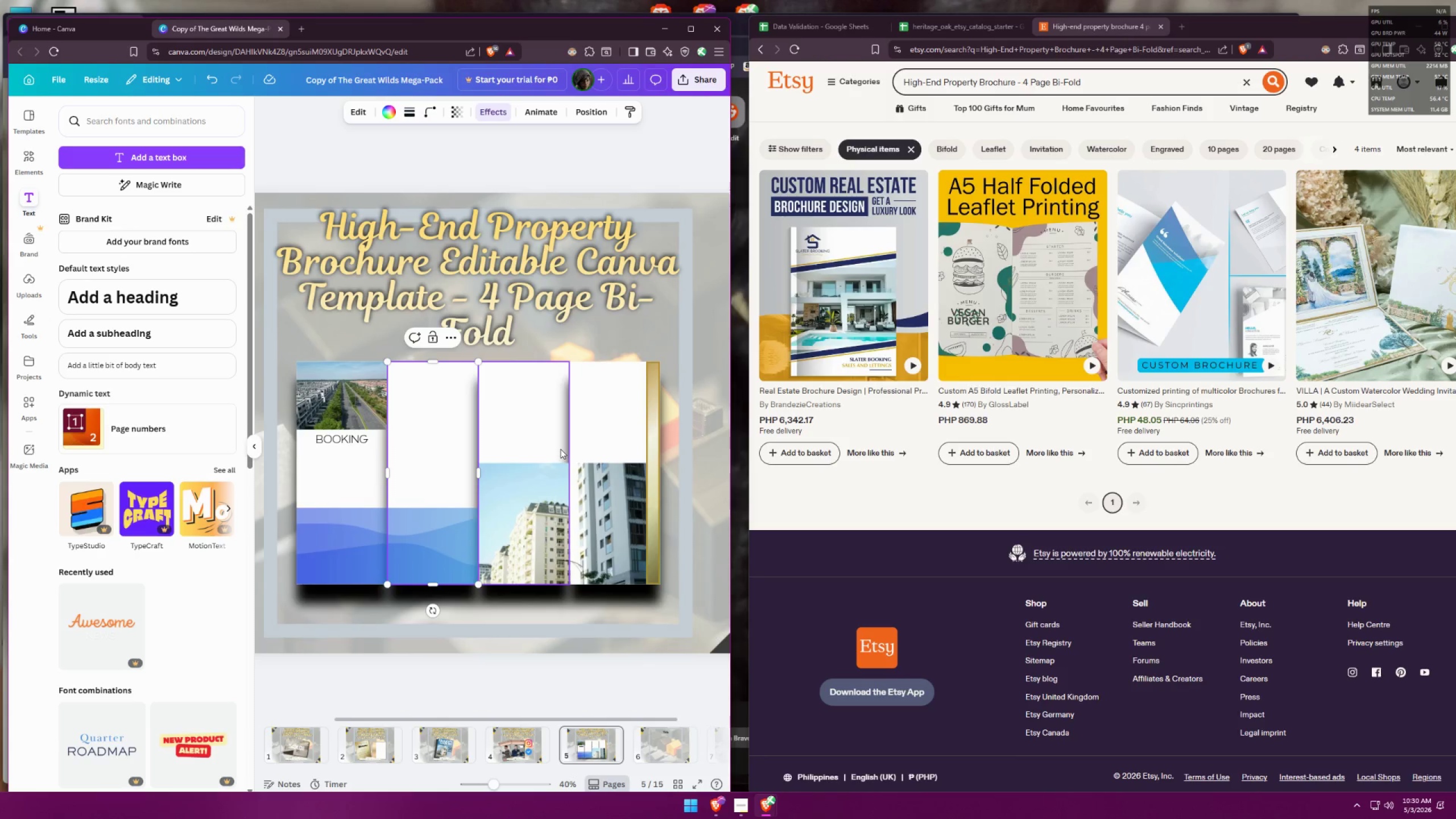 
key(Control+ControlLeft)
 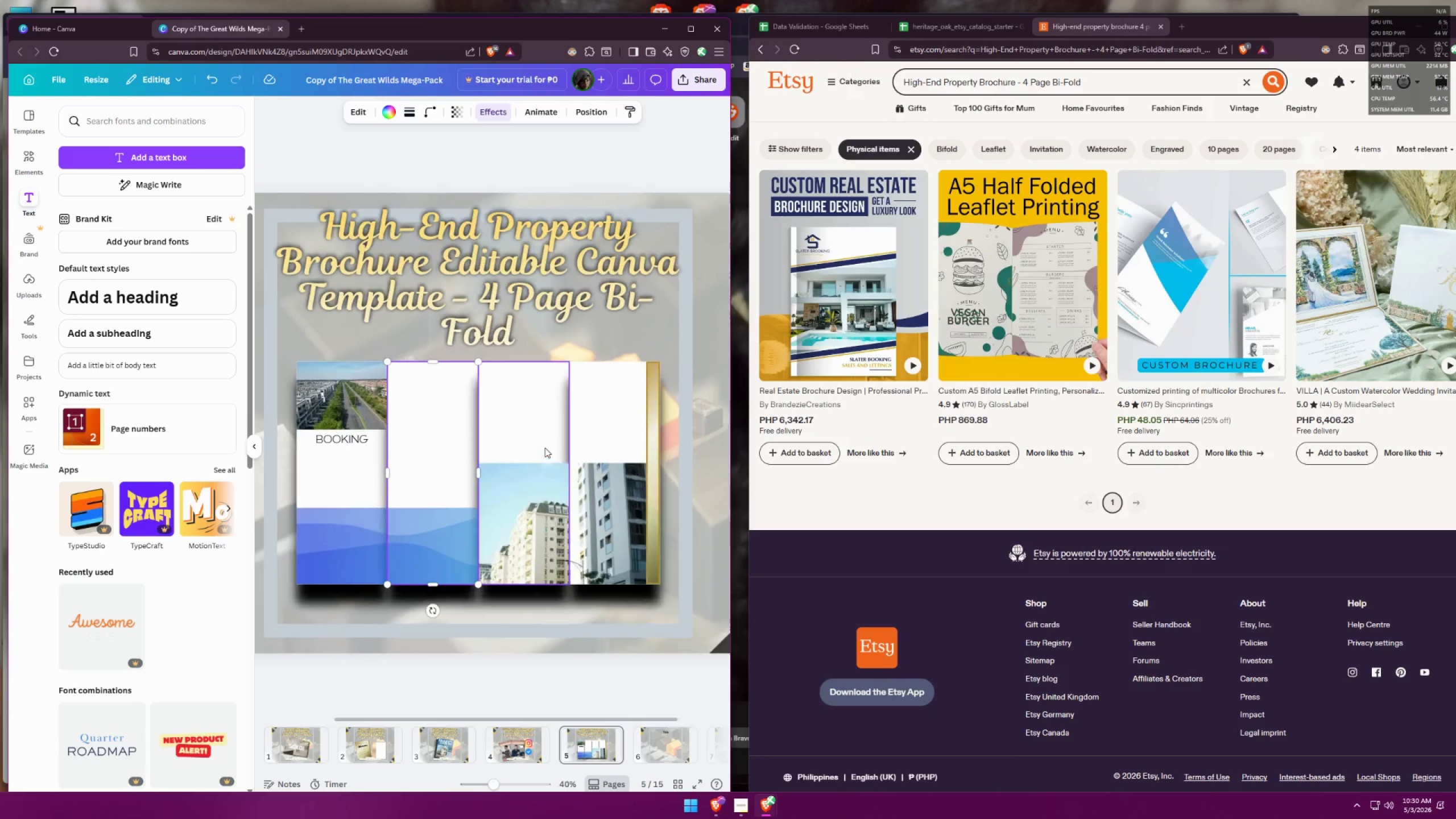 
key(Control+ControlLeft)
 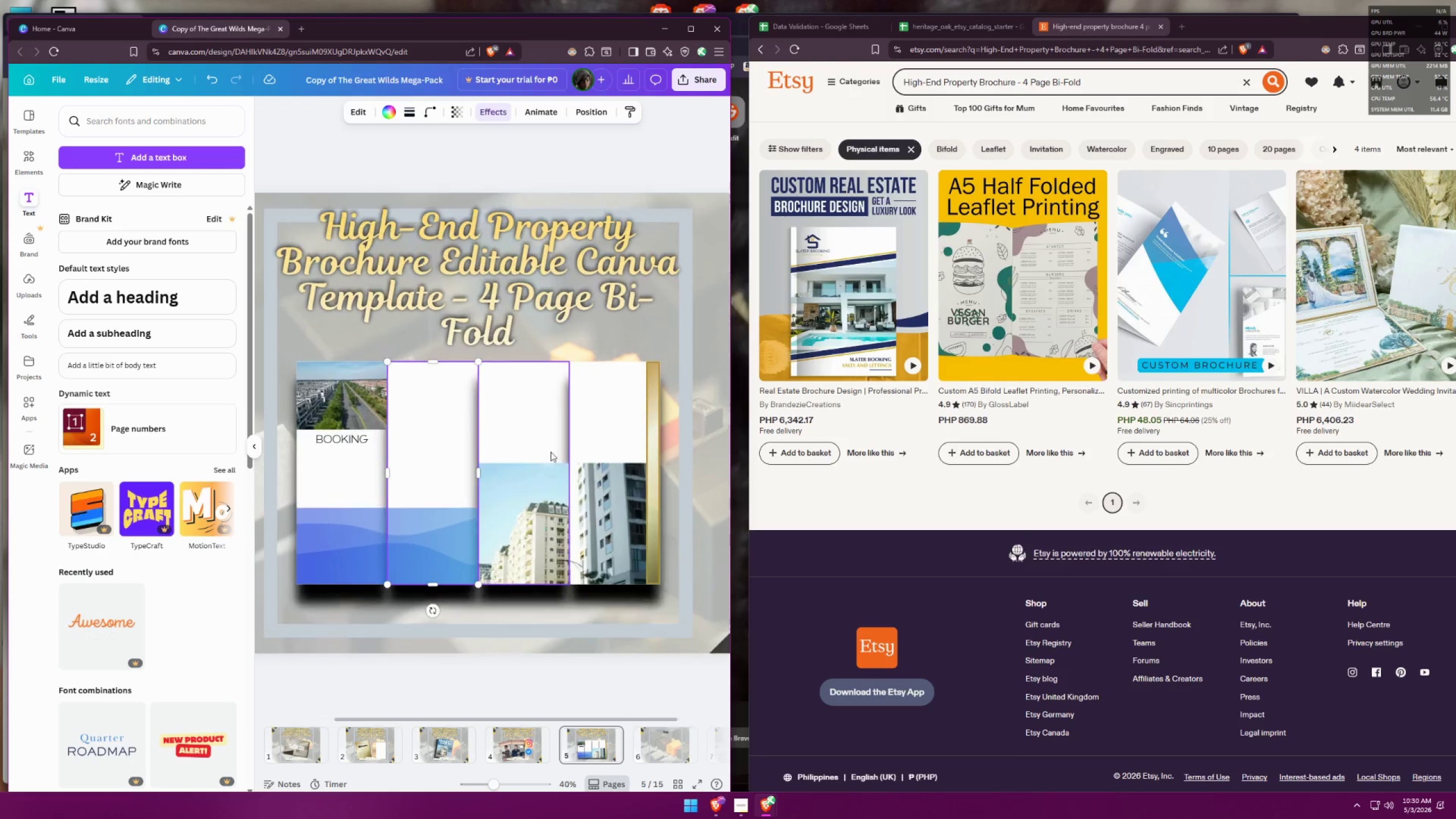 
key(Control+ControlLeft)
 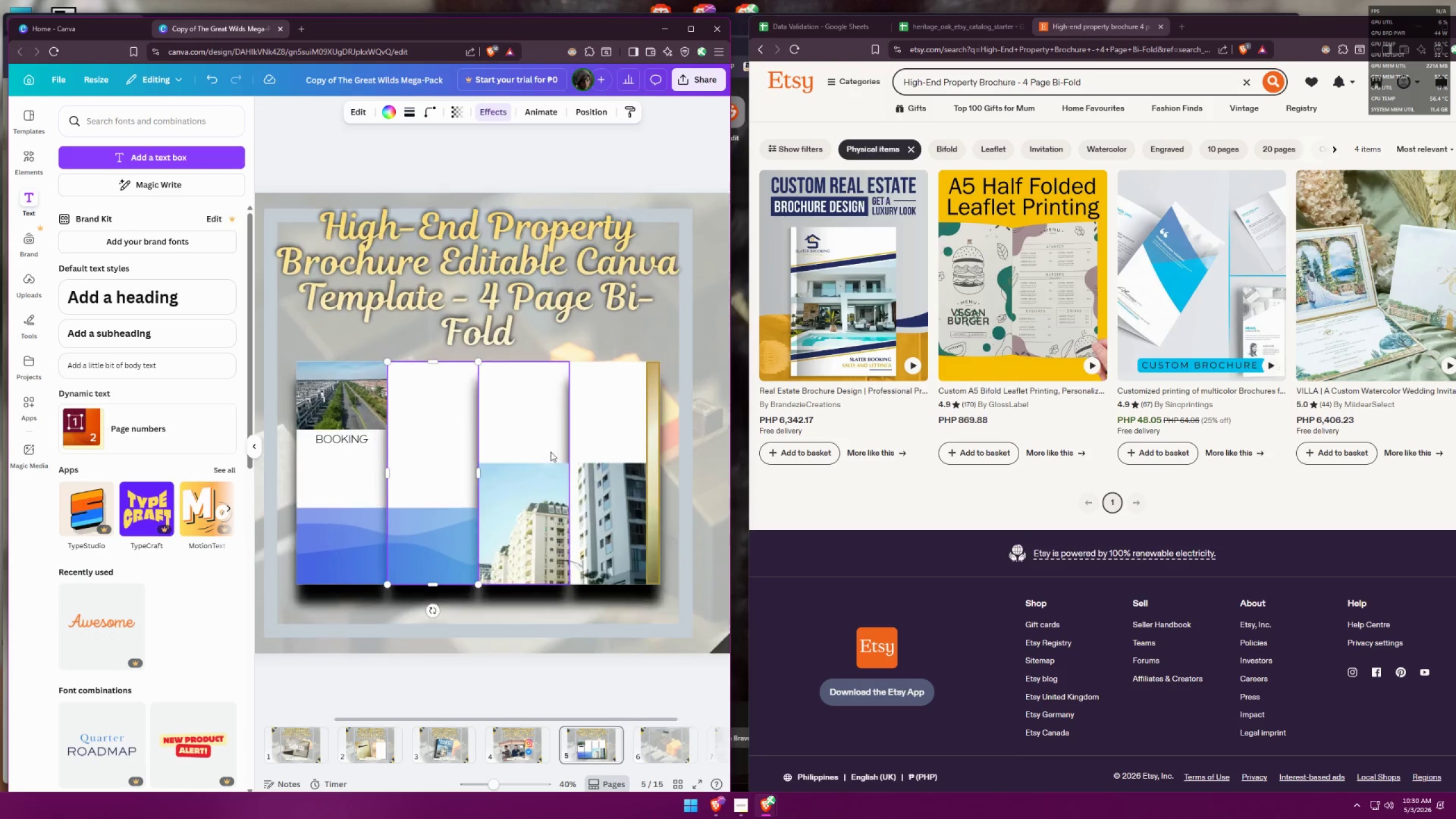 
key(Control+ControlLeft)
 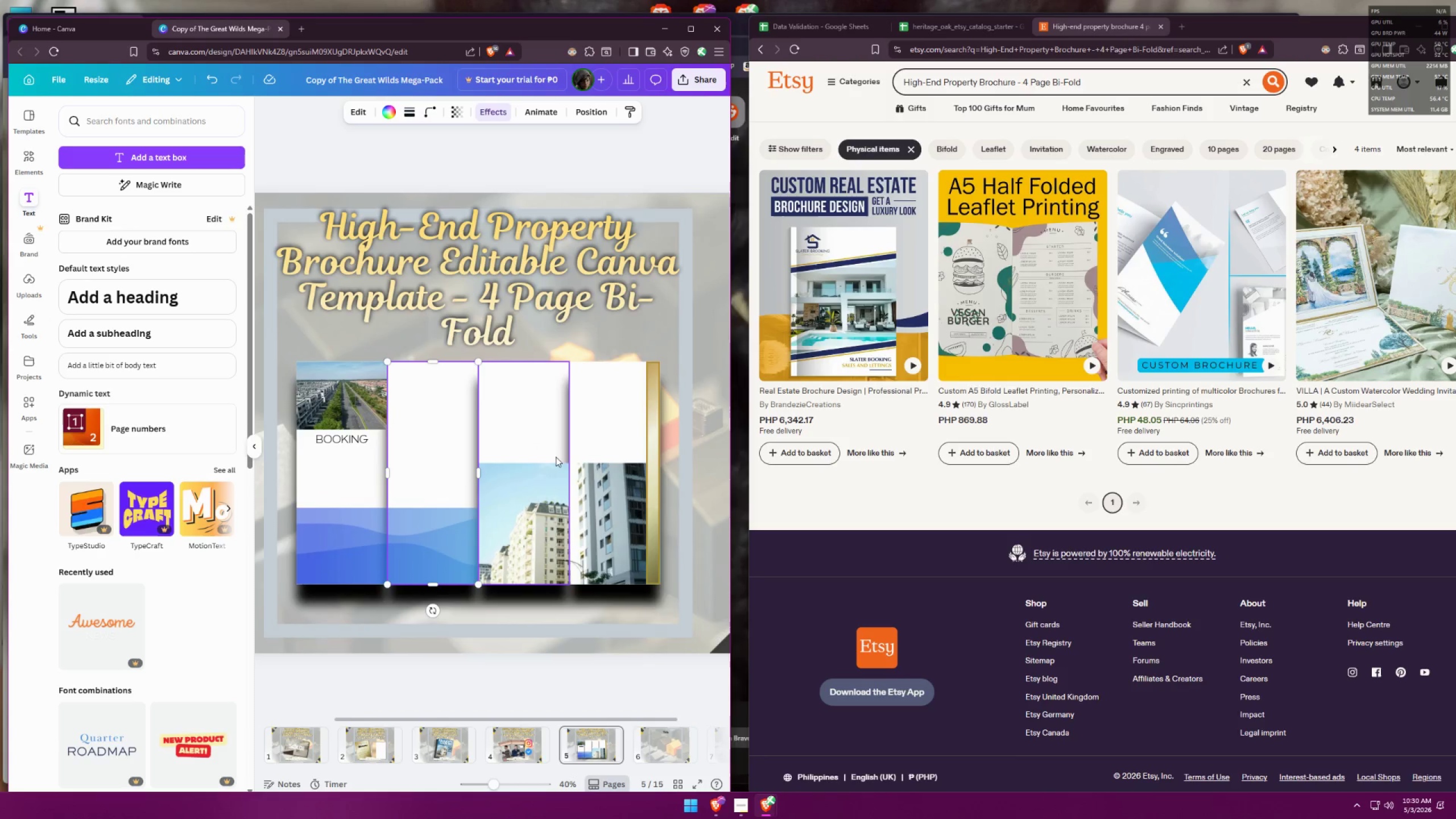 
key(Control+ControlLeft)
 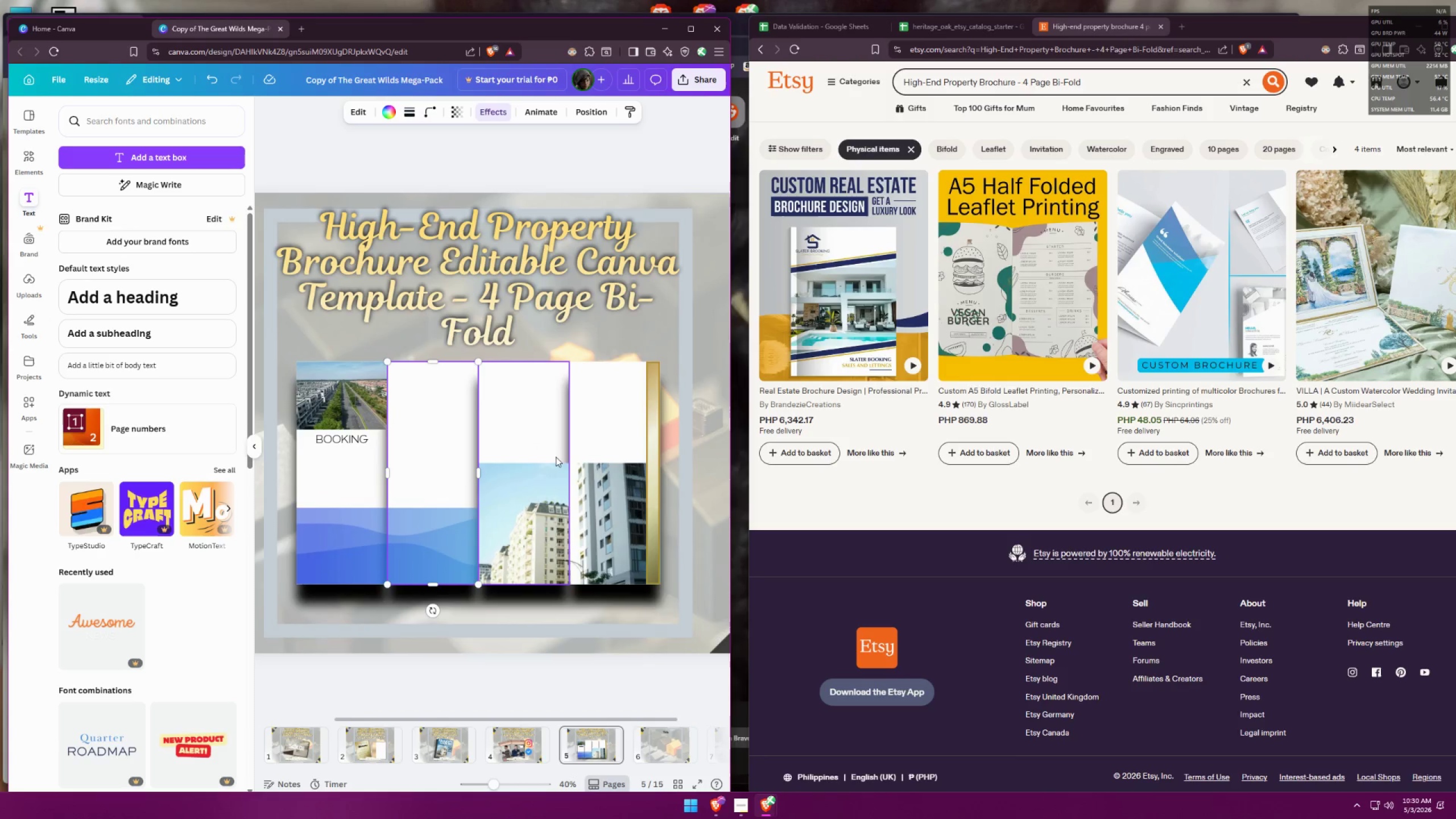 
key(Control+ControlLeft)
 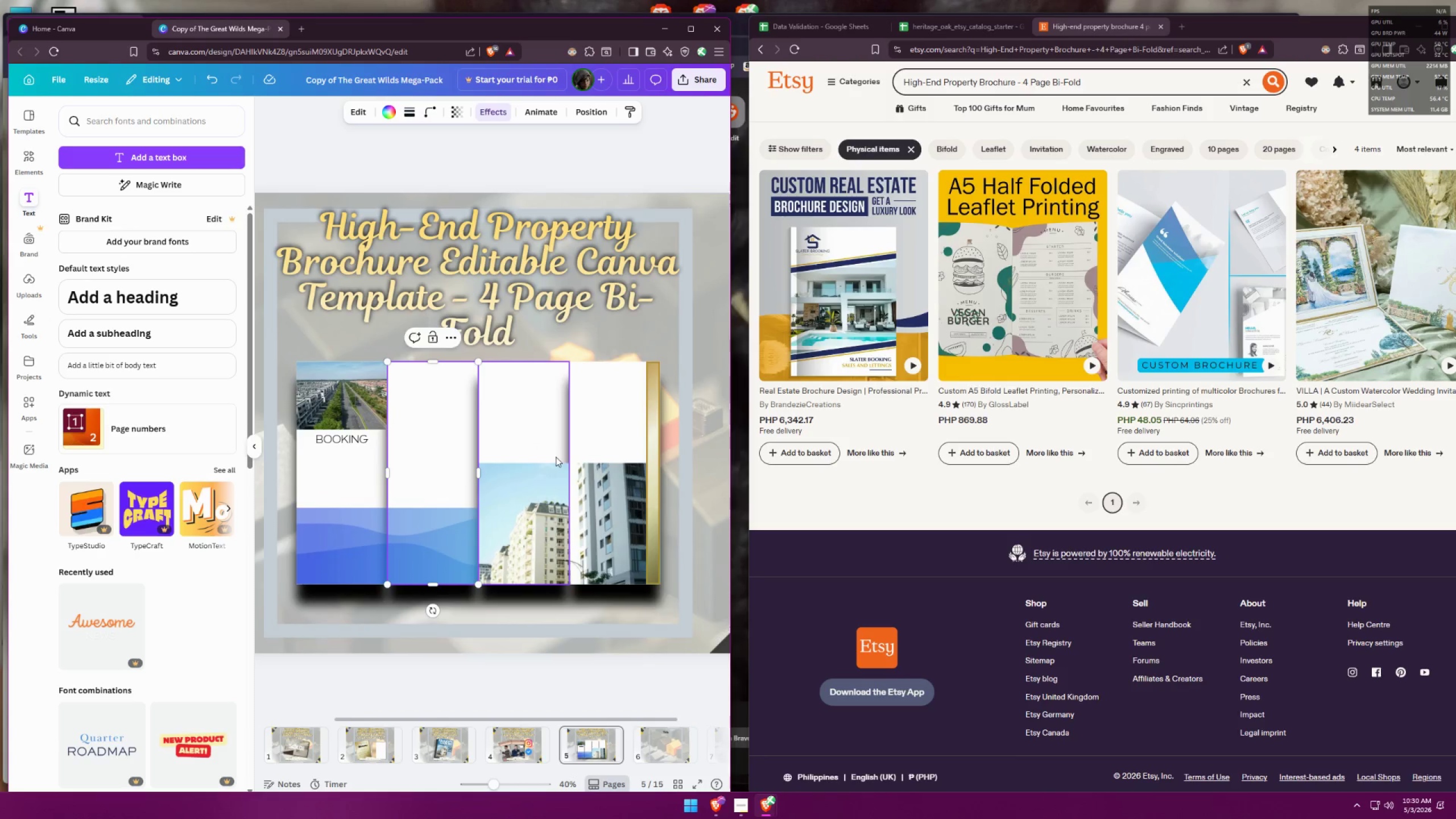 
key(Control+ControlLeft)
 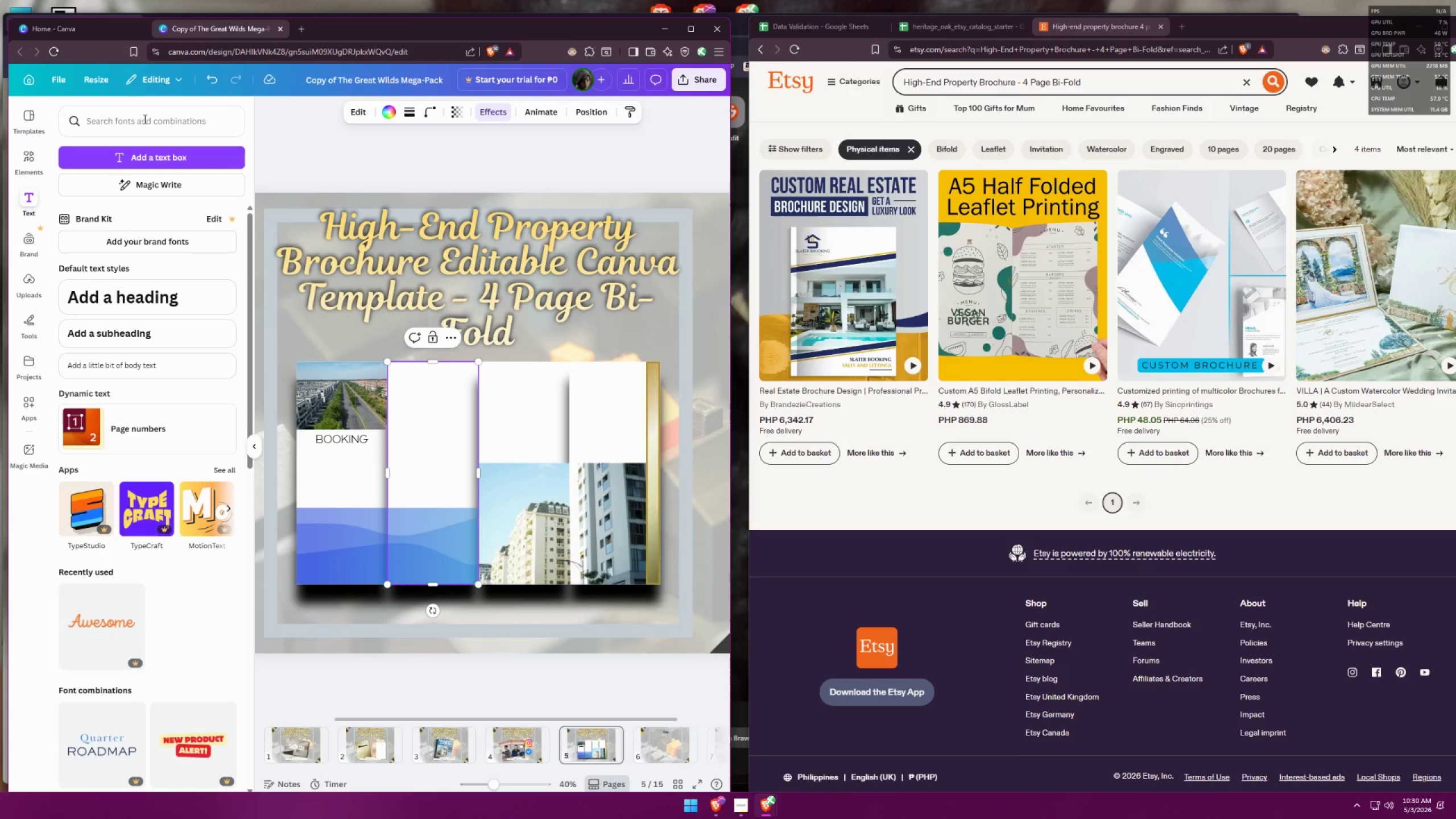 
scroll: coordinate [544, 448], scroll_direction: down, amount: 2.0
 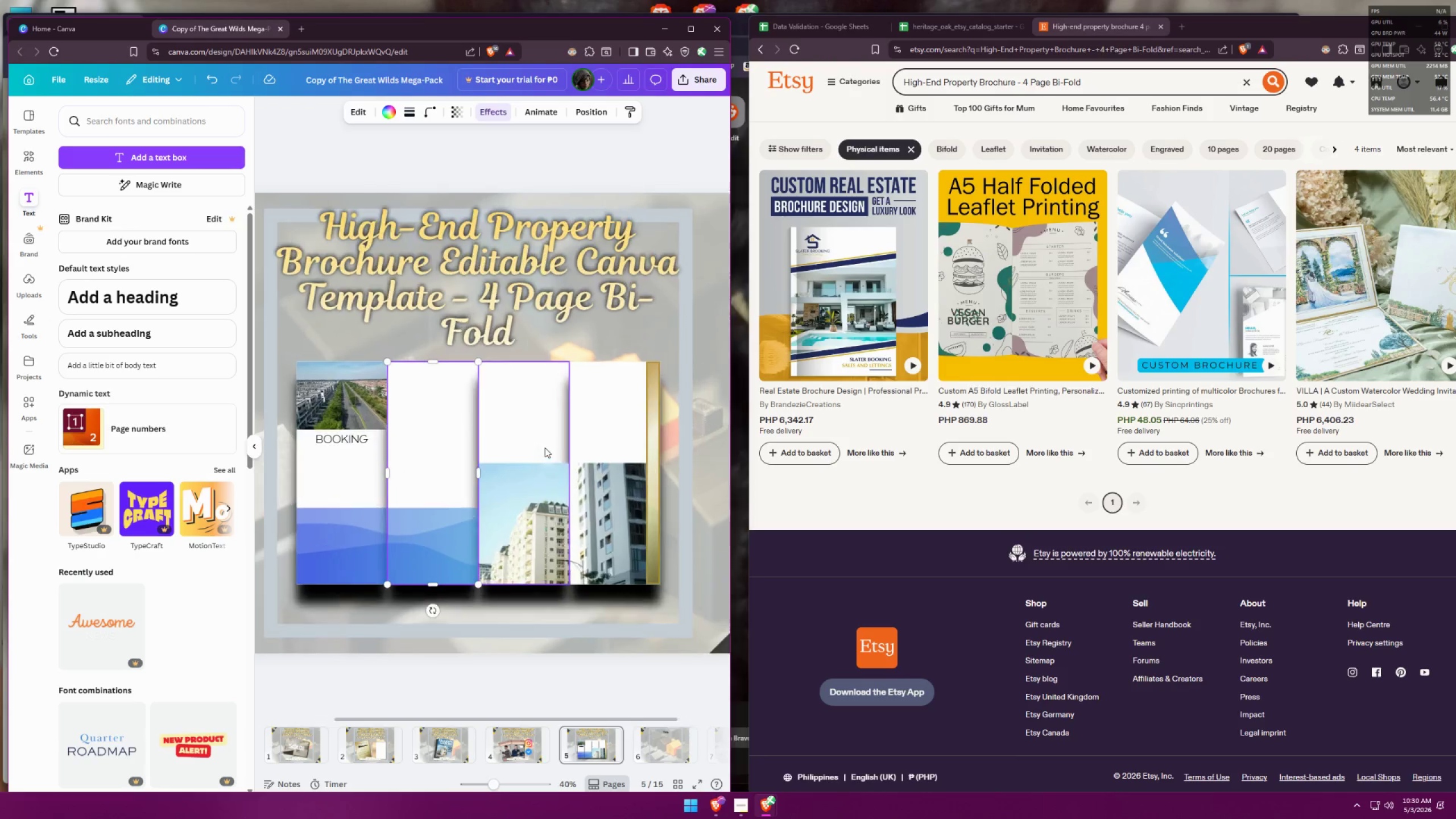 
left_click([150, 166])
 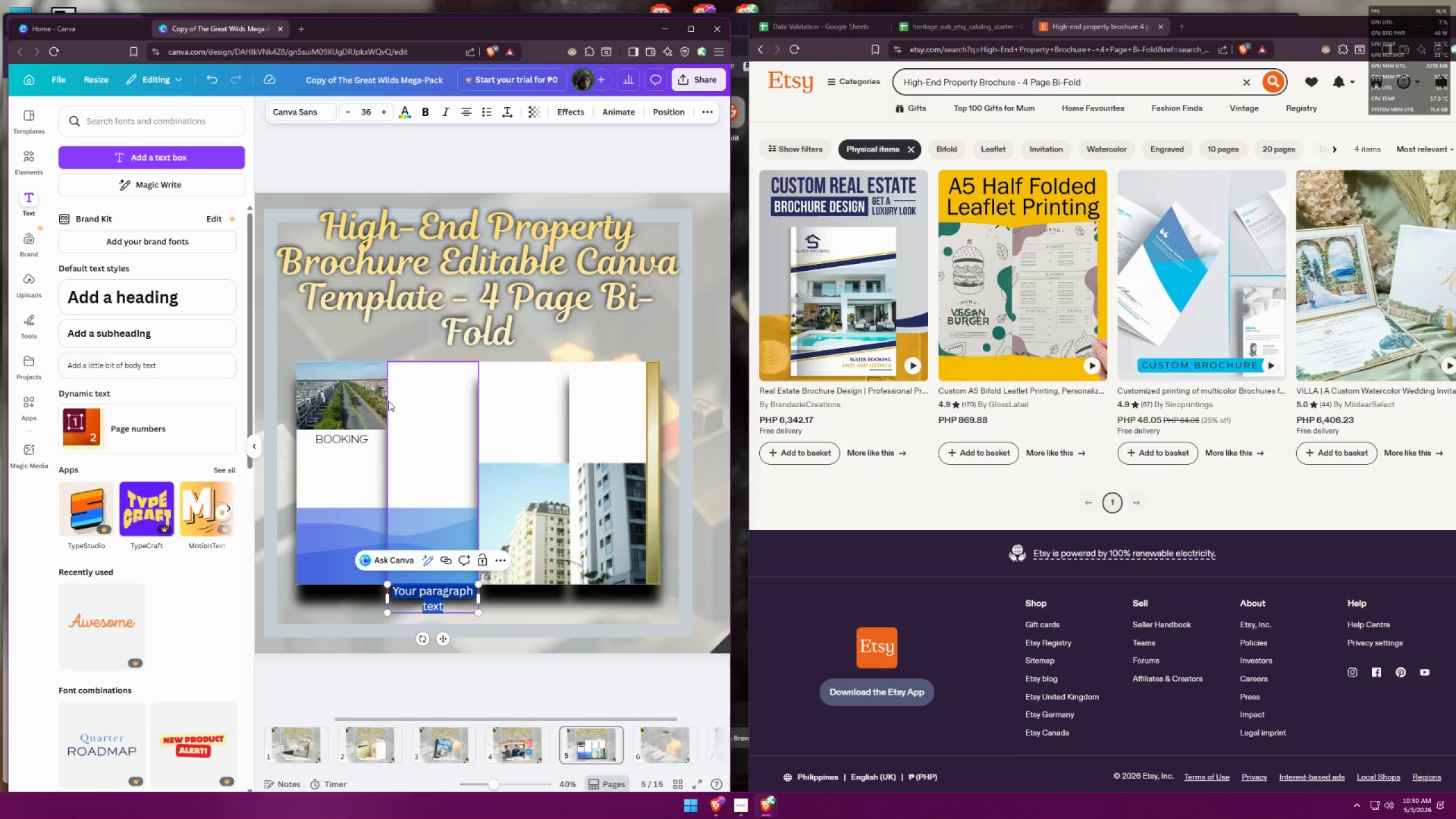 
type(sdasdasdasd)
 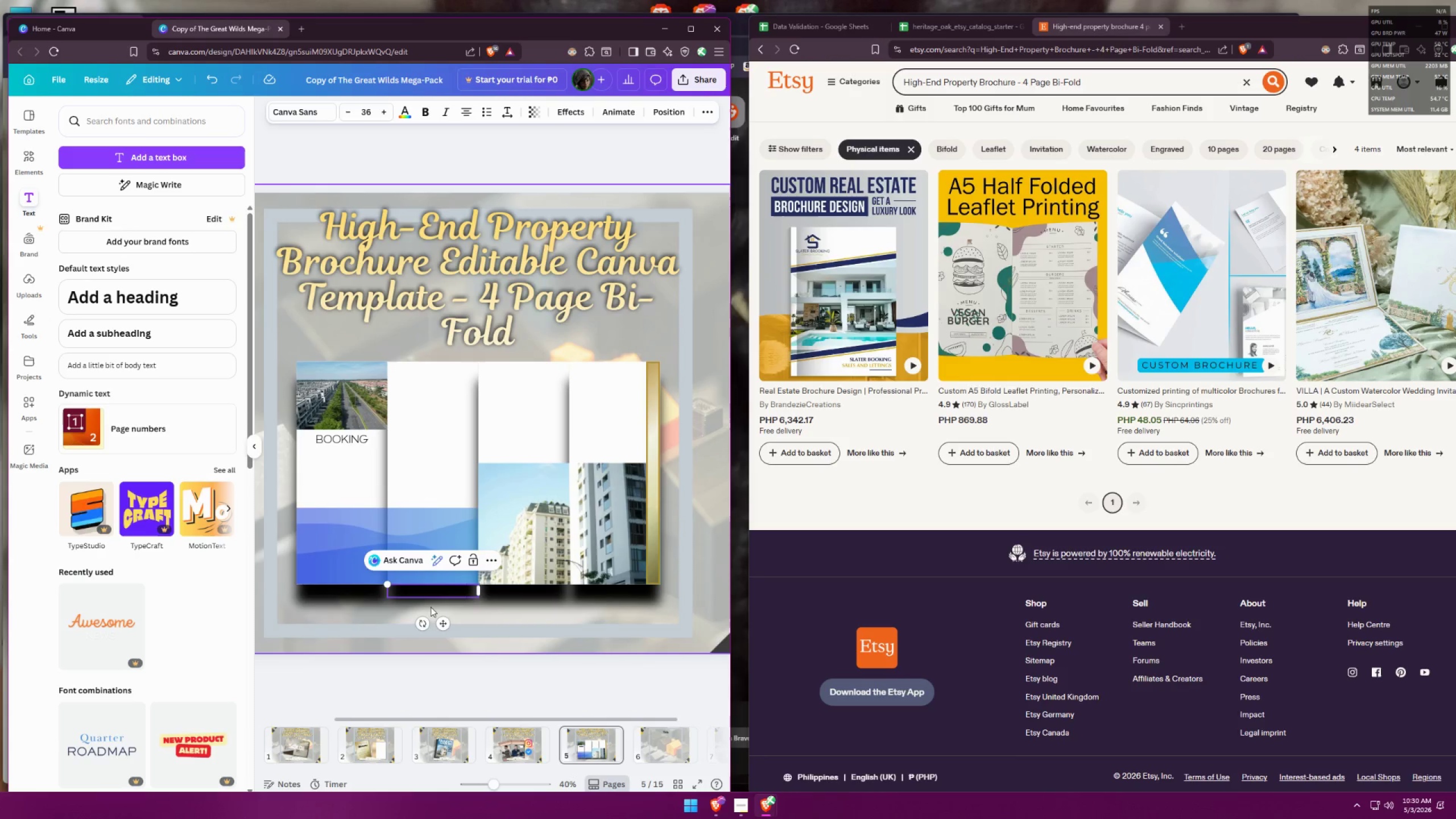 
left_click_drag(start_coordinate=[441, 623], to_coordinate=[440, 498])
 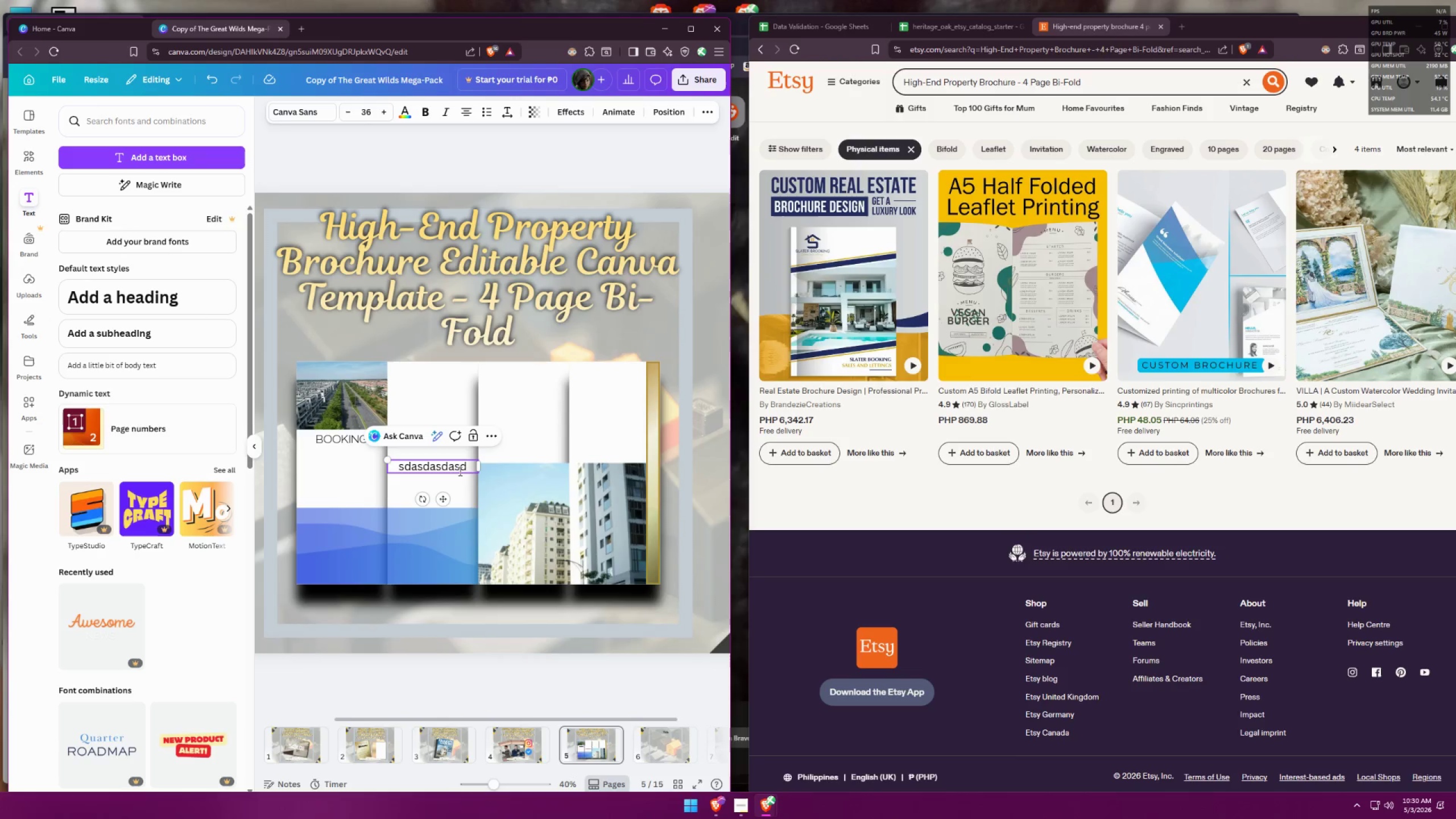 
left_click([464, 469])
 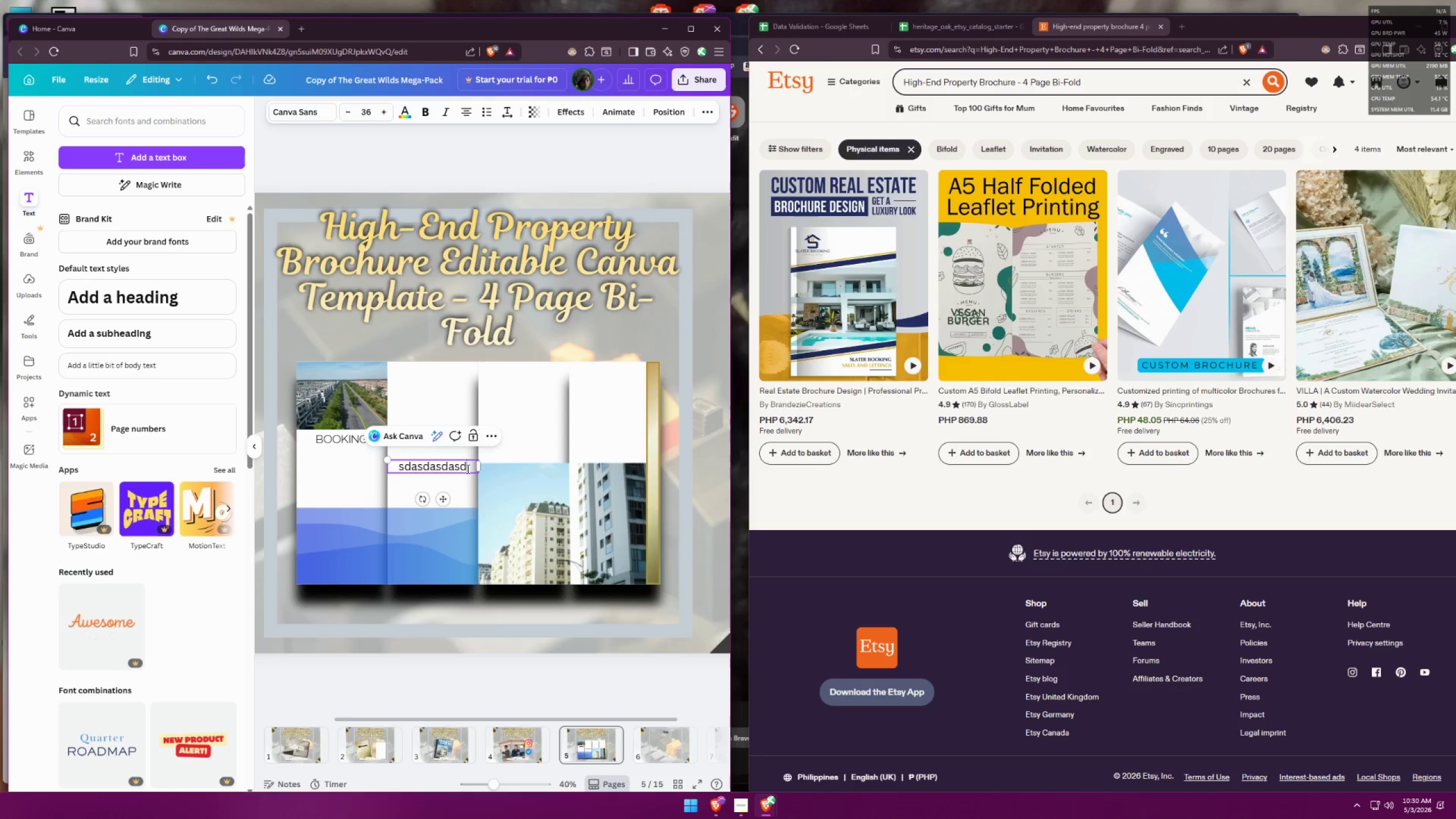 
type(asda)
 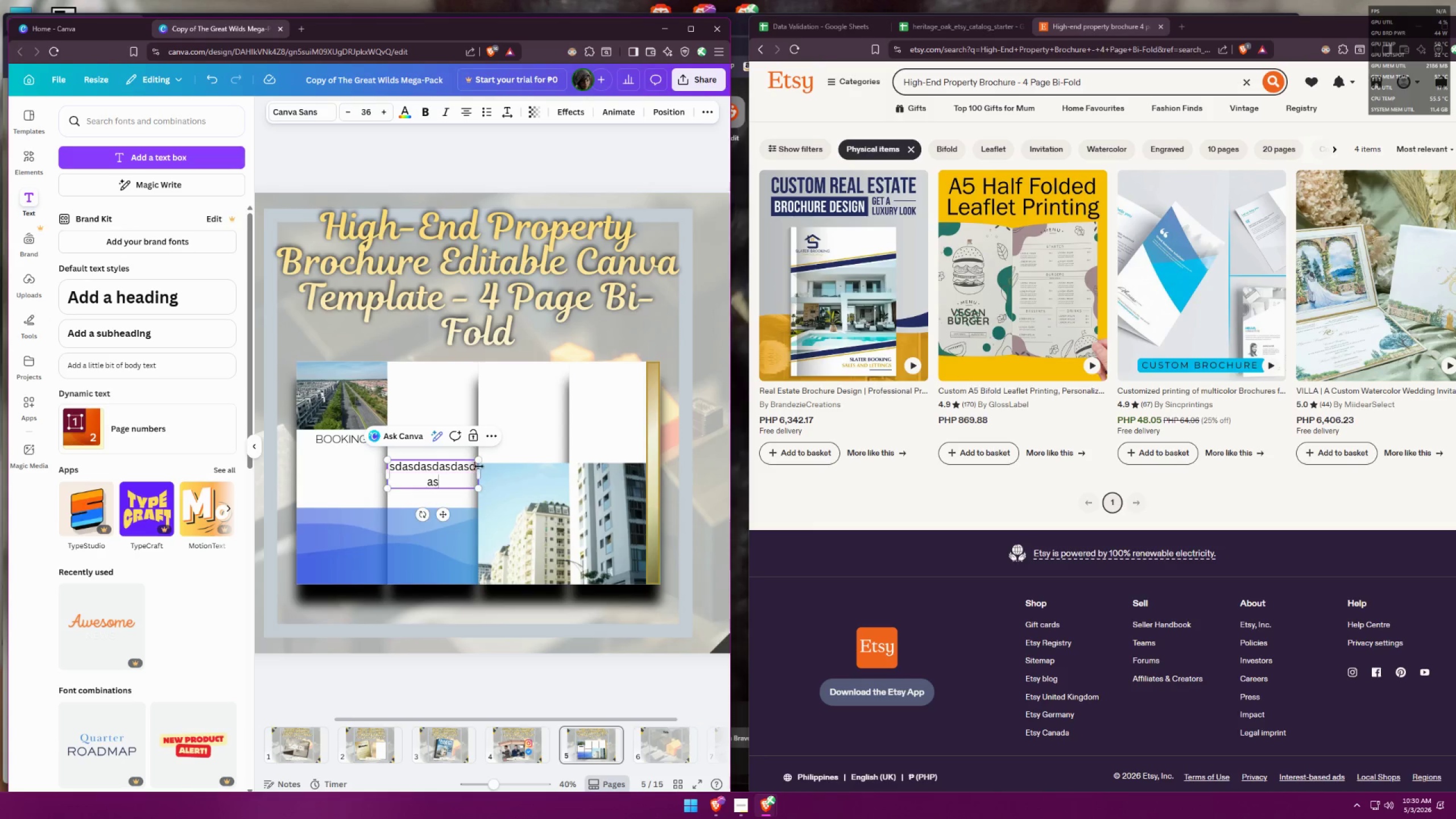 
type(sdasdasdasdasdasdasdasdasdasdasdasdasdsdgdfgfdgsdfgsdfgd)
 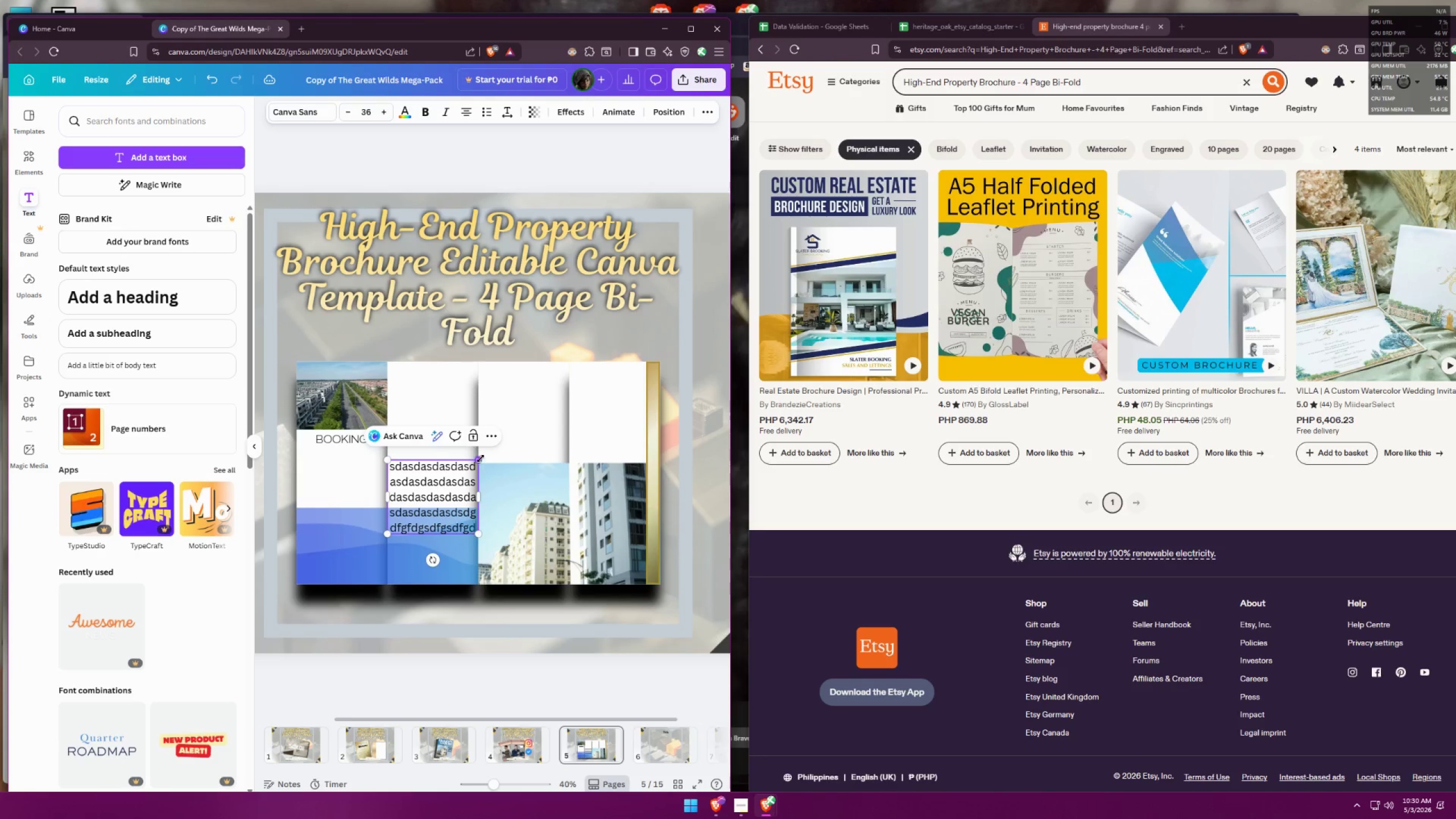 
type(gdfgsdfgsdfgdsfgsdfgdfgdf)
 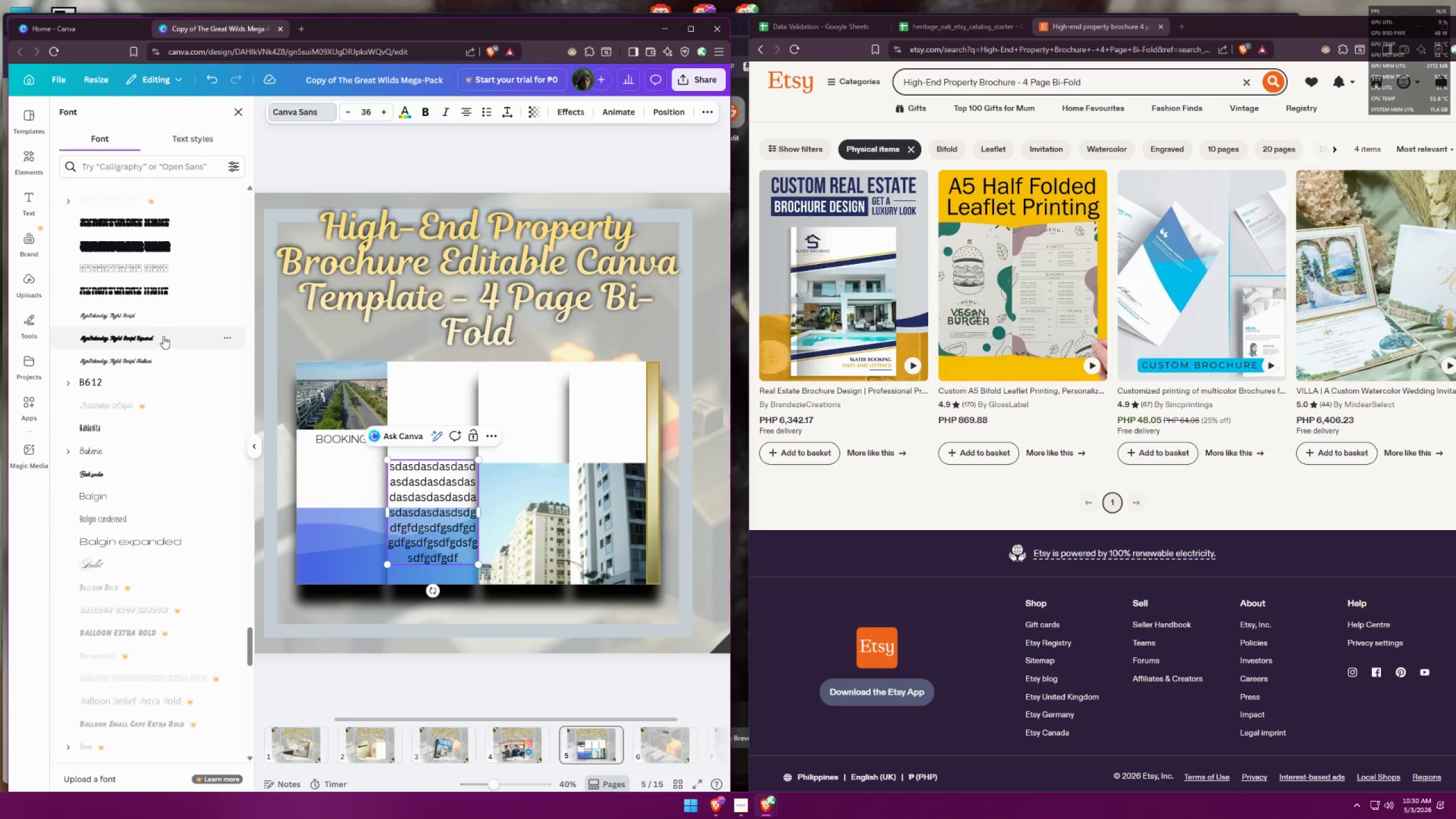 
scroll: coordinate [161, 286], scroll_direction: up, amount: 5.0
 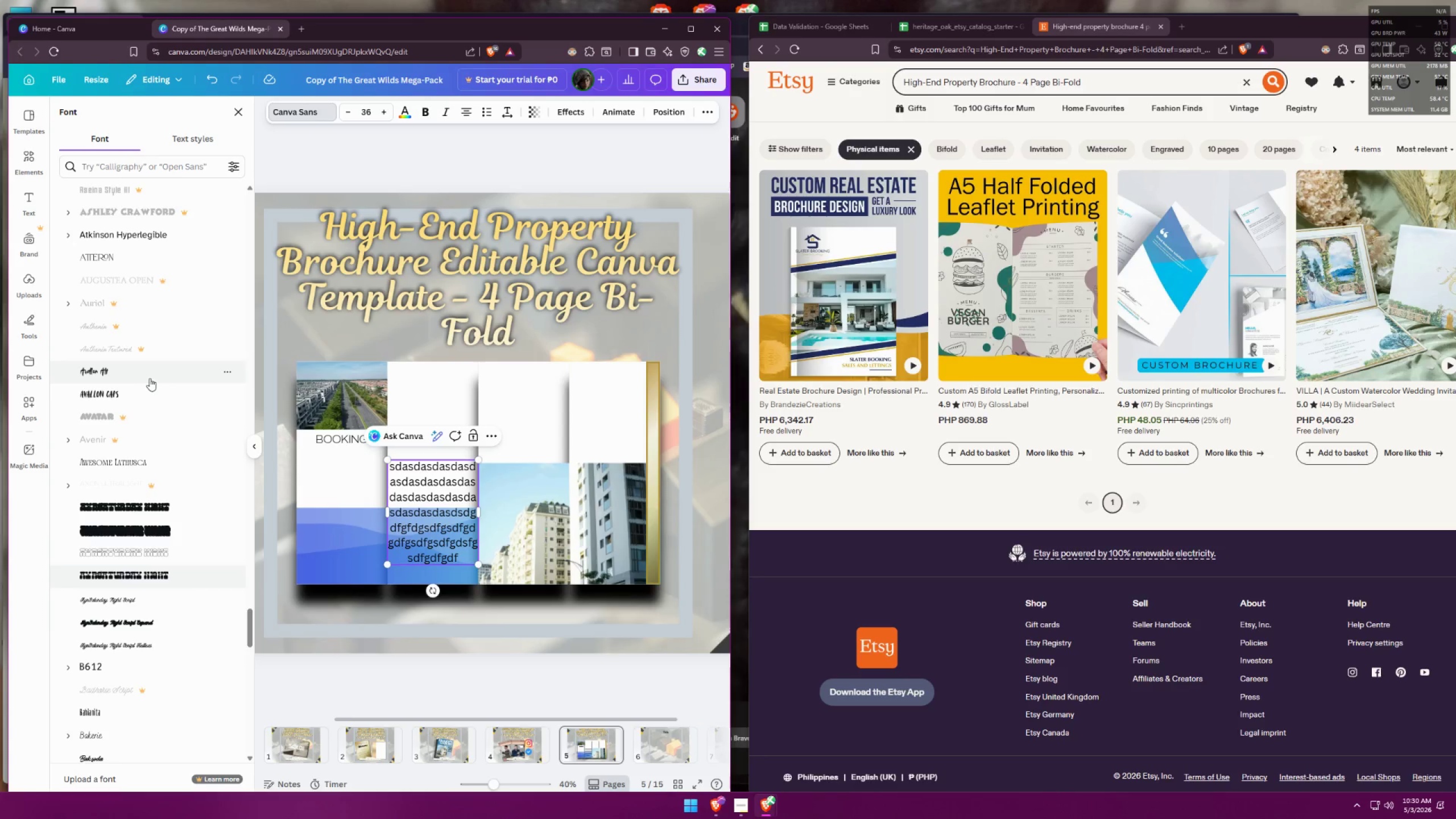 
left_click([147, 383])
 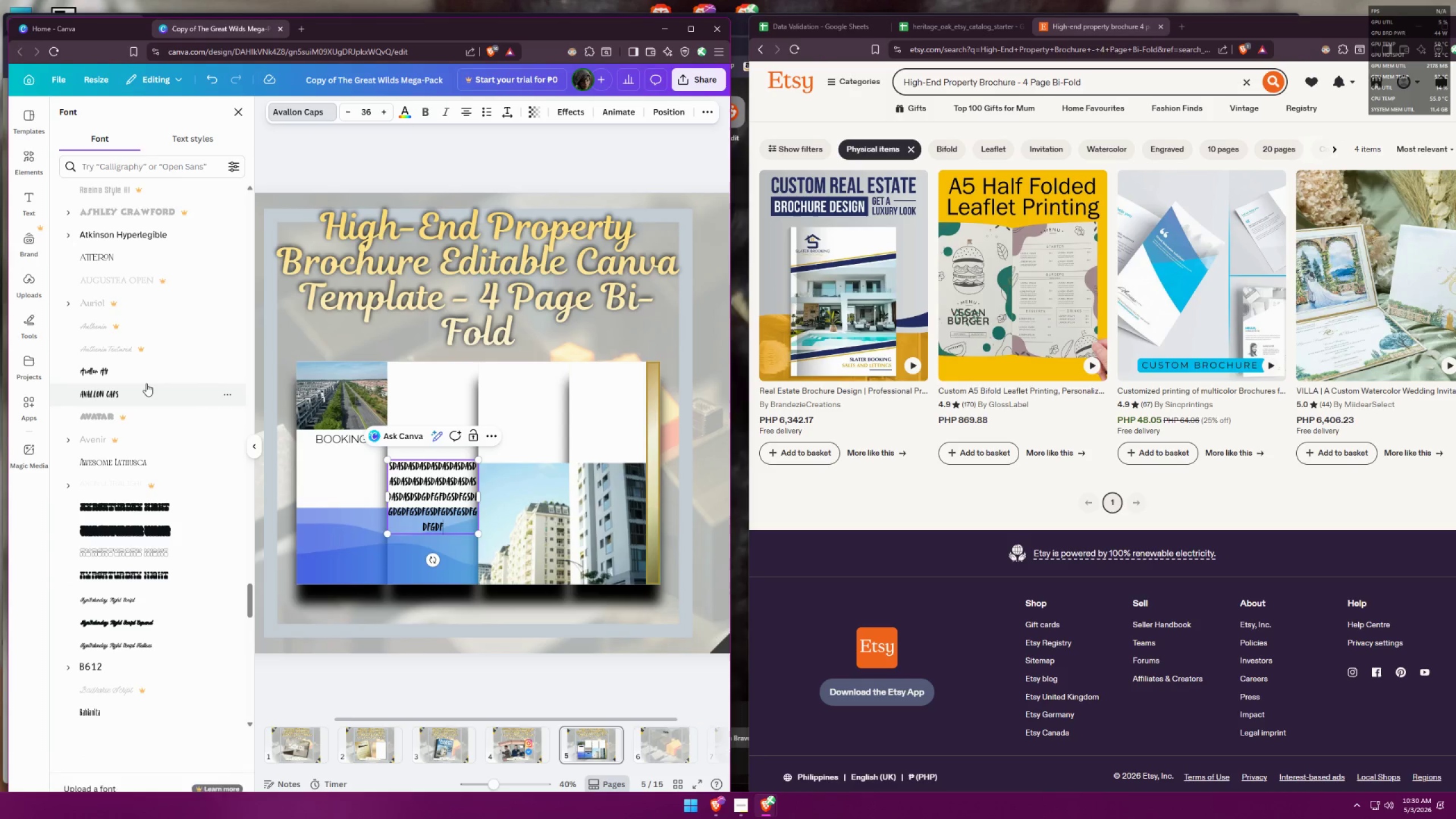 
scroll: coordinate [146, 380], scroll_direction: up, amount: 21.0
 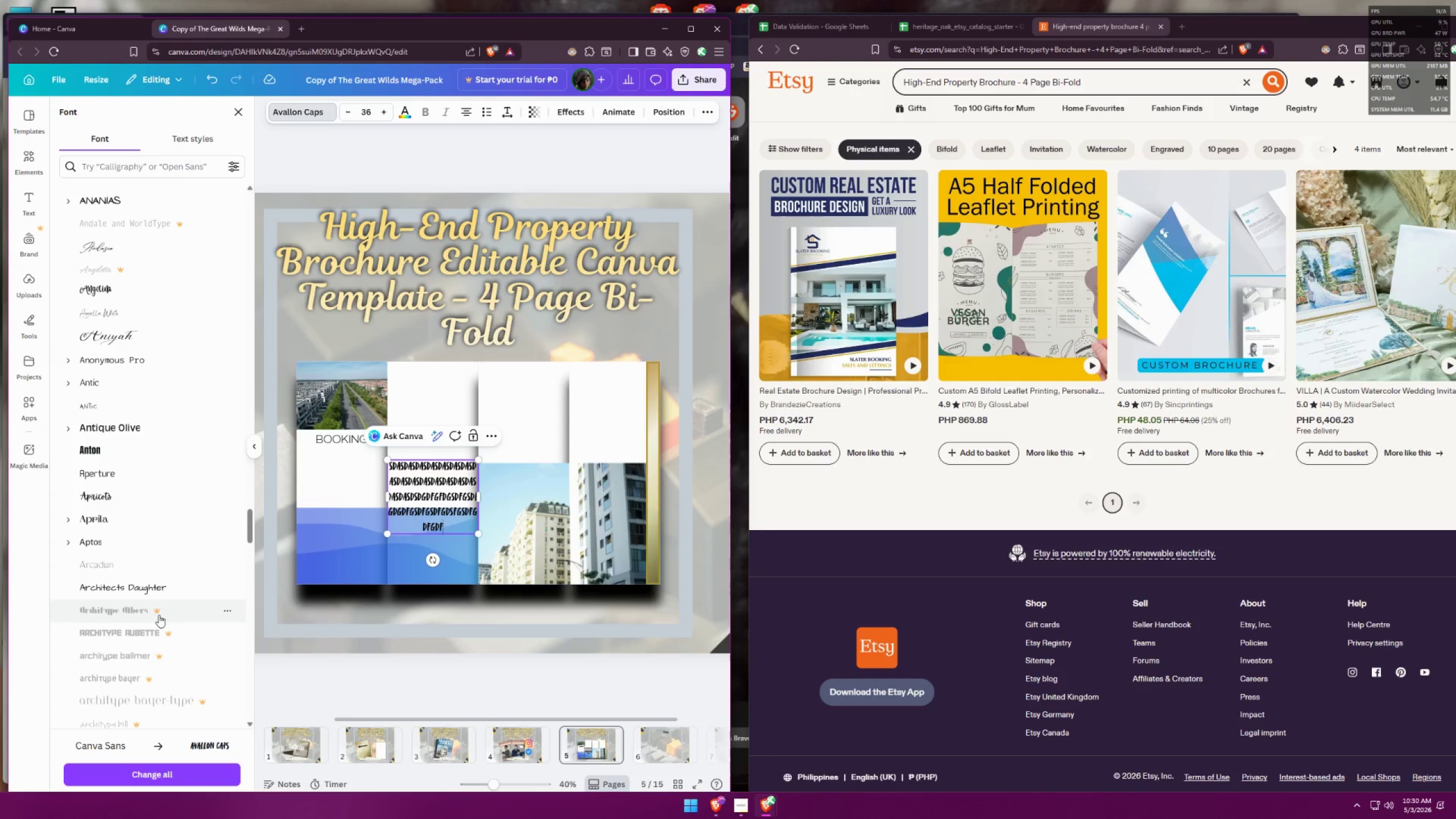 
left_click([165, 590])
 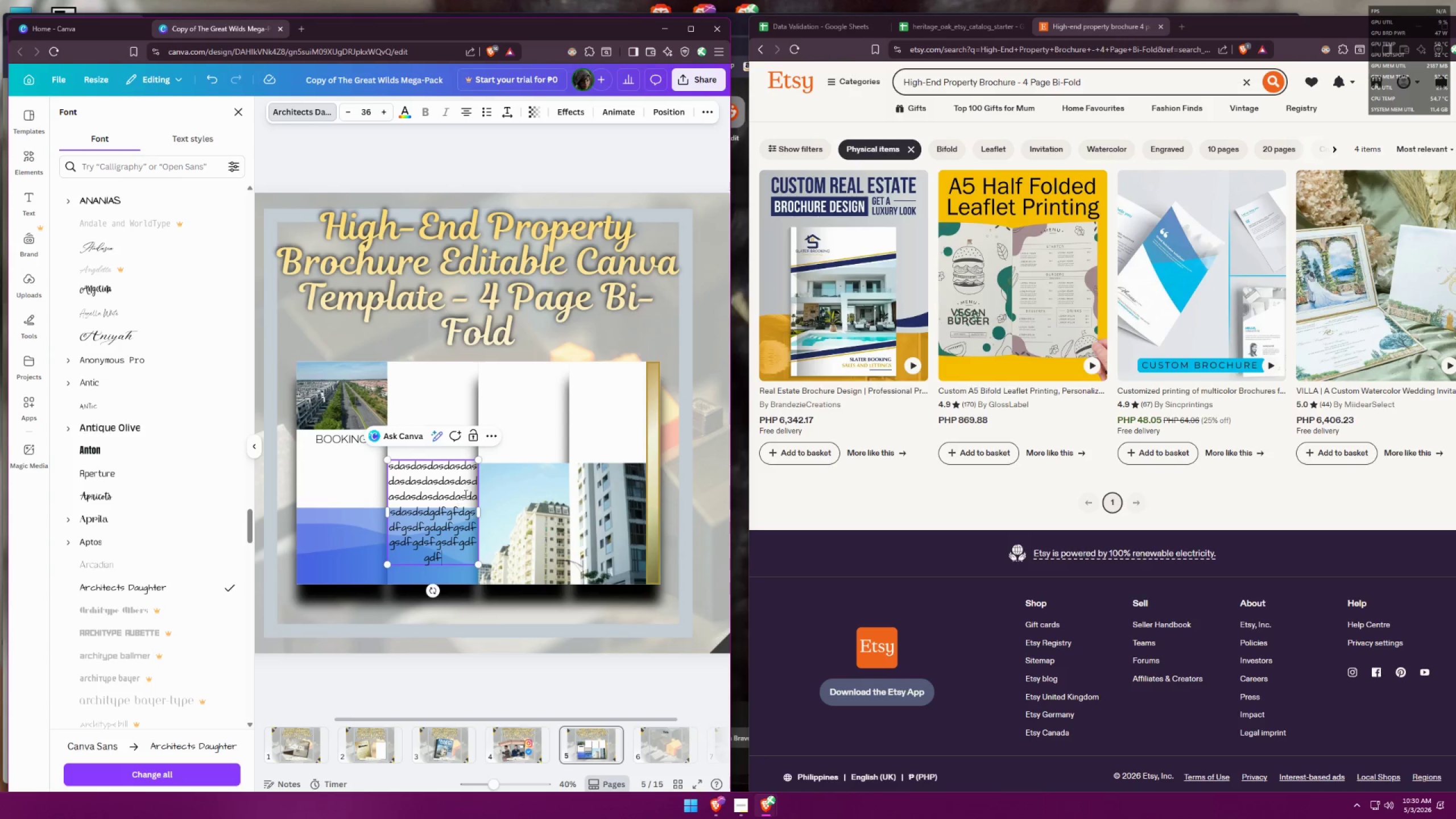 
key(Control+A)
 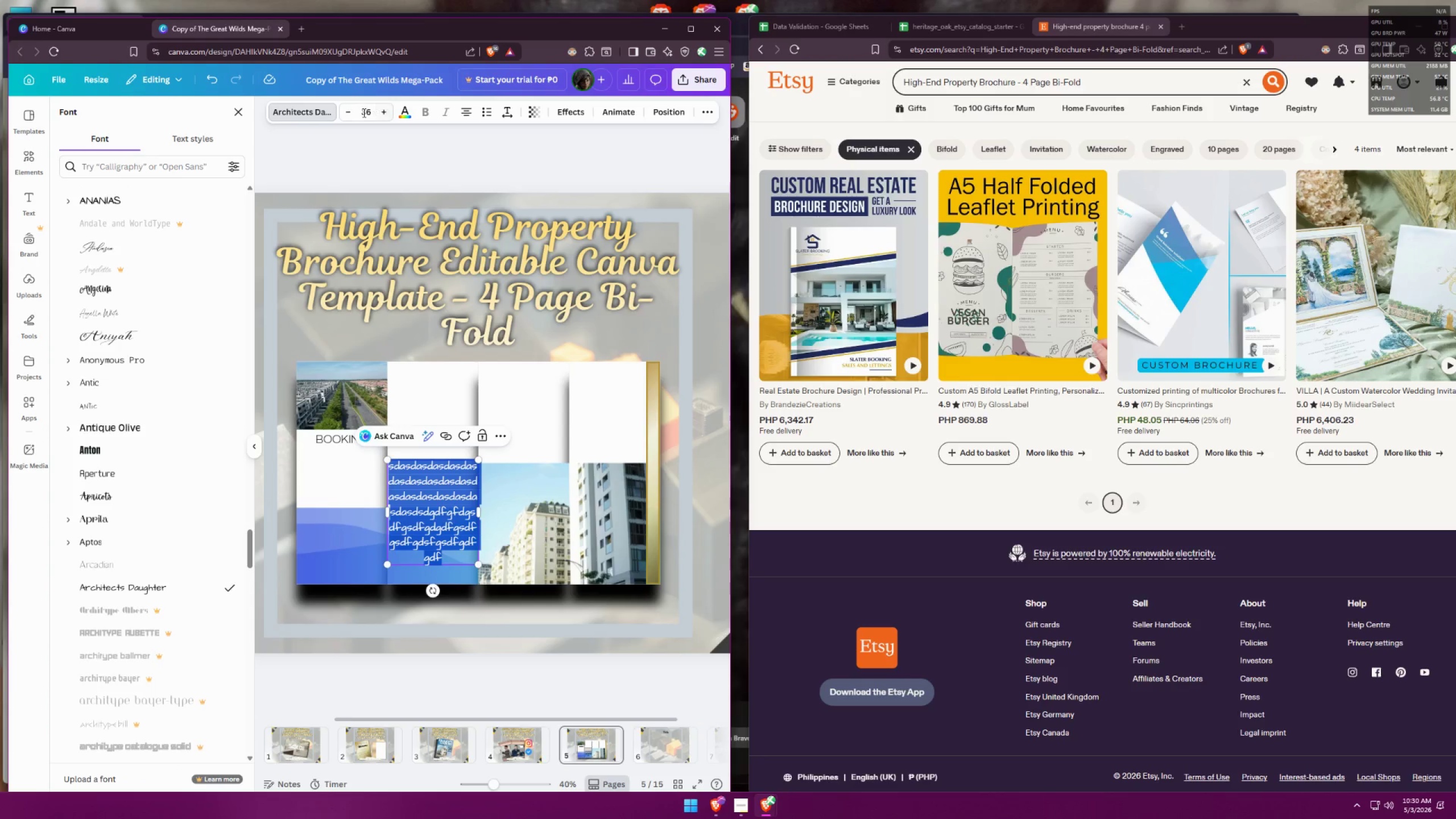 
double_click([353, 111])
 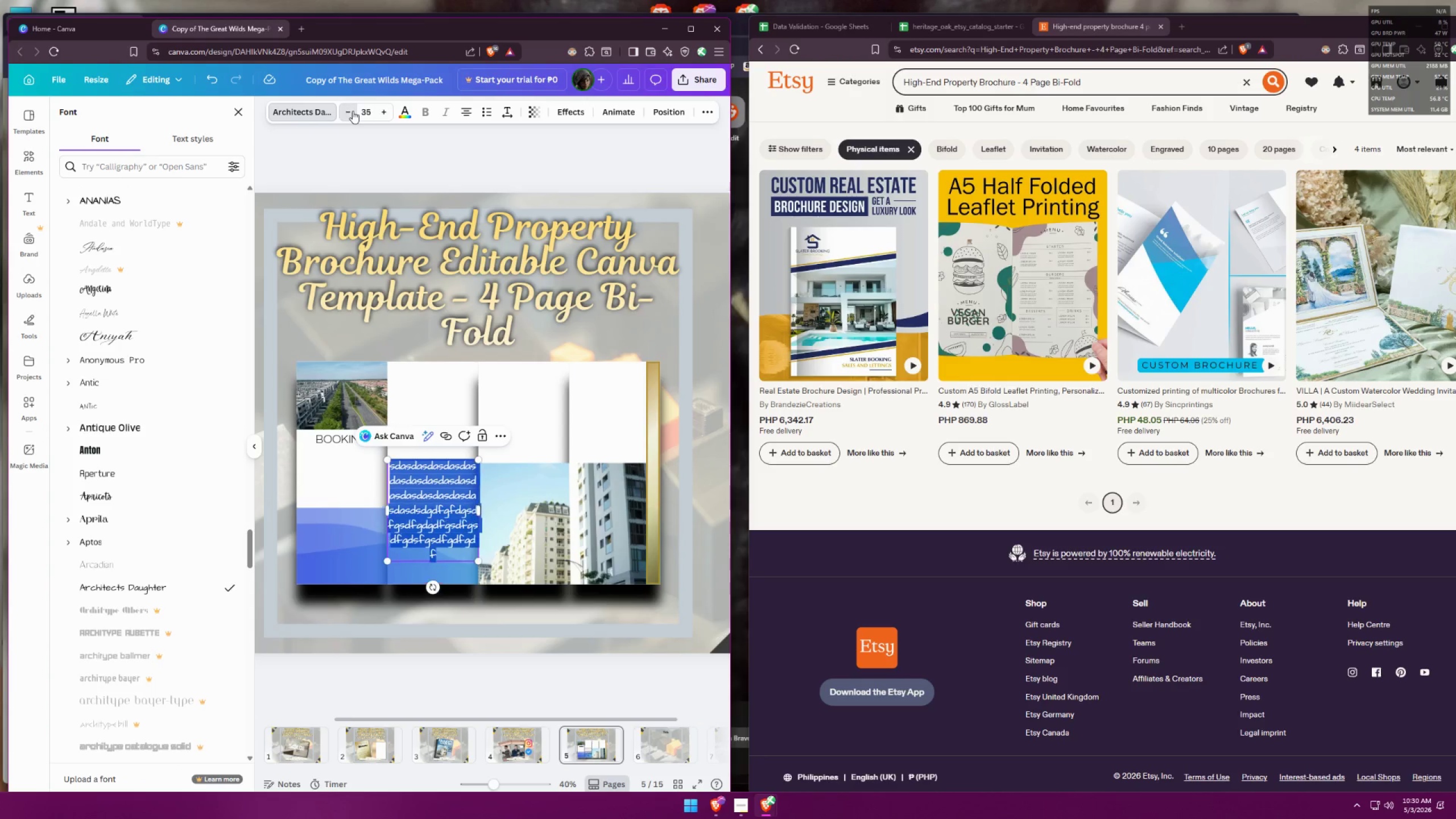 
triple_click([353, 111])
 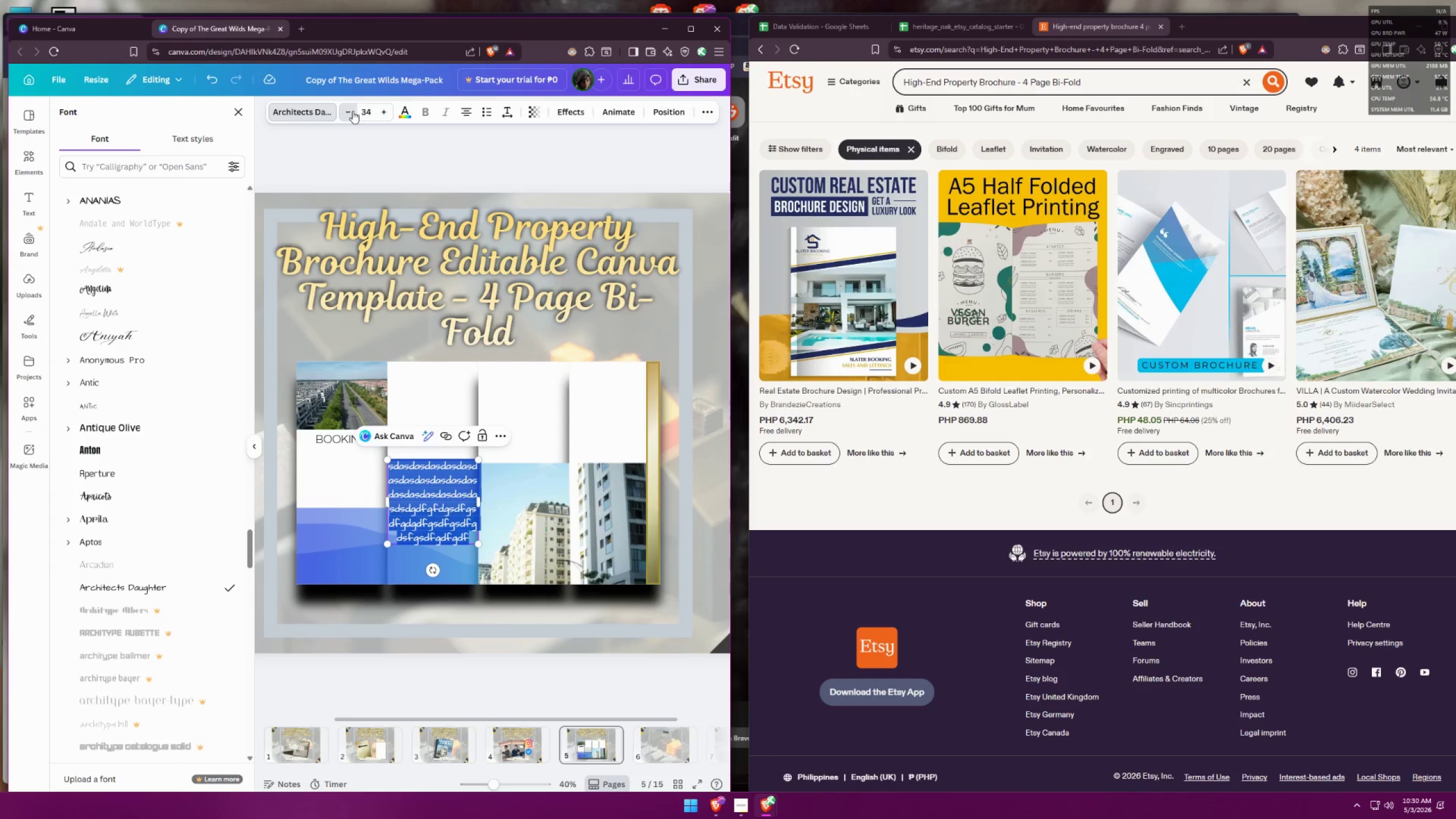 
triple_click([353, 111])
 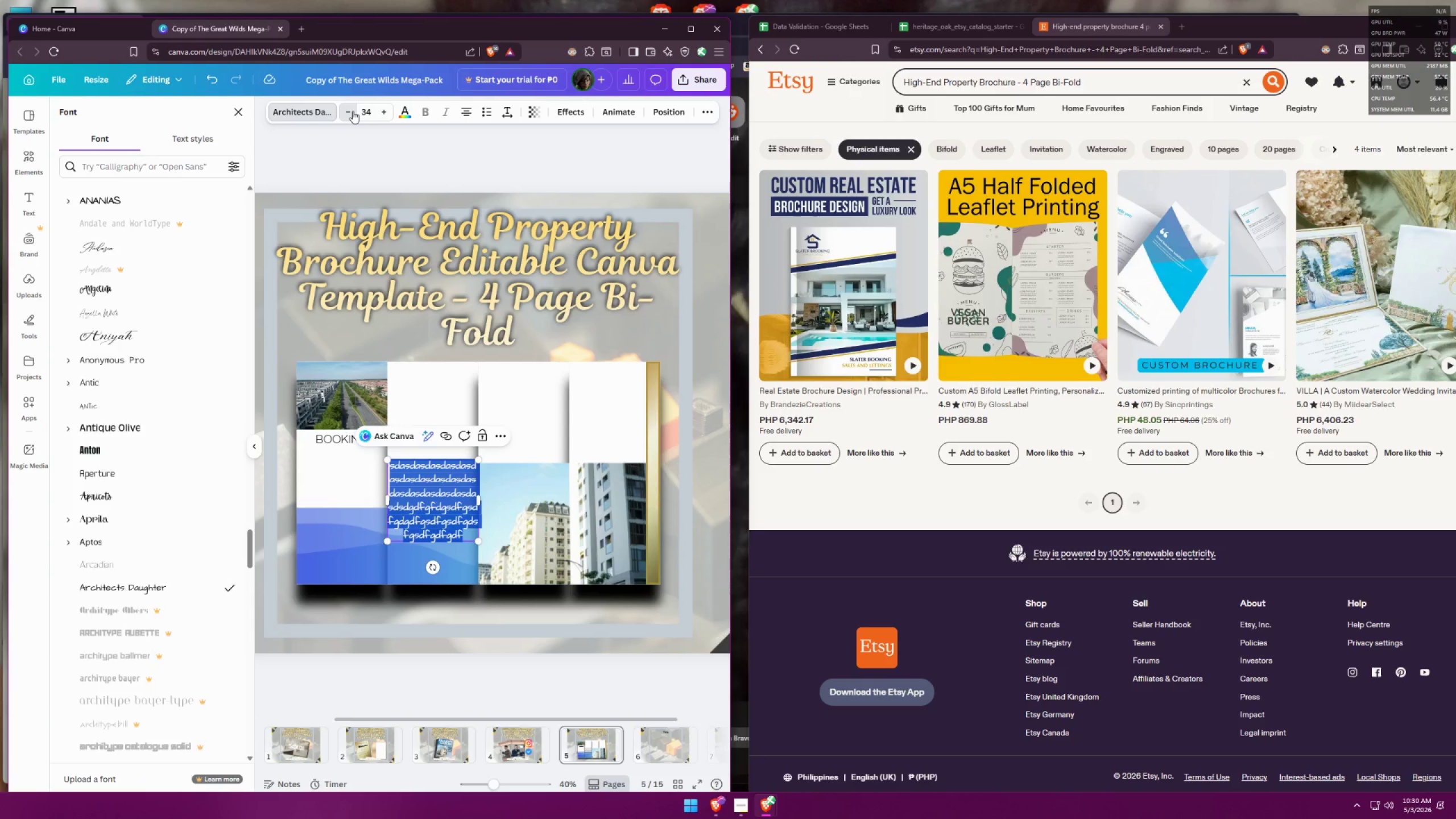 
triple_click([353, 111])
 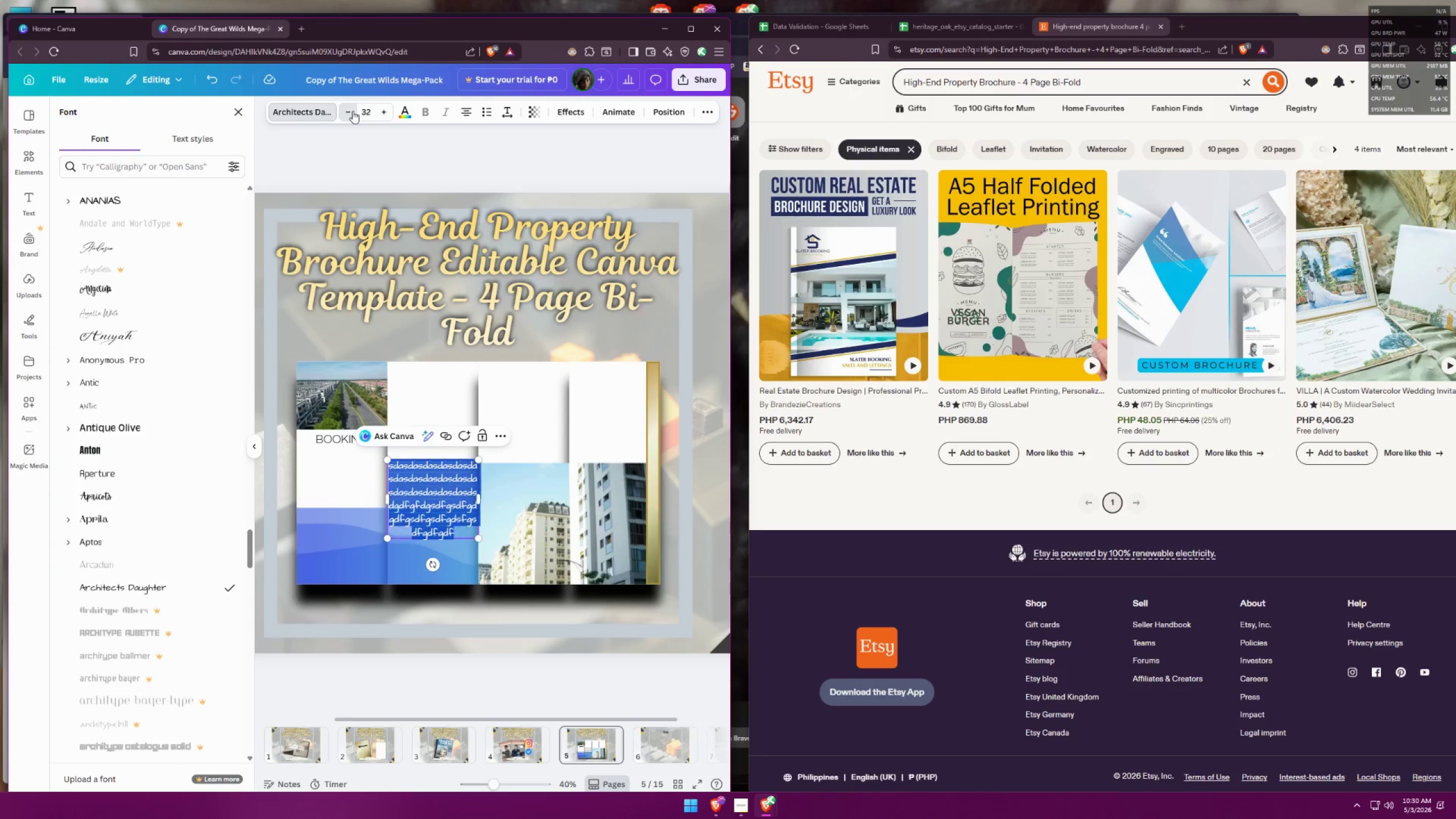 
triple_click([353, 111])
 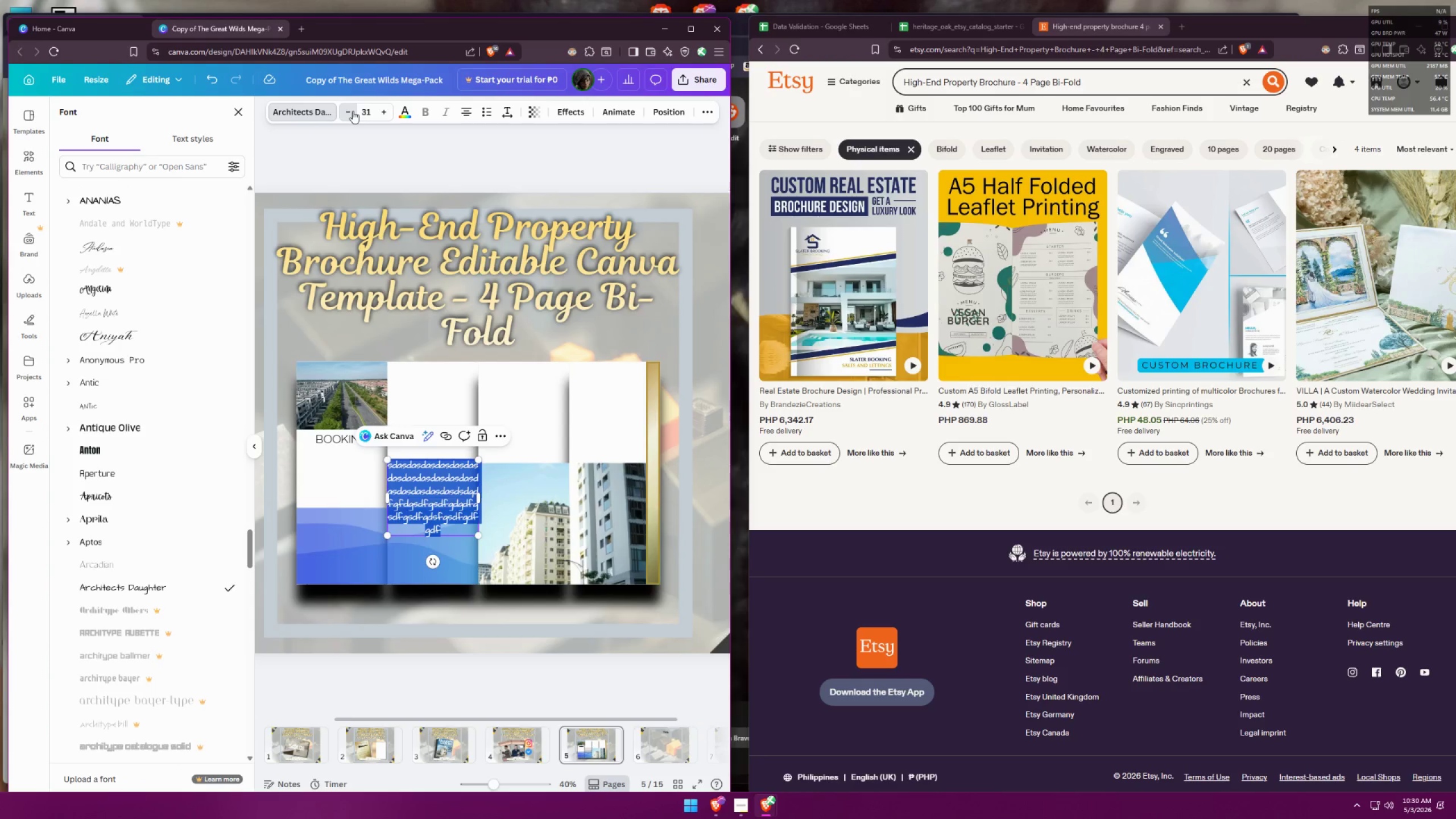 
triple_click([353, 111])
 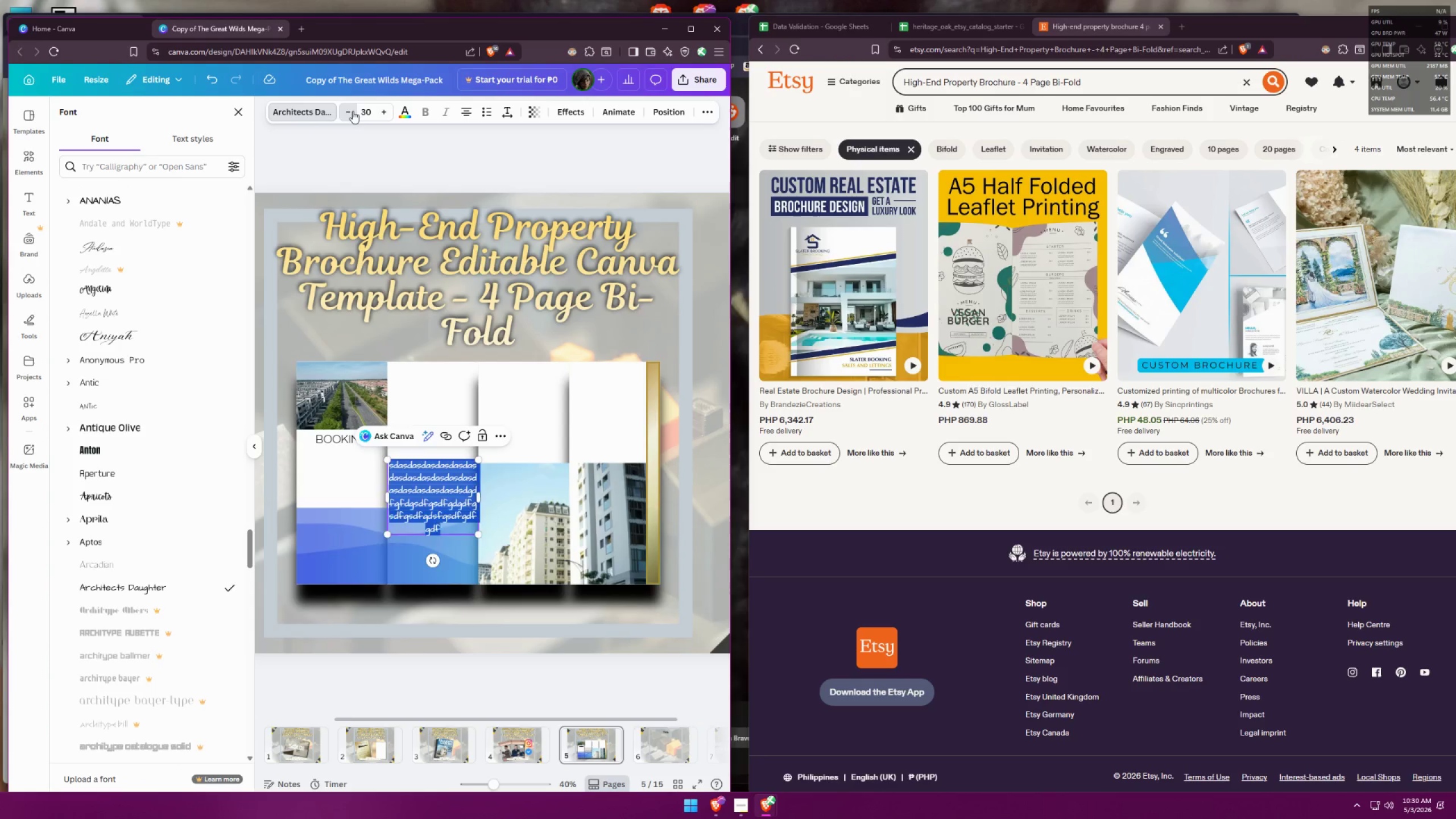 
triple_click([353, 111])
 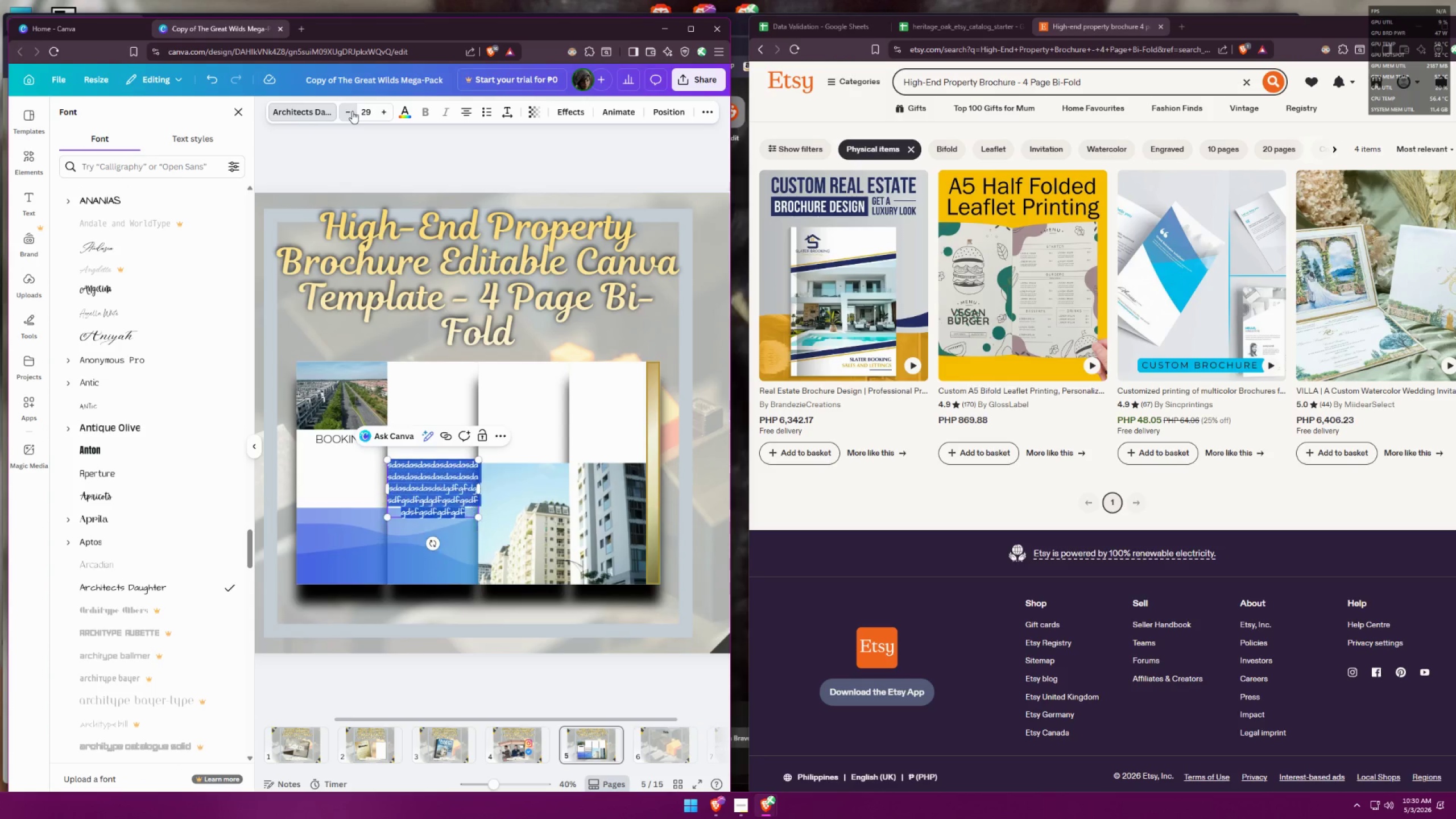 
triple_click([352, 111])
 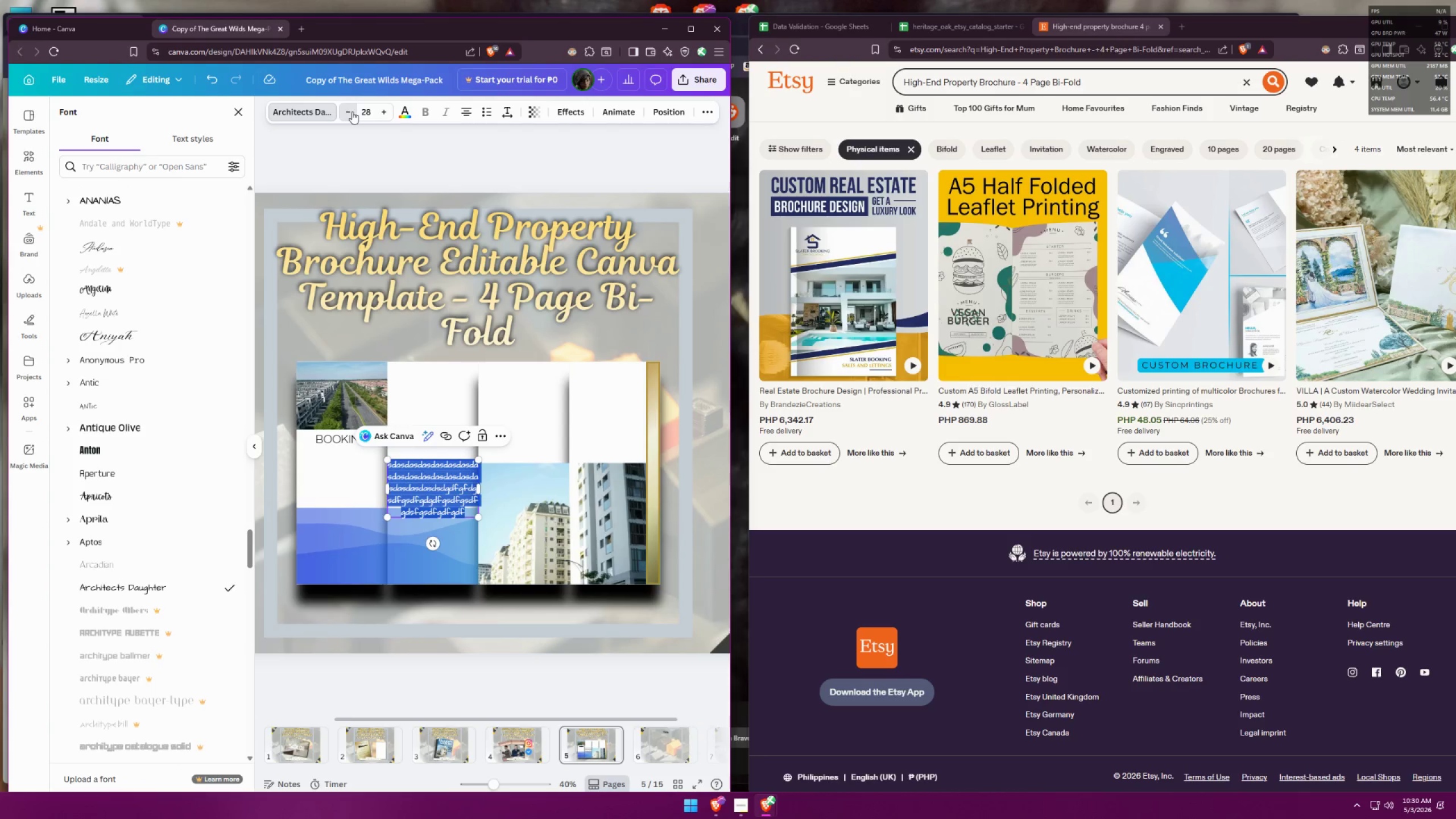 
triple_click([352, 111])
 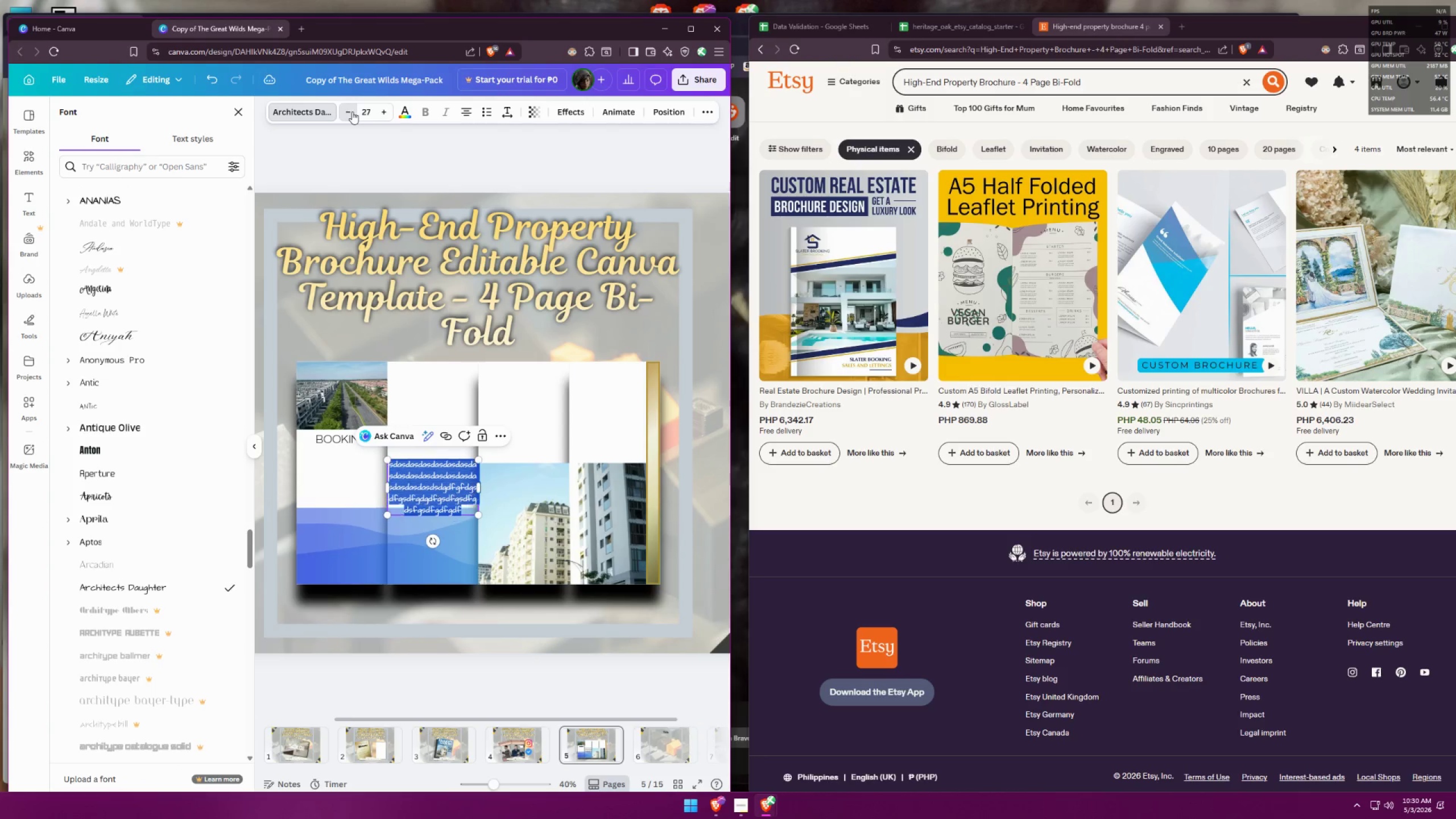 
triple_click([352, 111])
 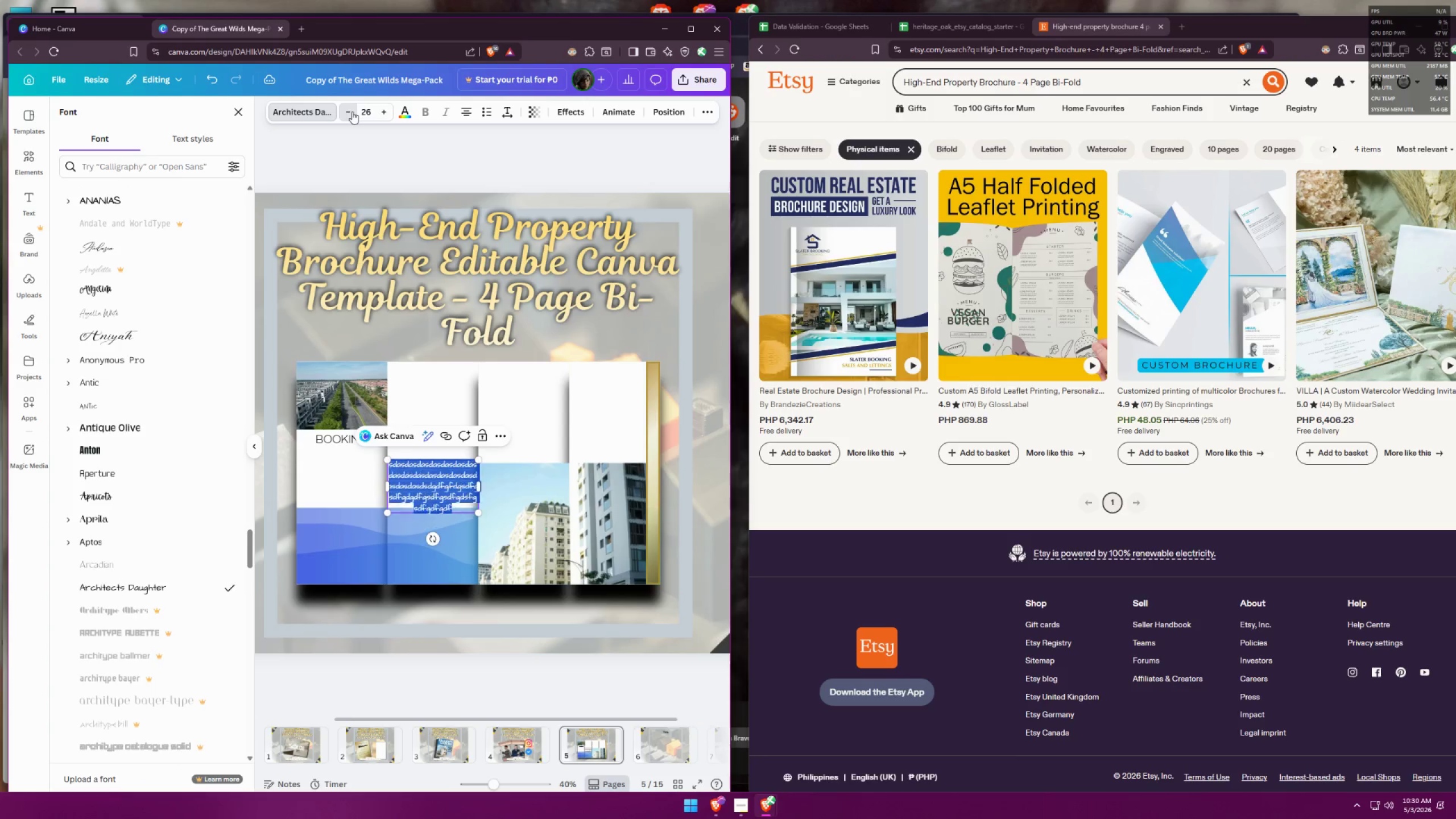 
triple_click([352, 111])
 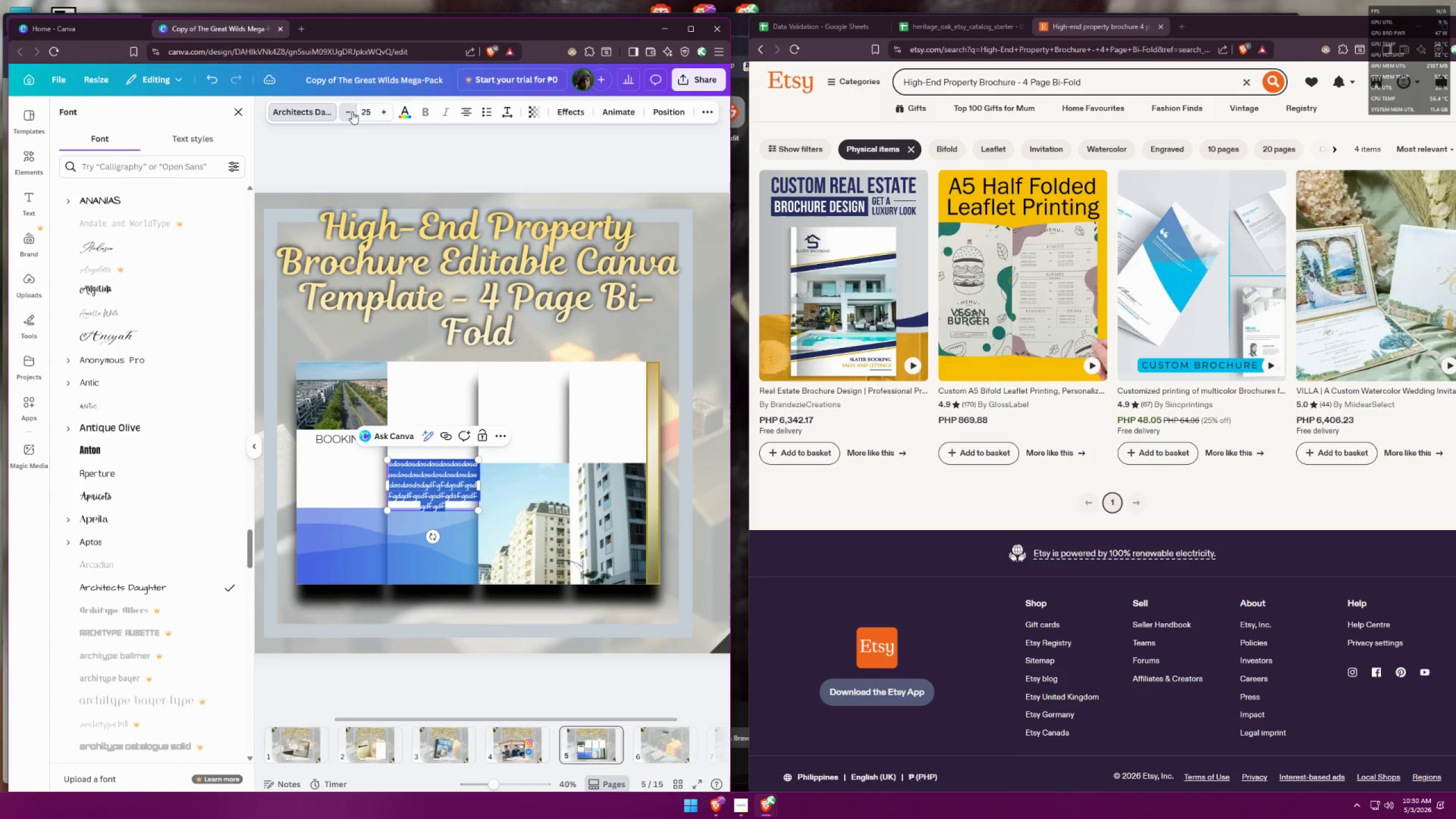 
triple_click([352, 111])
 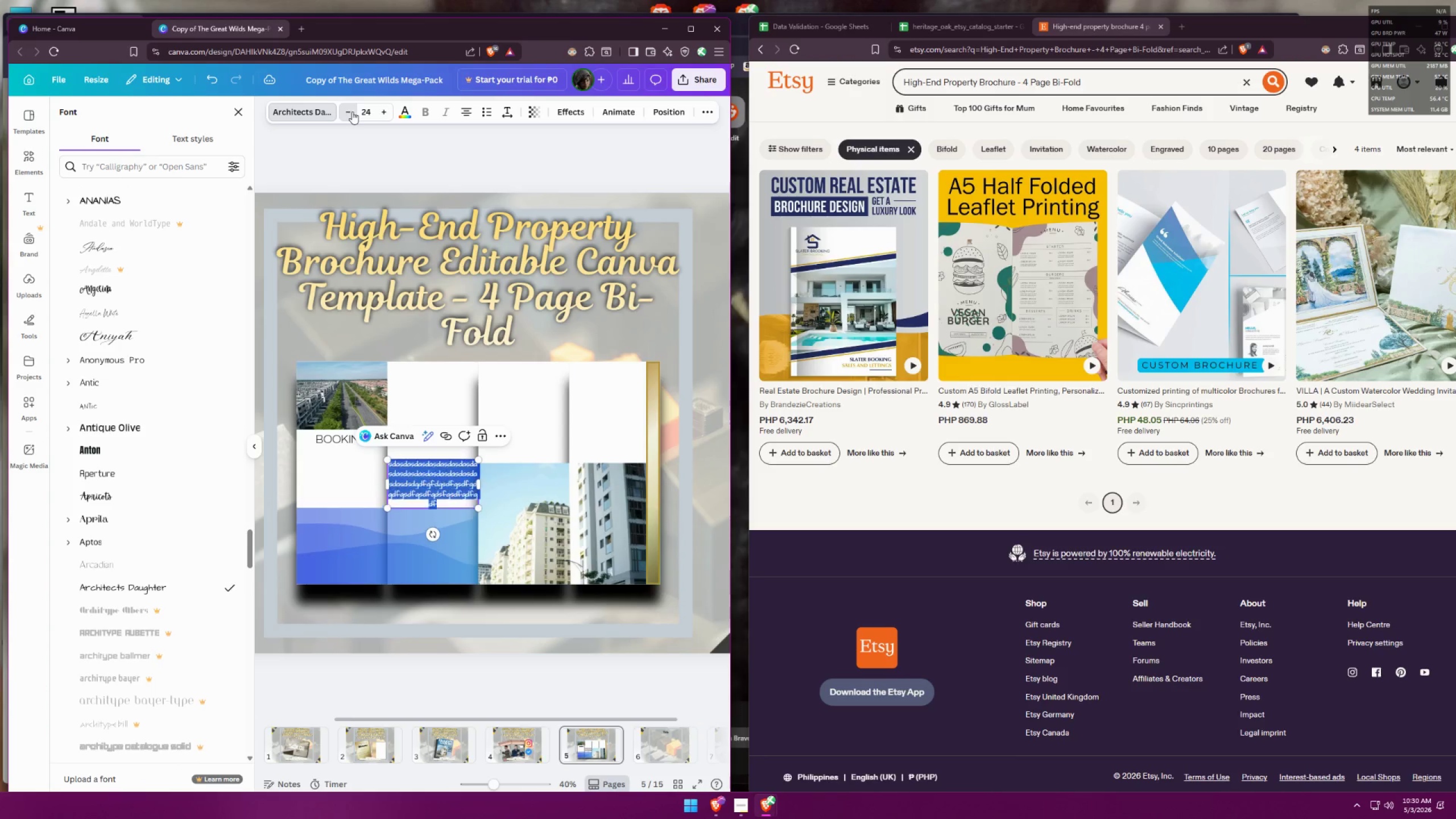 
triple_click([351, 111])
 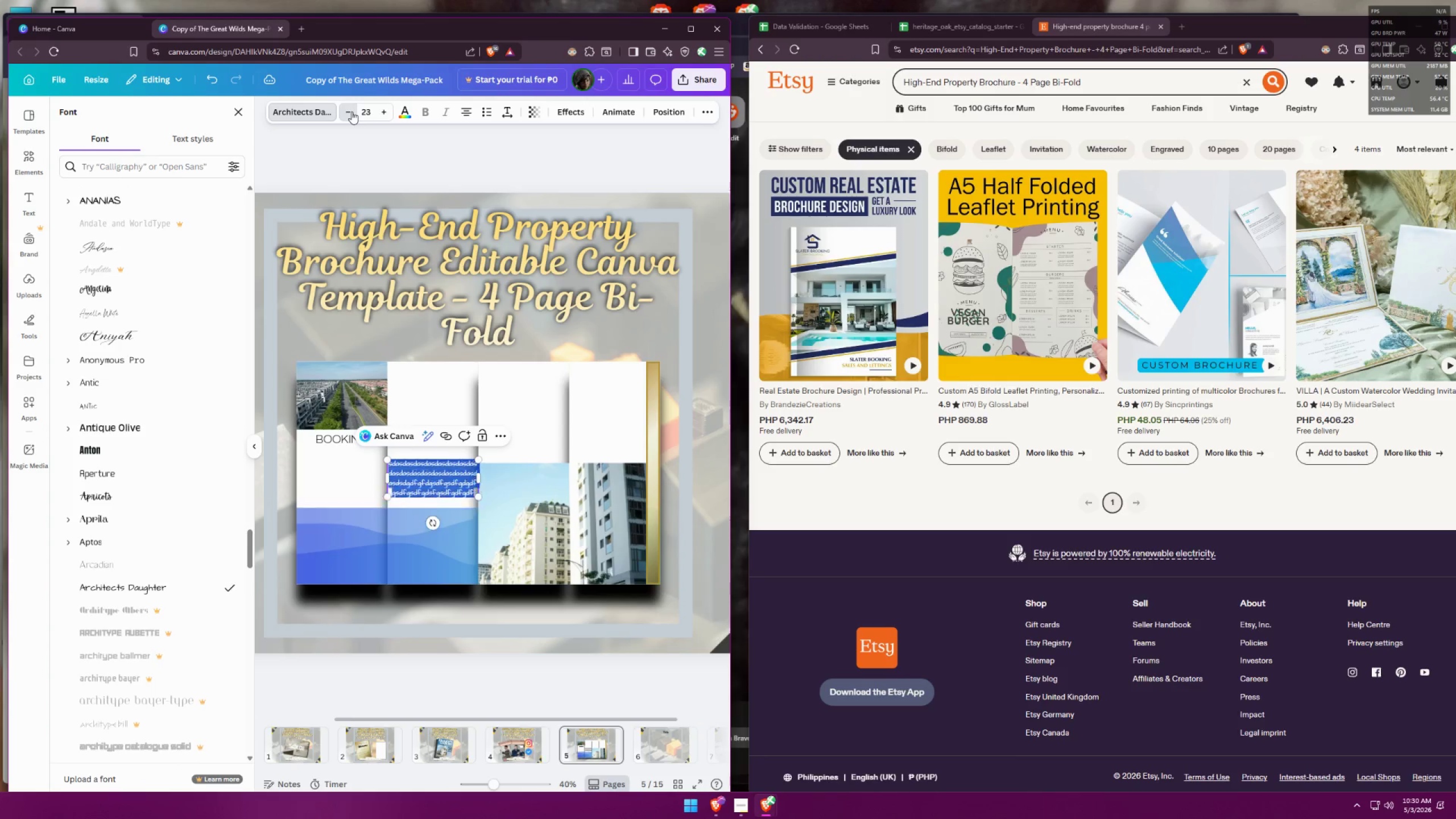 
triple_click([351, 111])
 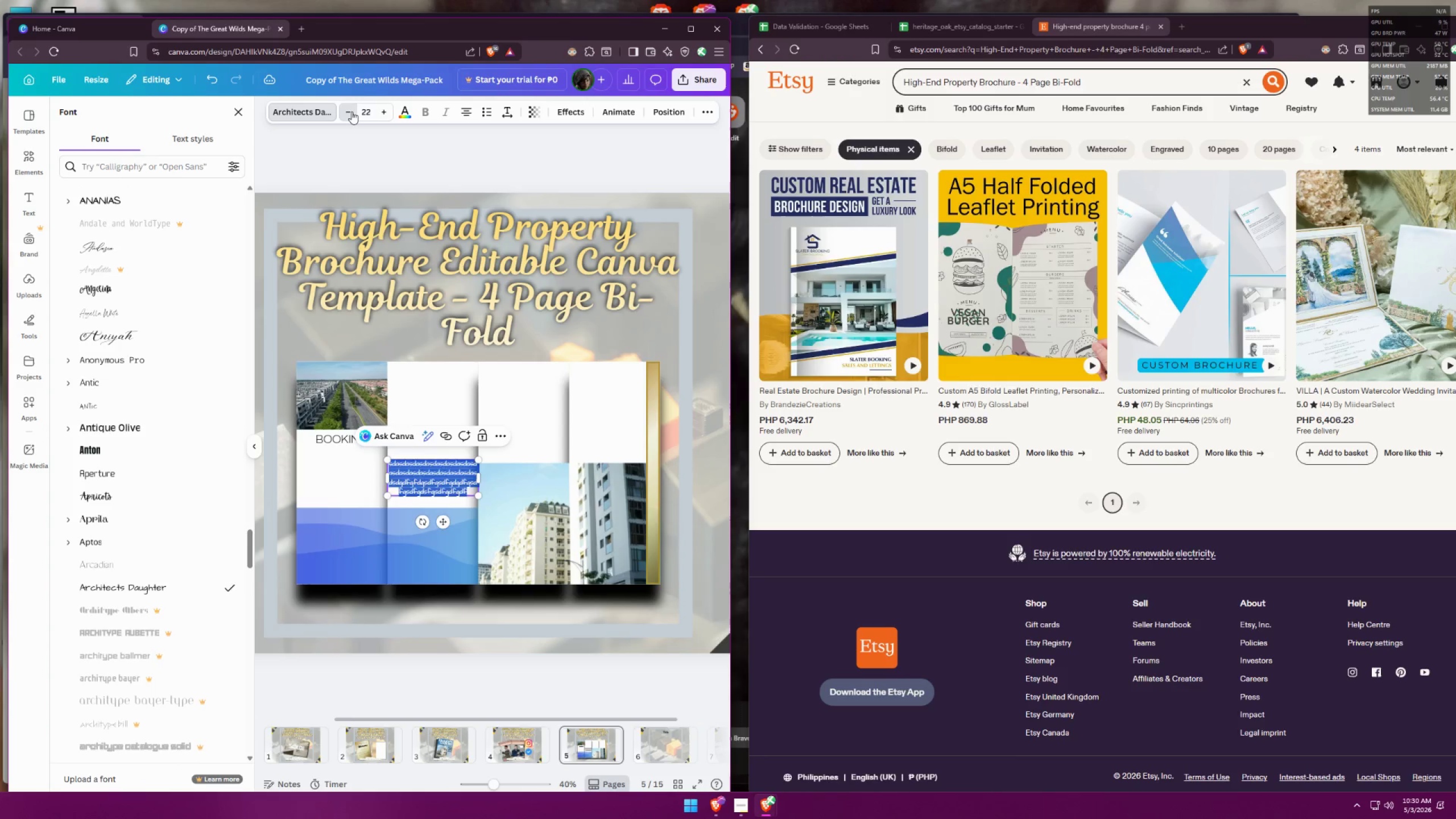 
triple_click([351, 111])
 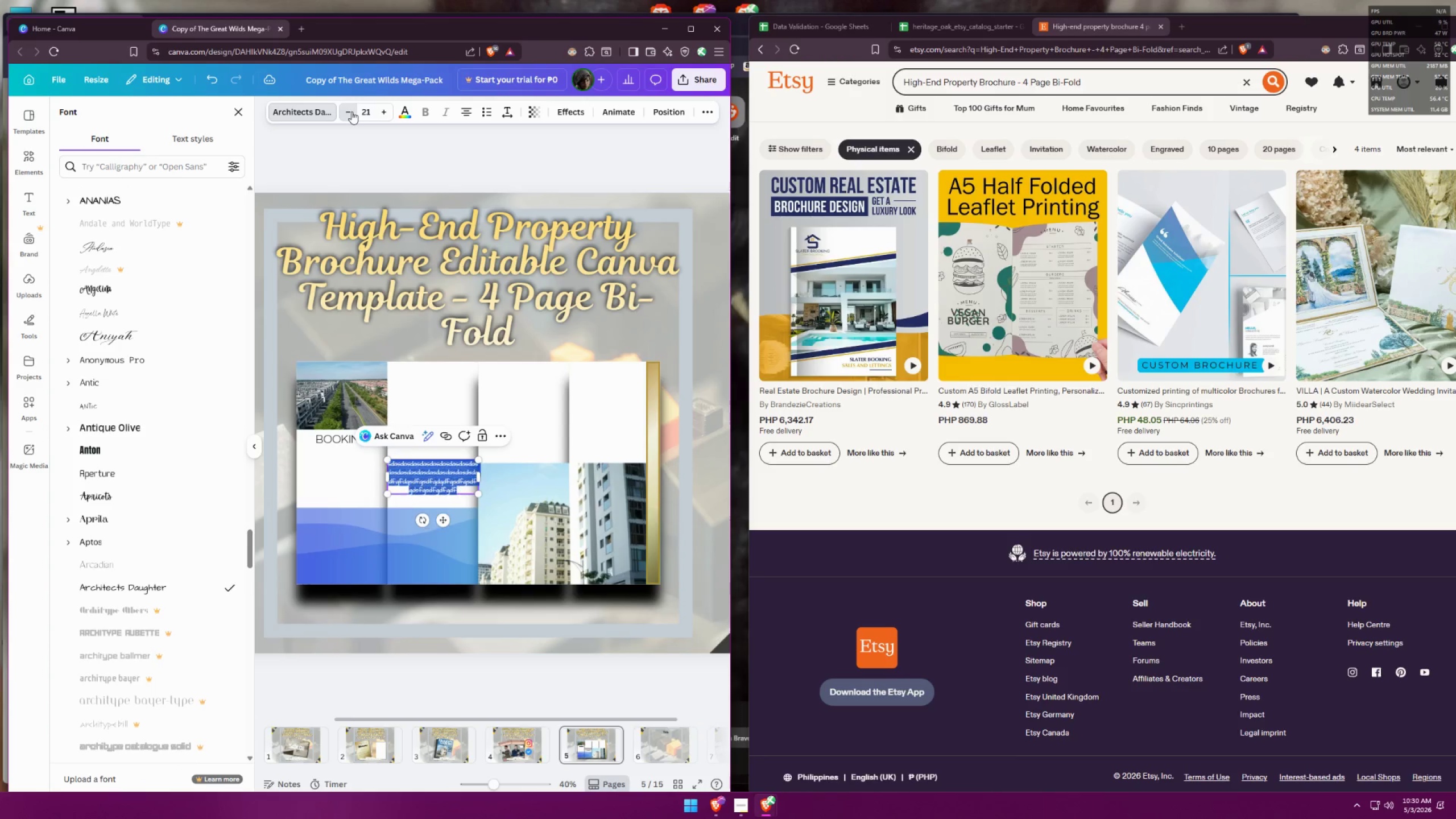 
triple_click([351, 111])
 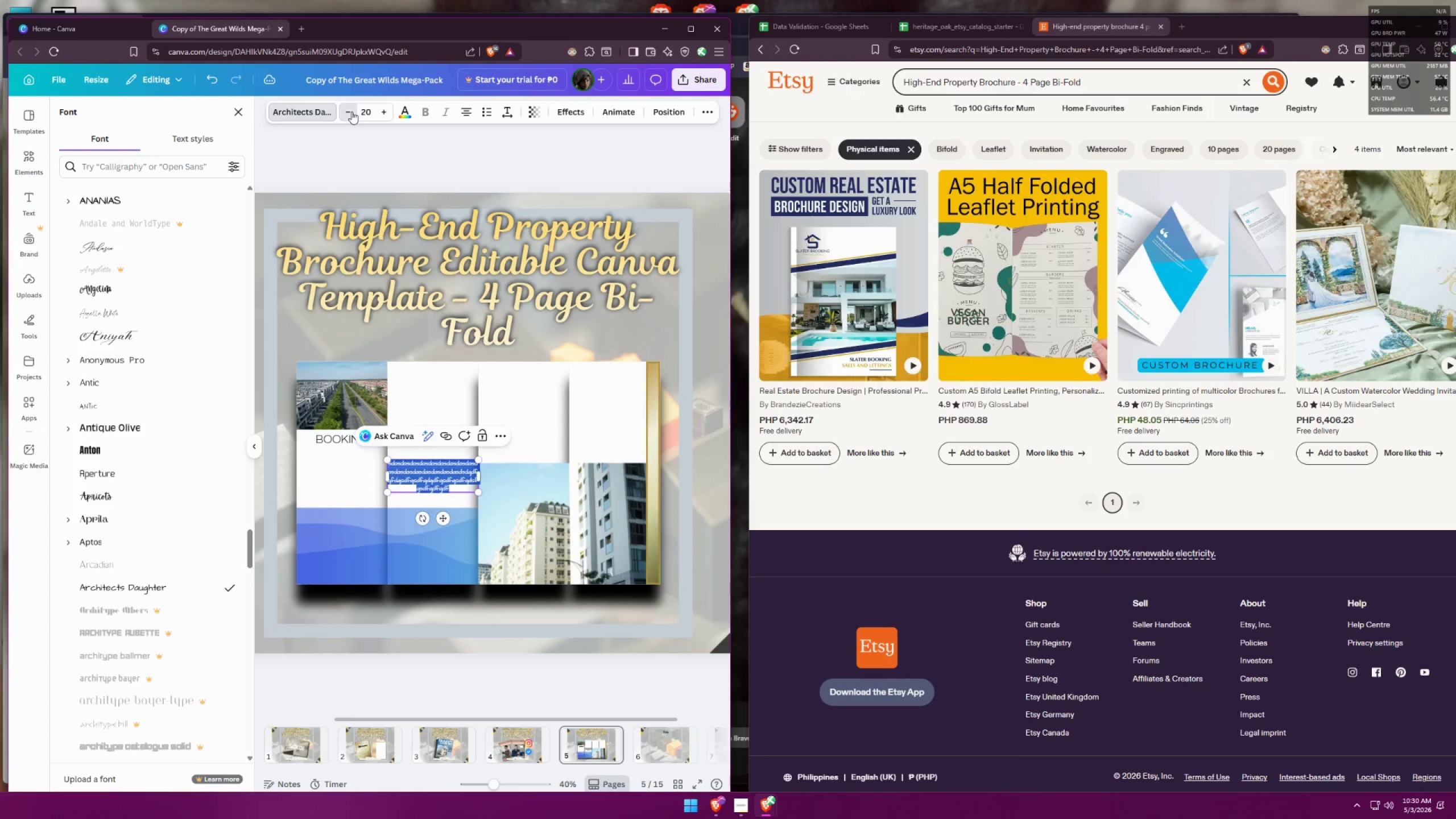 
triple_click([351, 111])
 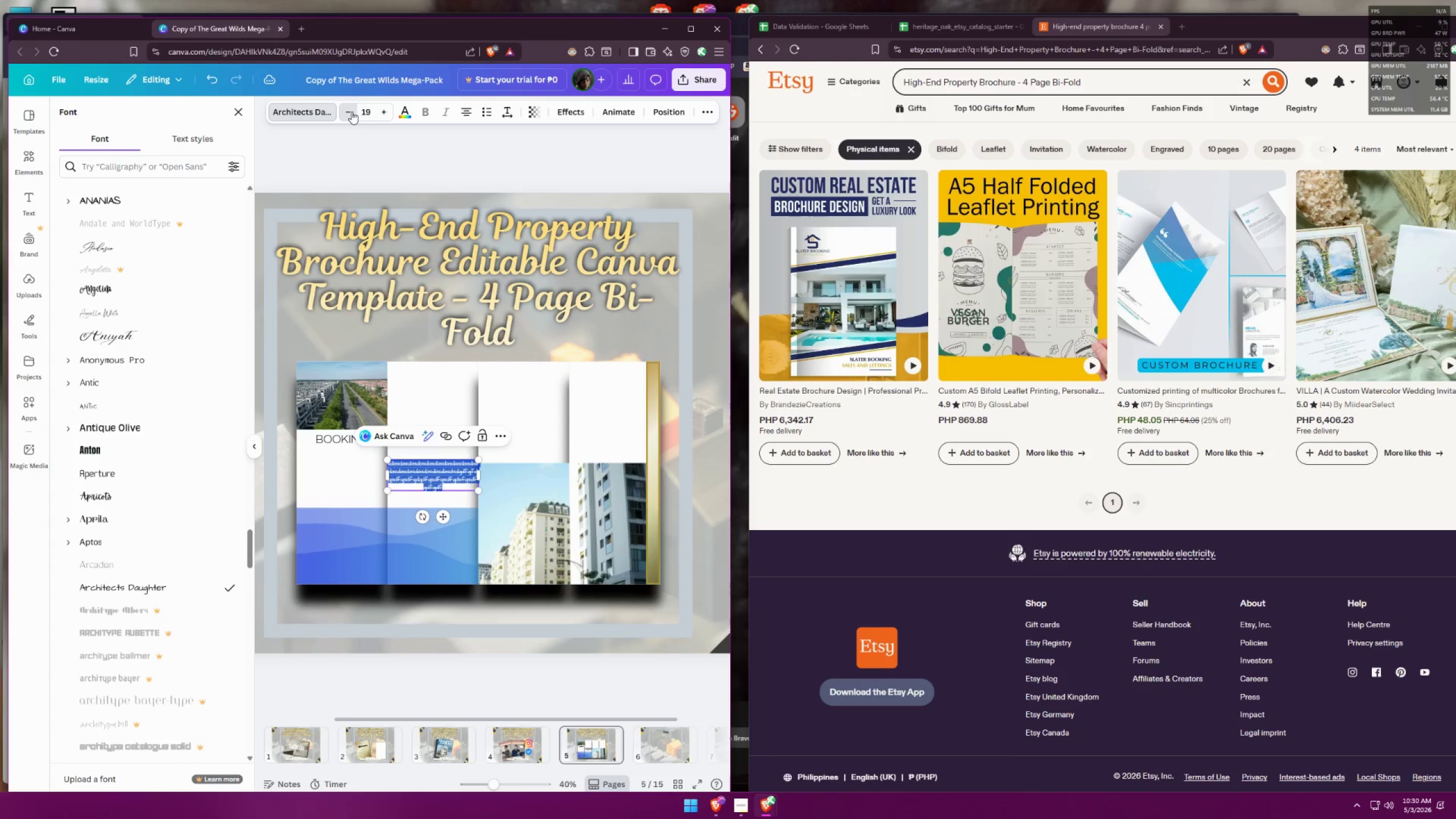 
triple_click([351, 111])
 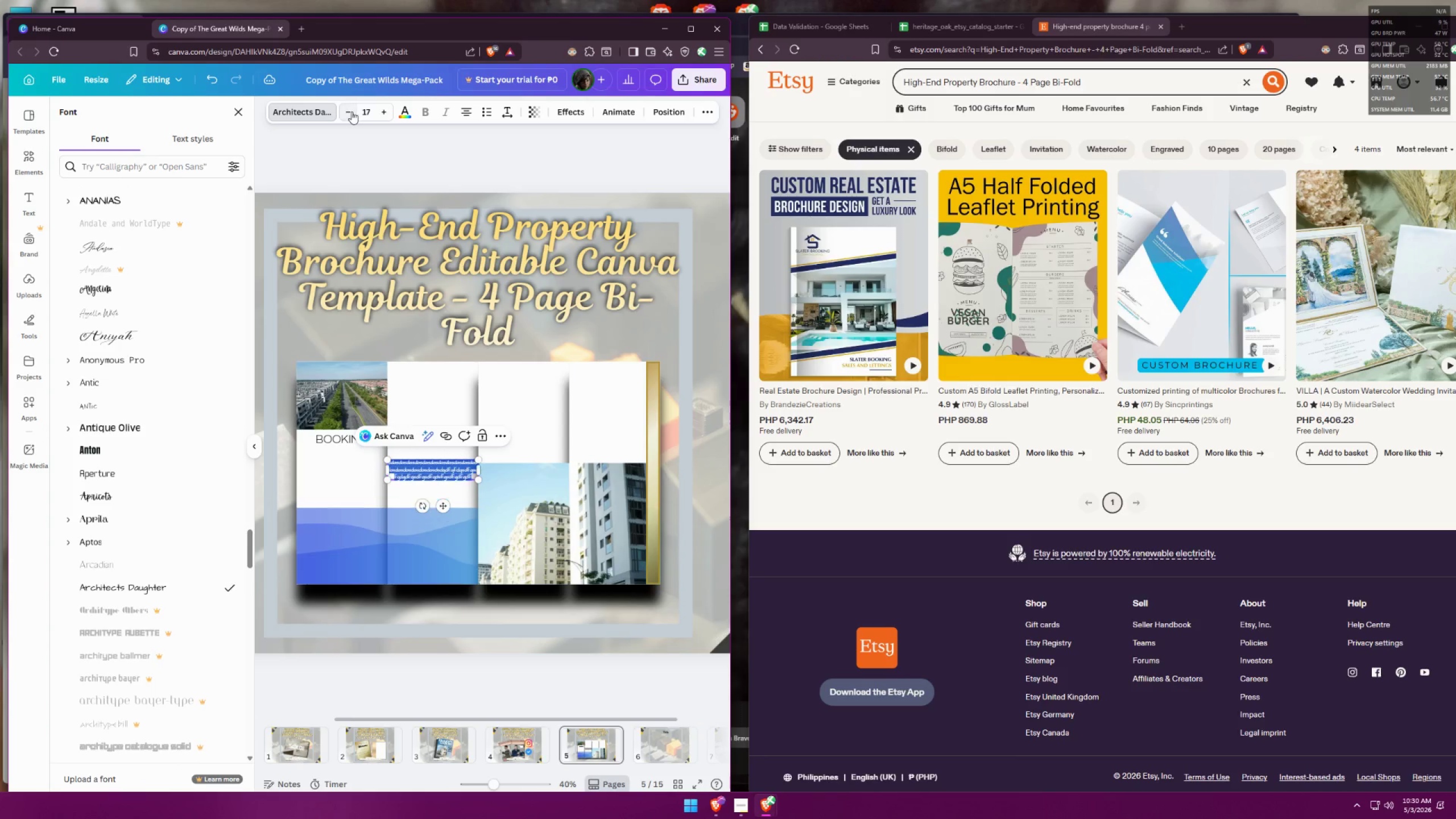 
type(asdad)
 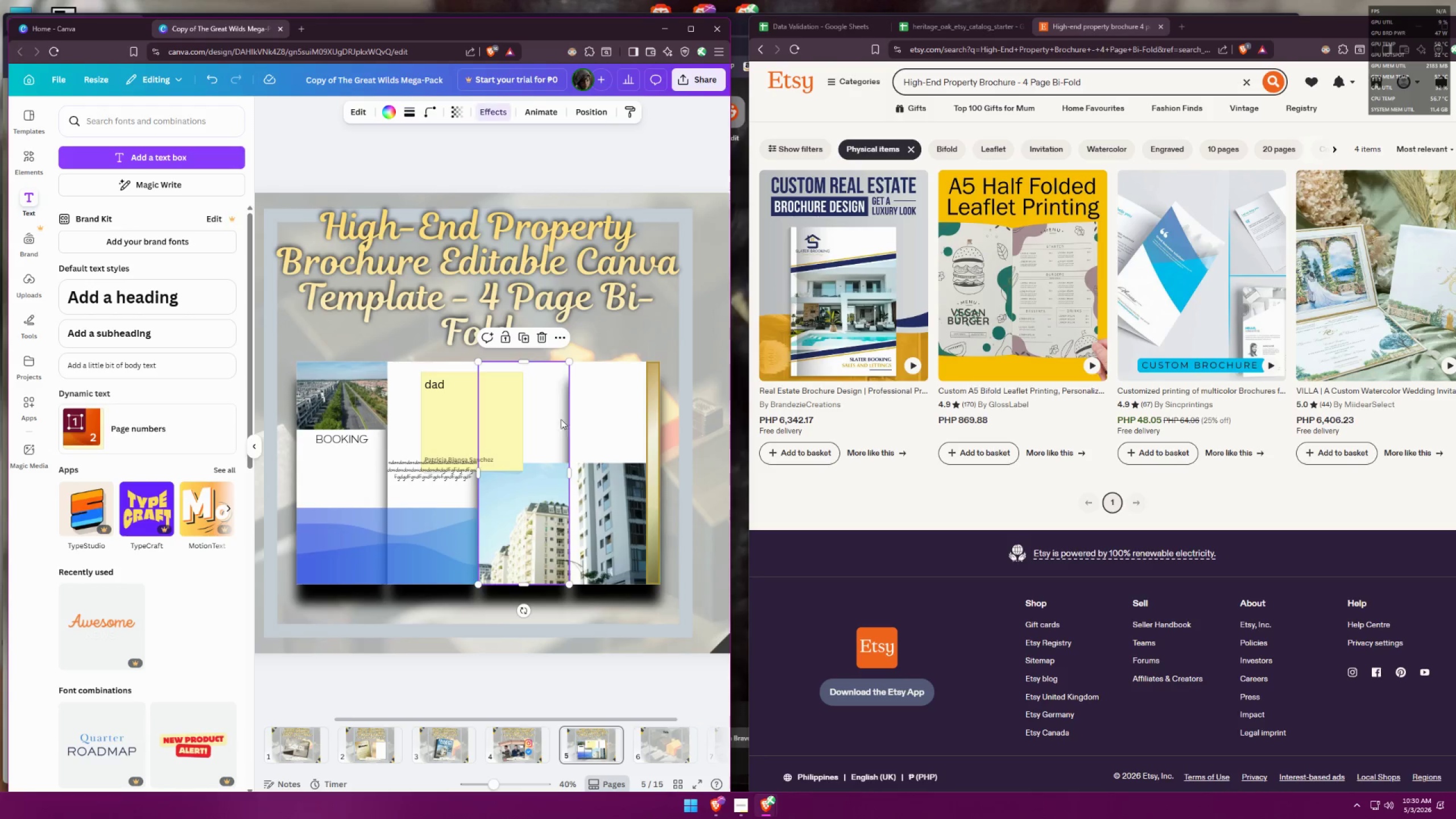 
double_click([449, 415])
 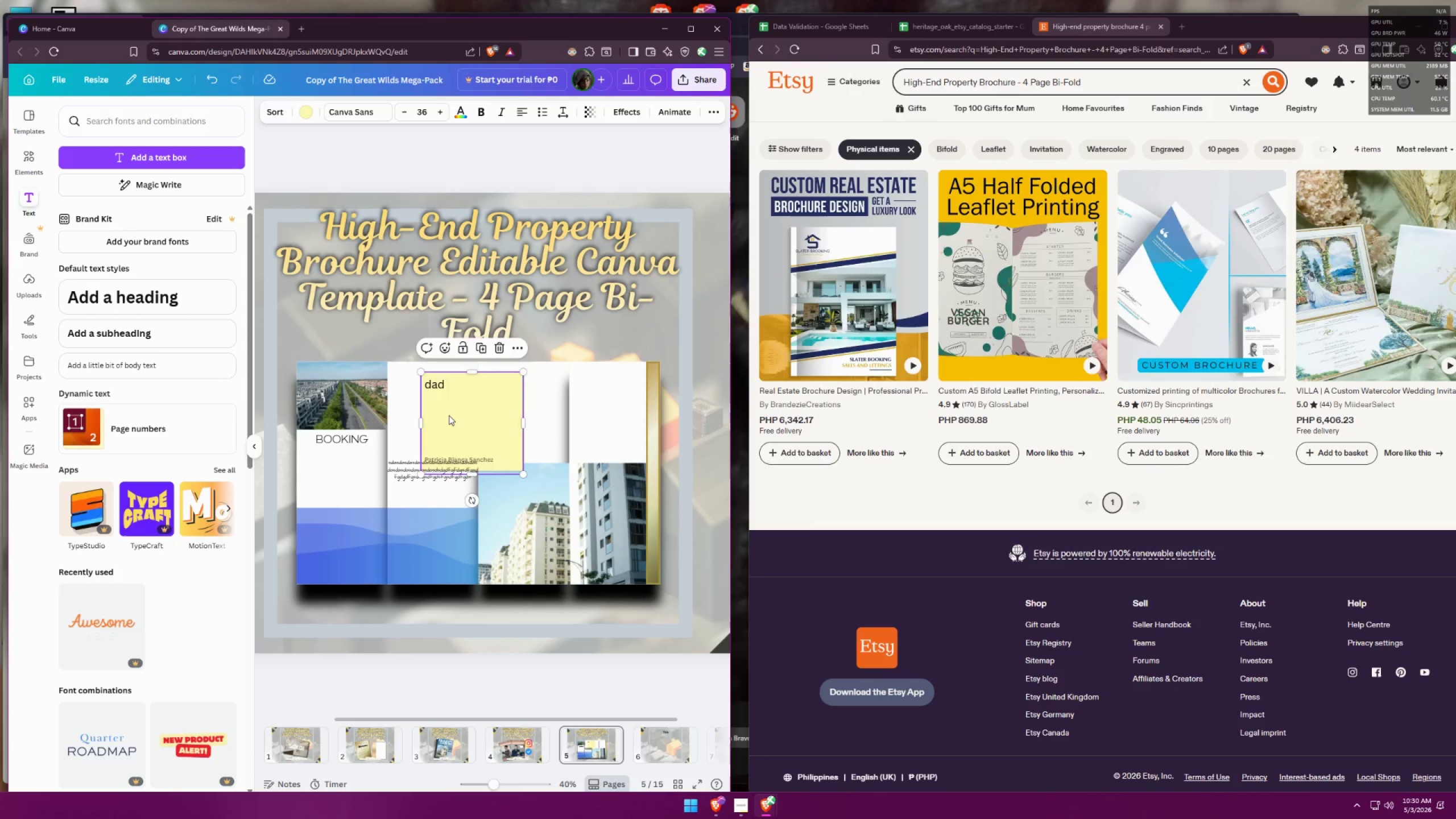 
key(Control+ControlLeft)
 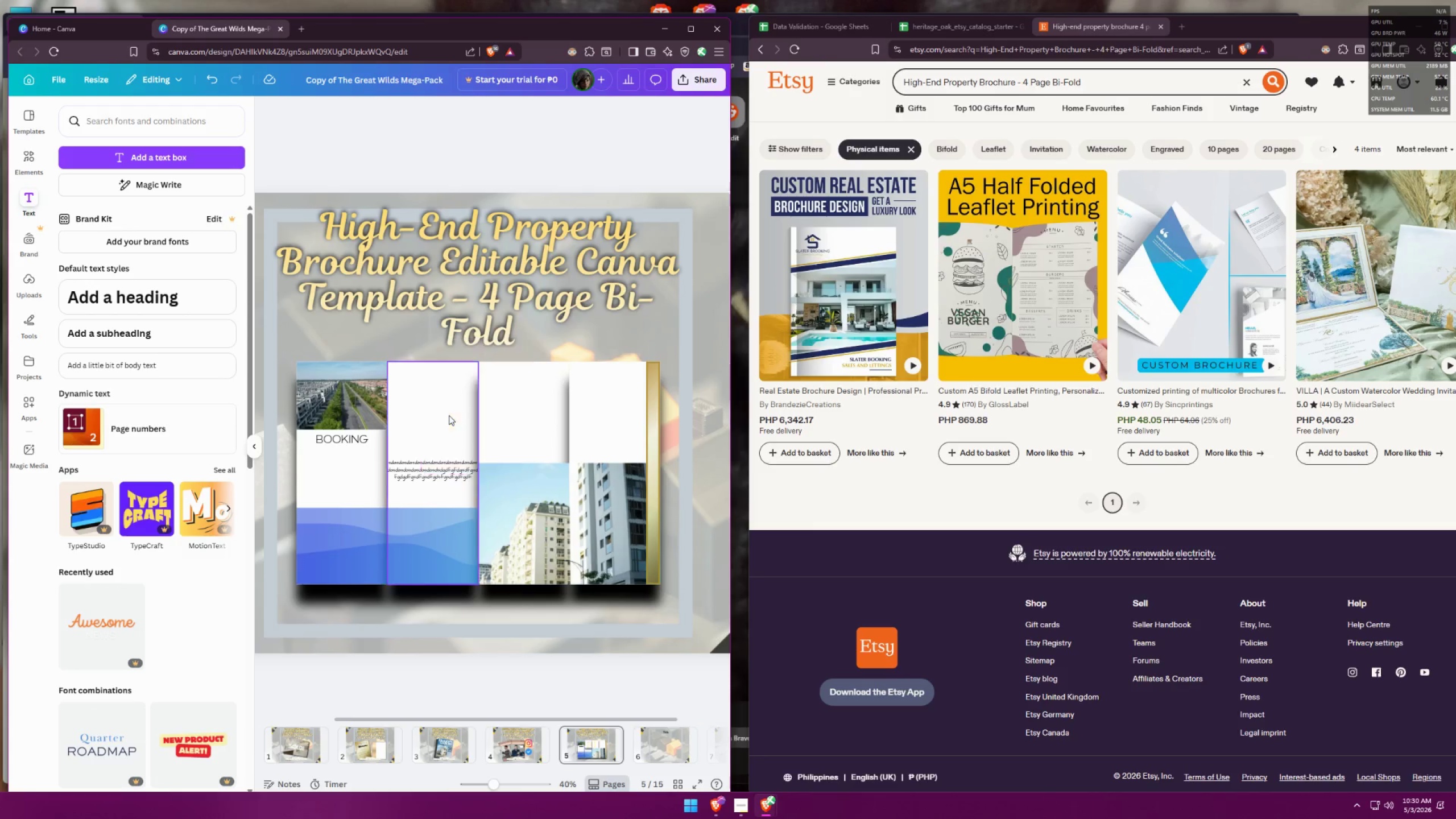 
key(Control+X)
 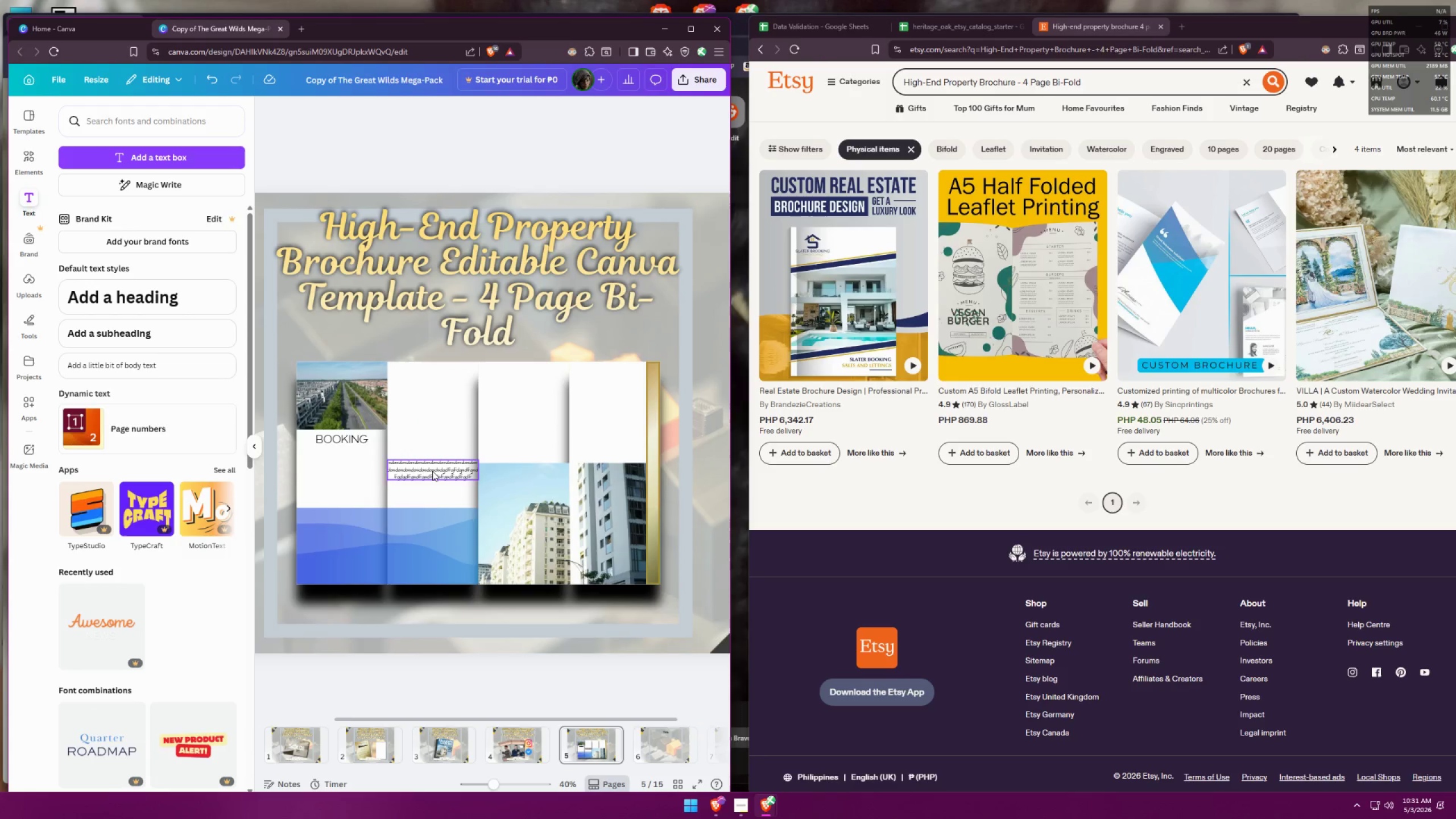 
double_click([432, 471])
 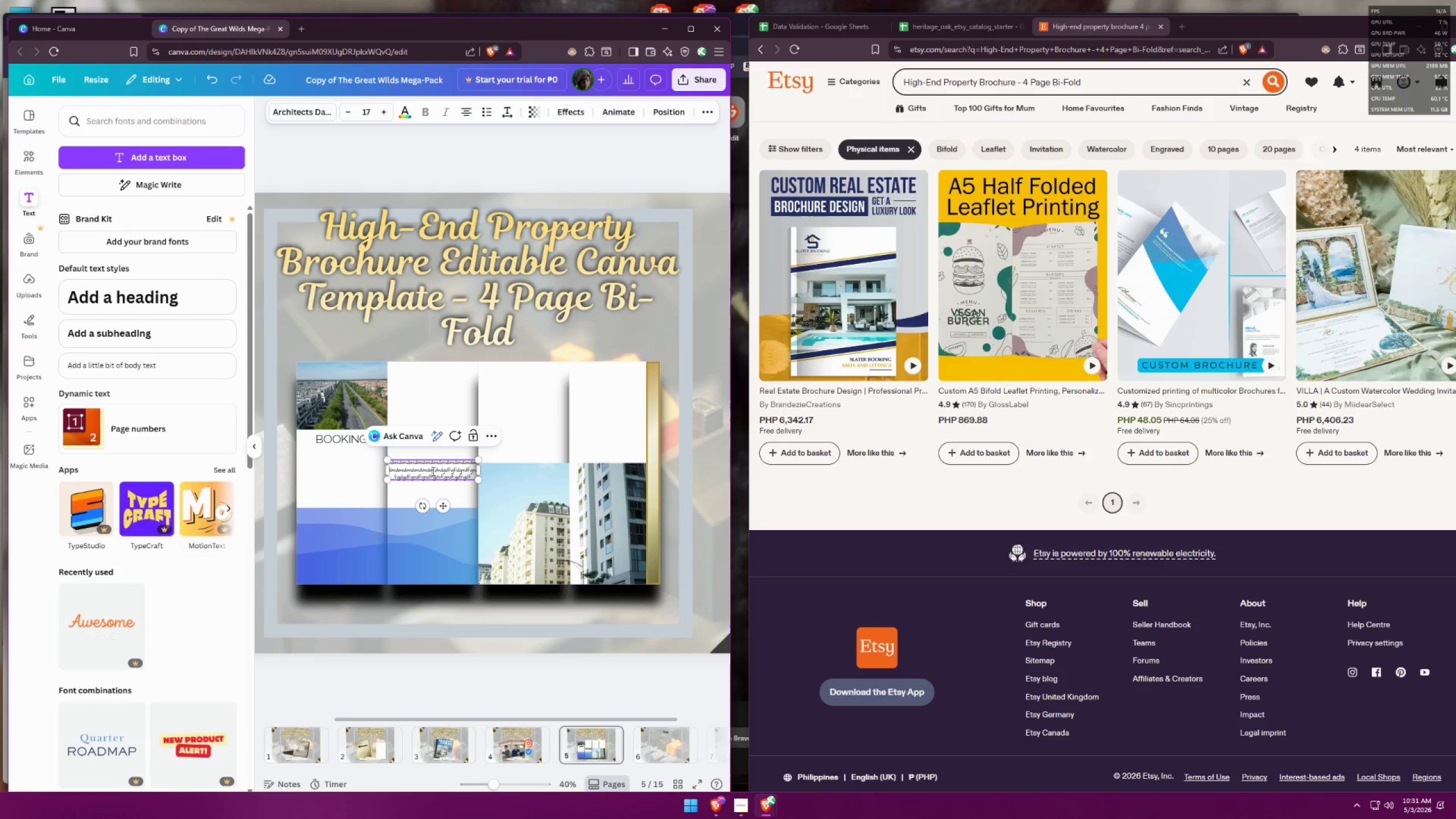 
type(sdasdasdasdasdasdasdasdasdasdasdasdasdasdasdasdasdad)
 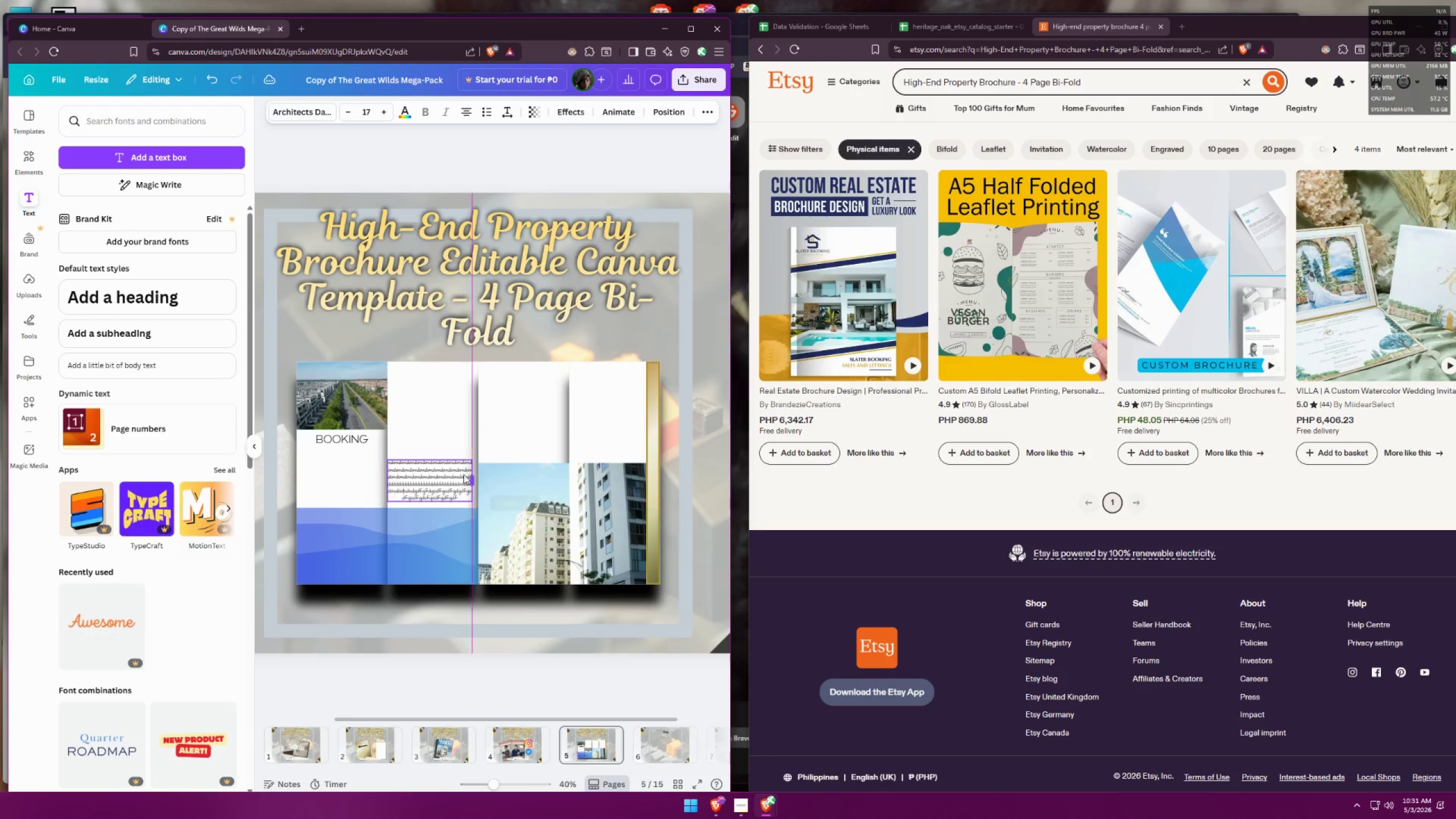 
left_click_drag(start_coordinate=[479, 475], to_coordinate=[444, 471])
 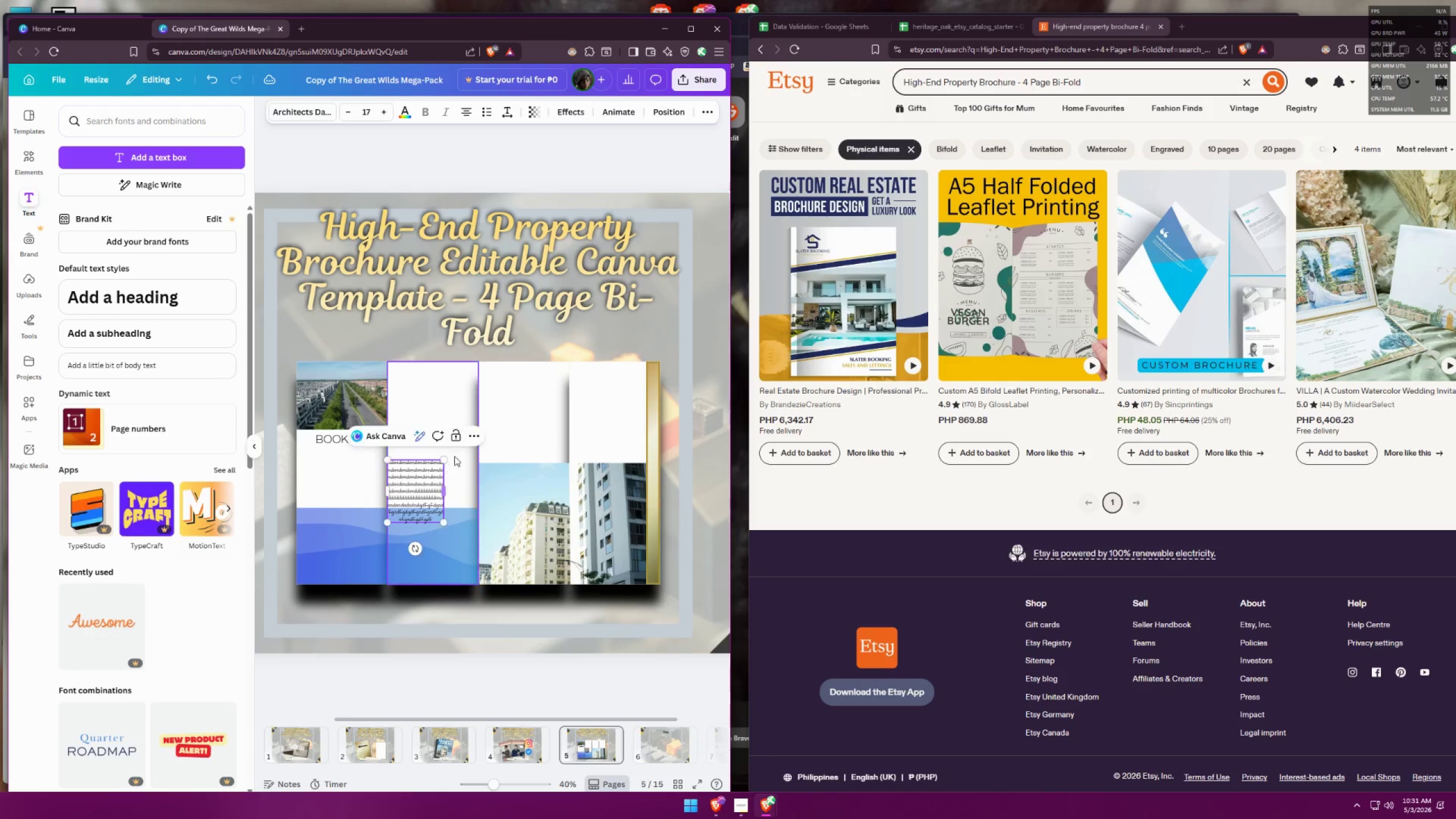 
left_click([456, 448])
 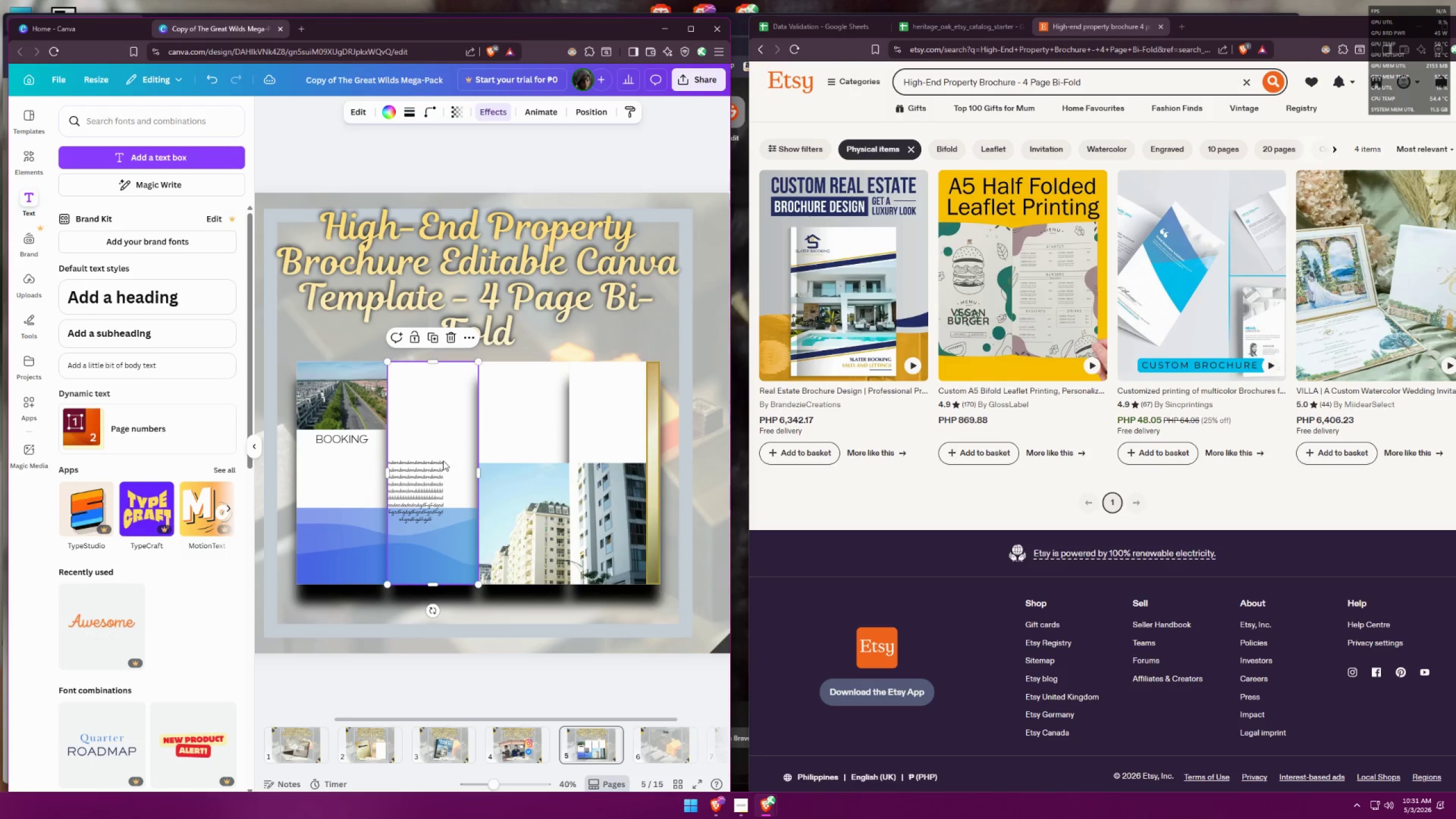 
left_click_drag(start_coordinate=[424, 479], to_coordinate=[443, 419])
 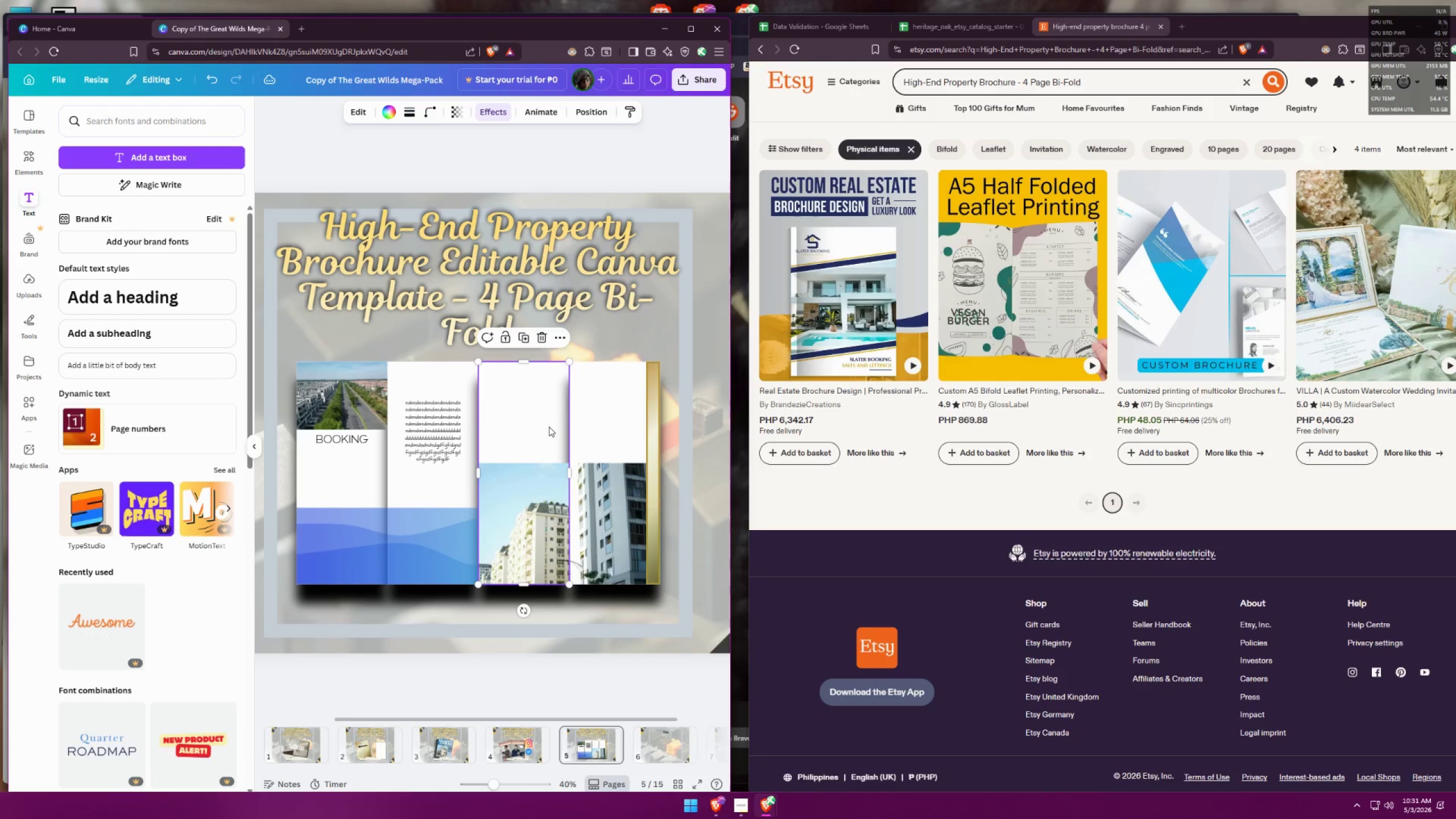 
hold_key(key=ControlLeft, duration=1.36)
scroll: coordinate [557, 360], scroll_direction: down, amount: 3.0
 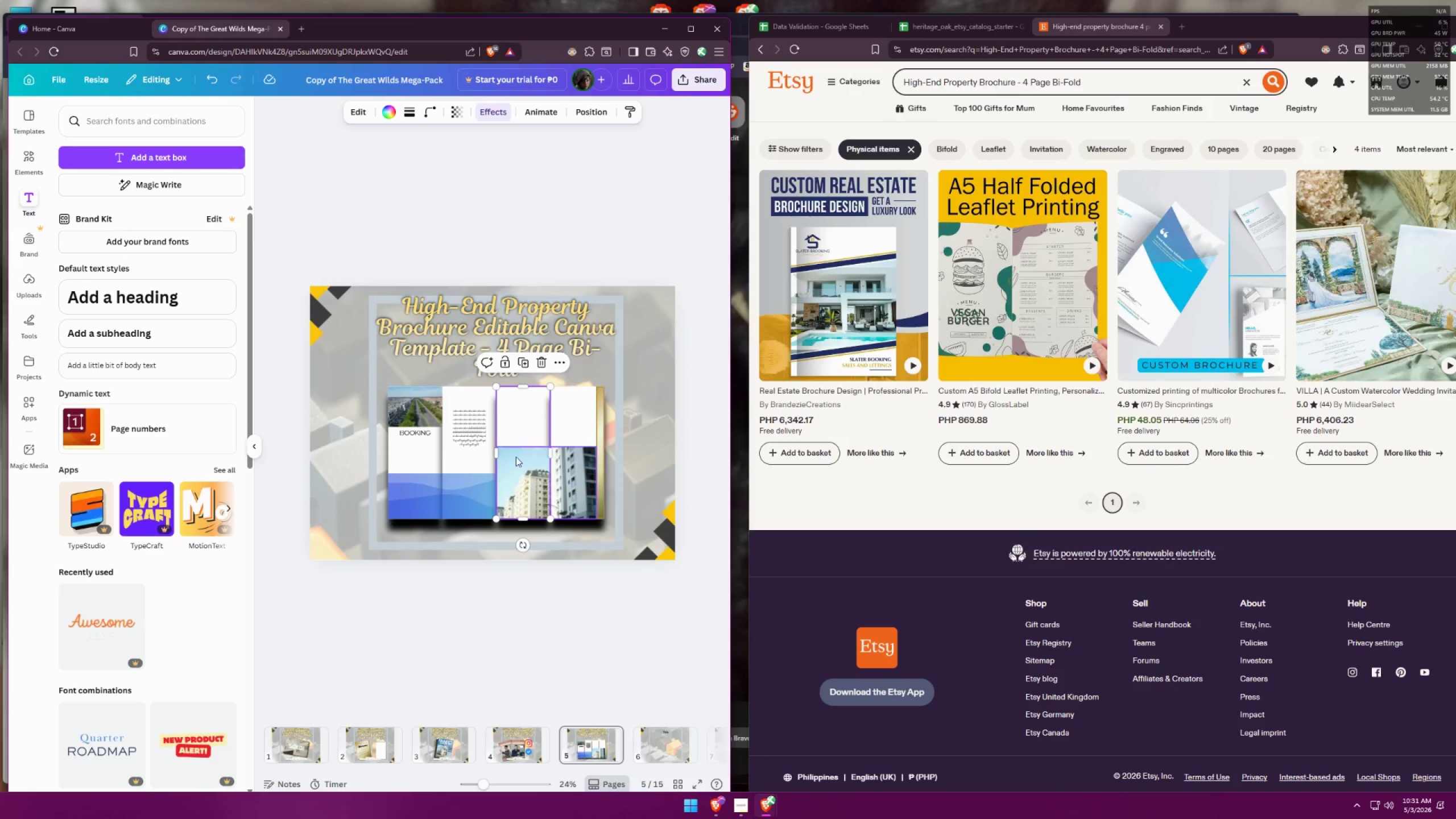 
scroll: coordinate [456, 460], scroll_direction: up, amount: 5.0
 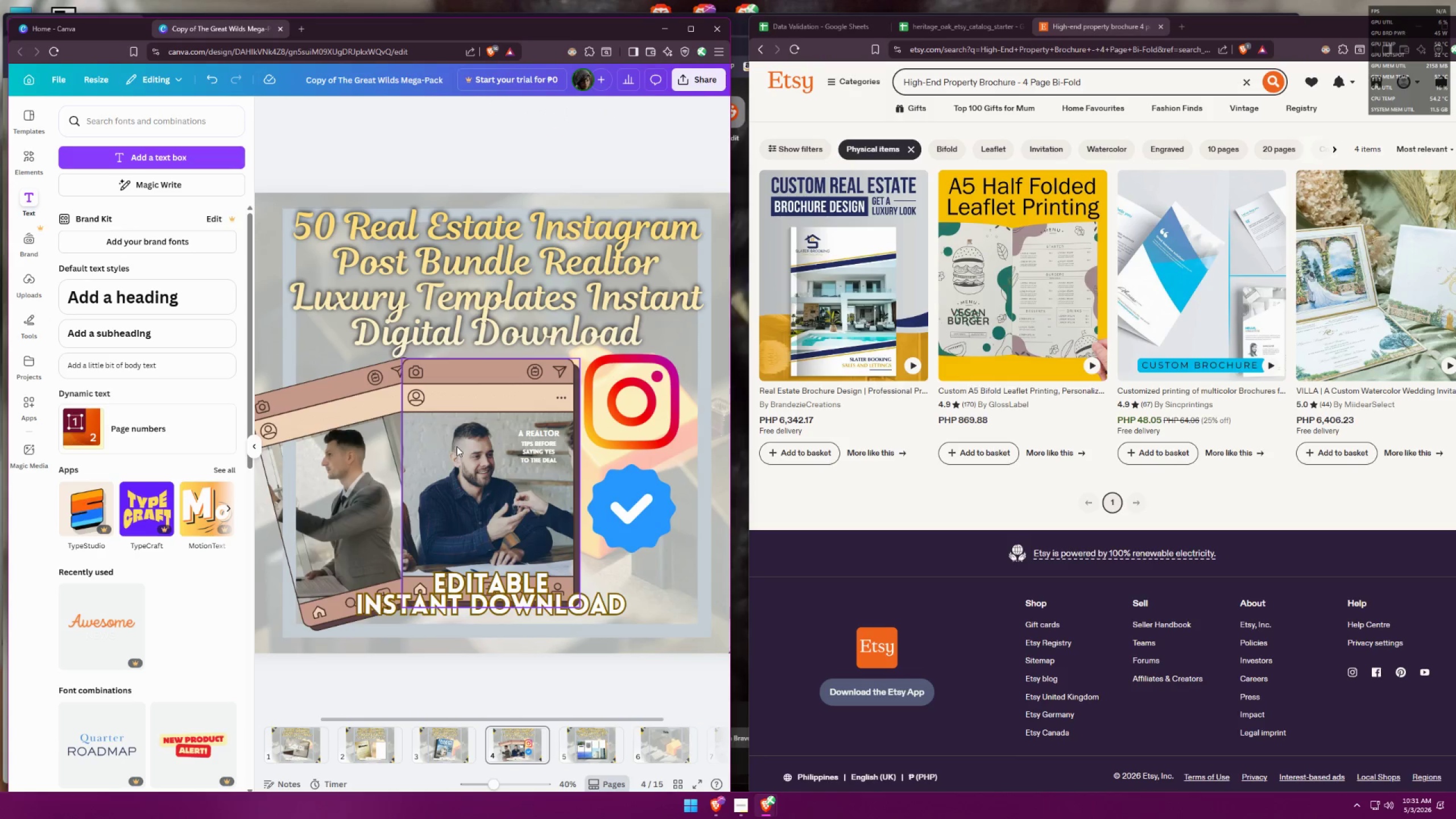 
key(Control+ControlLeft)
 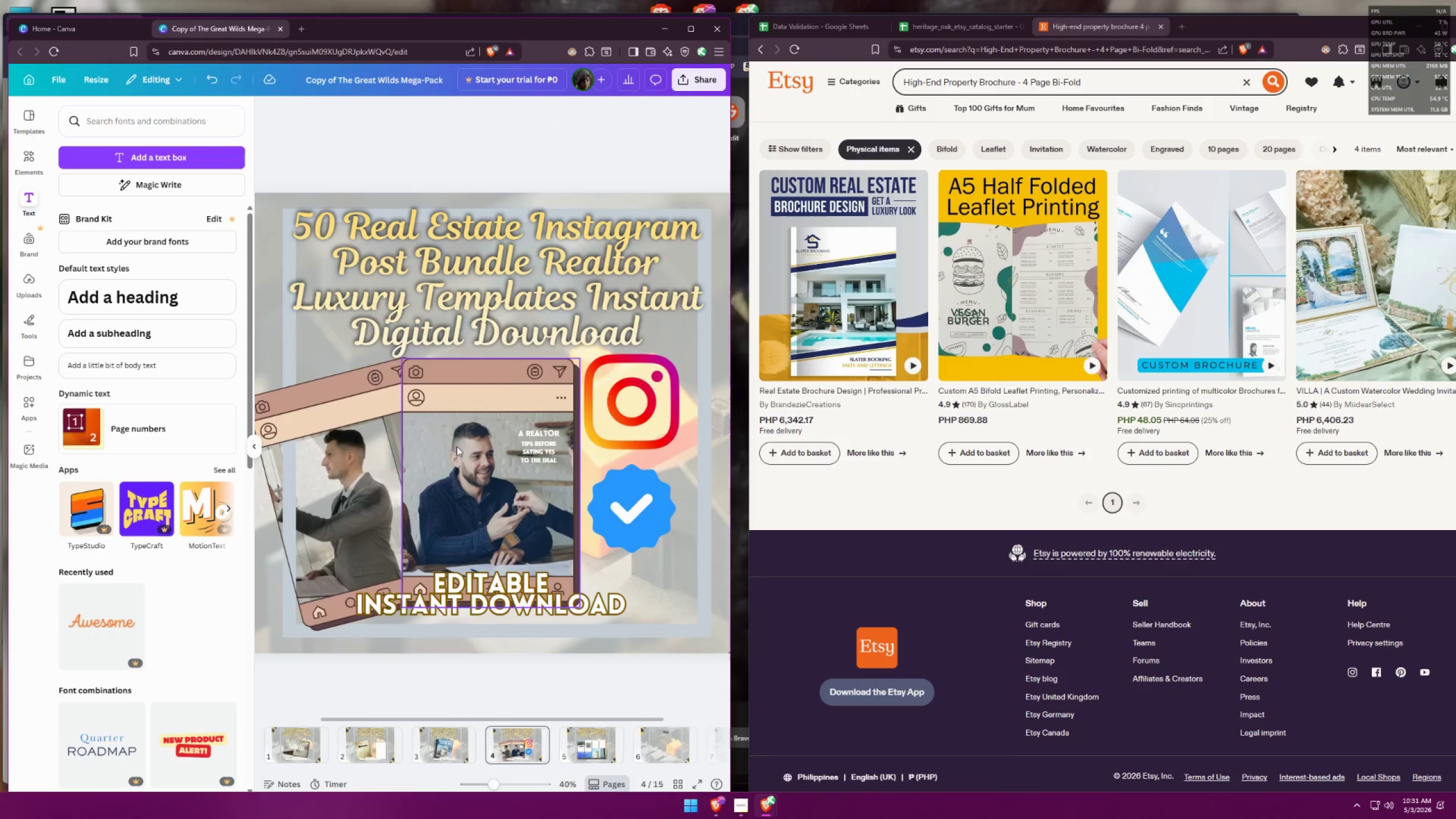 
scroll: coordinate [457, 447], scroll_direction: down, amount: 1.0
 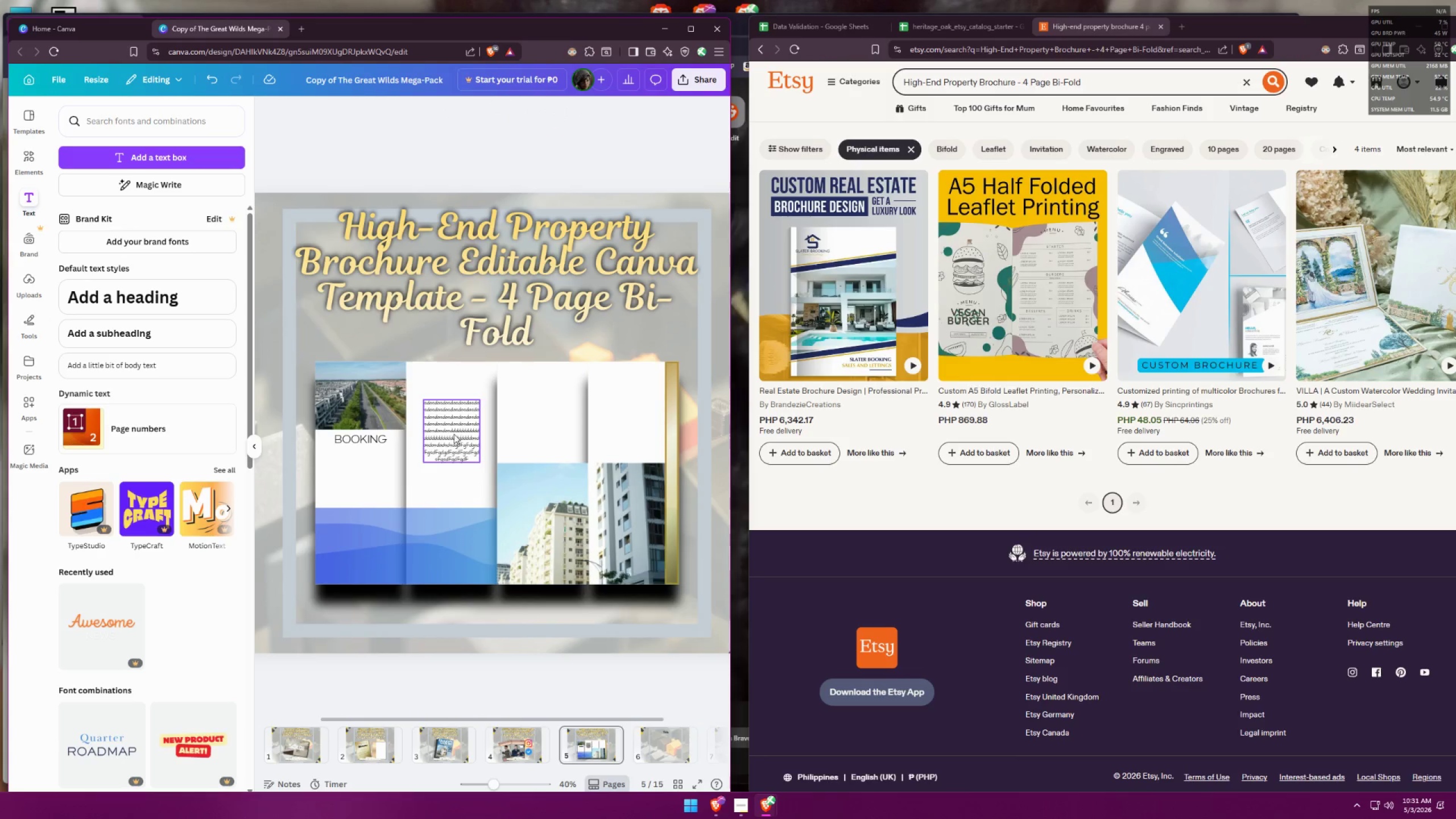 
left_click([450, 429])
 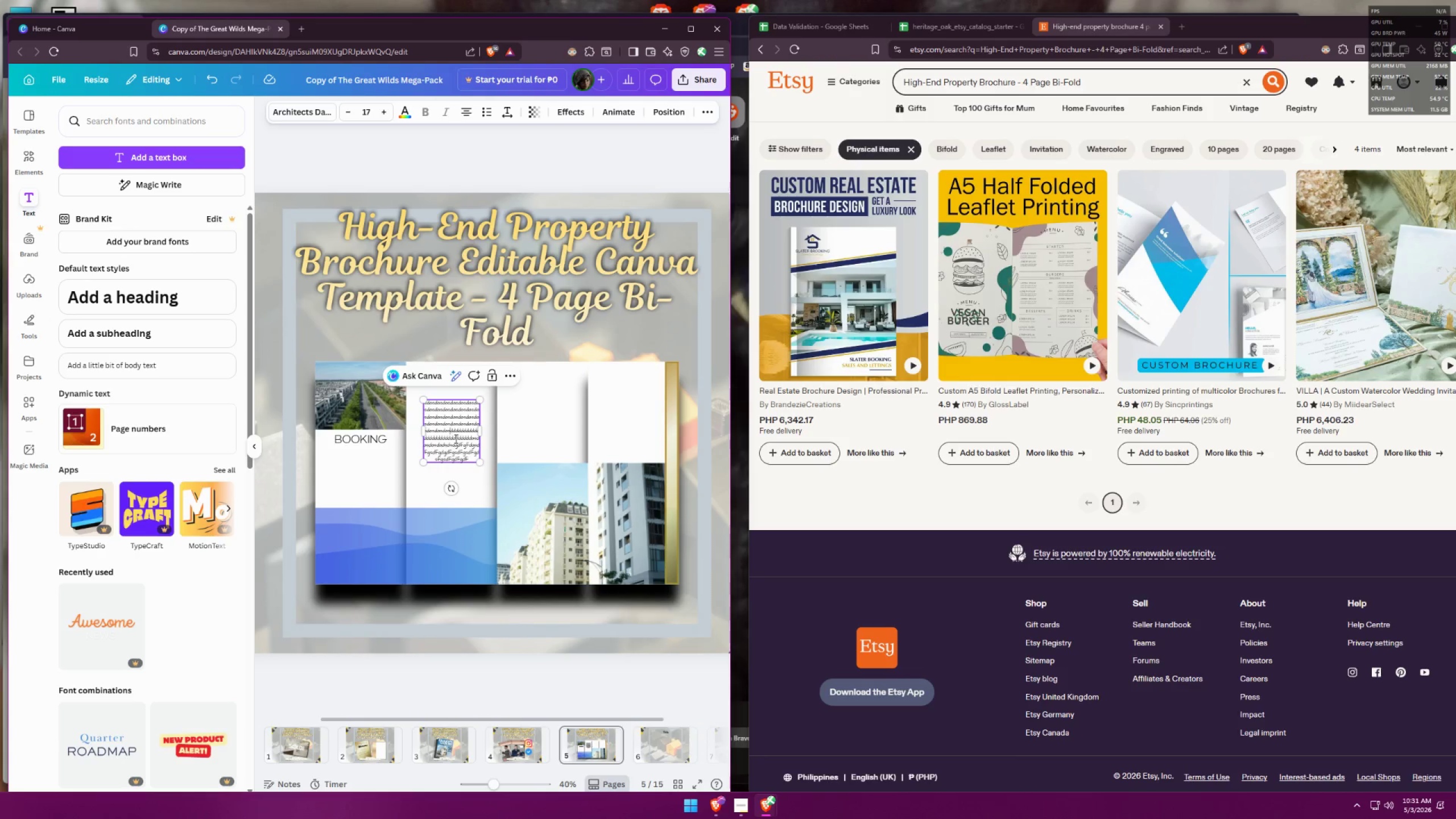 
left_click([452, 449])
 